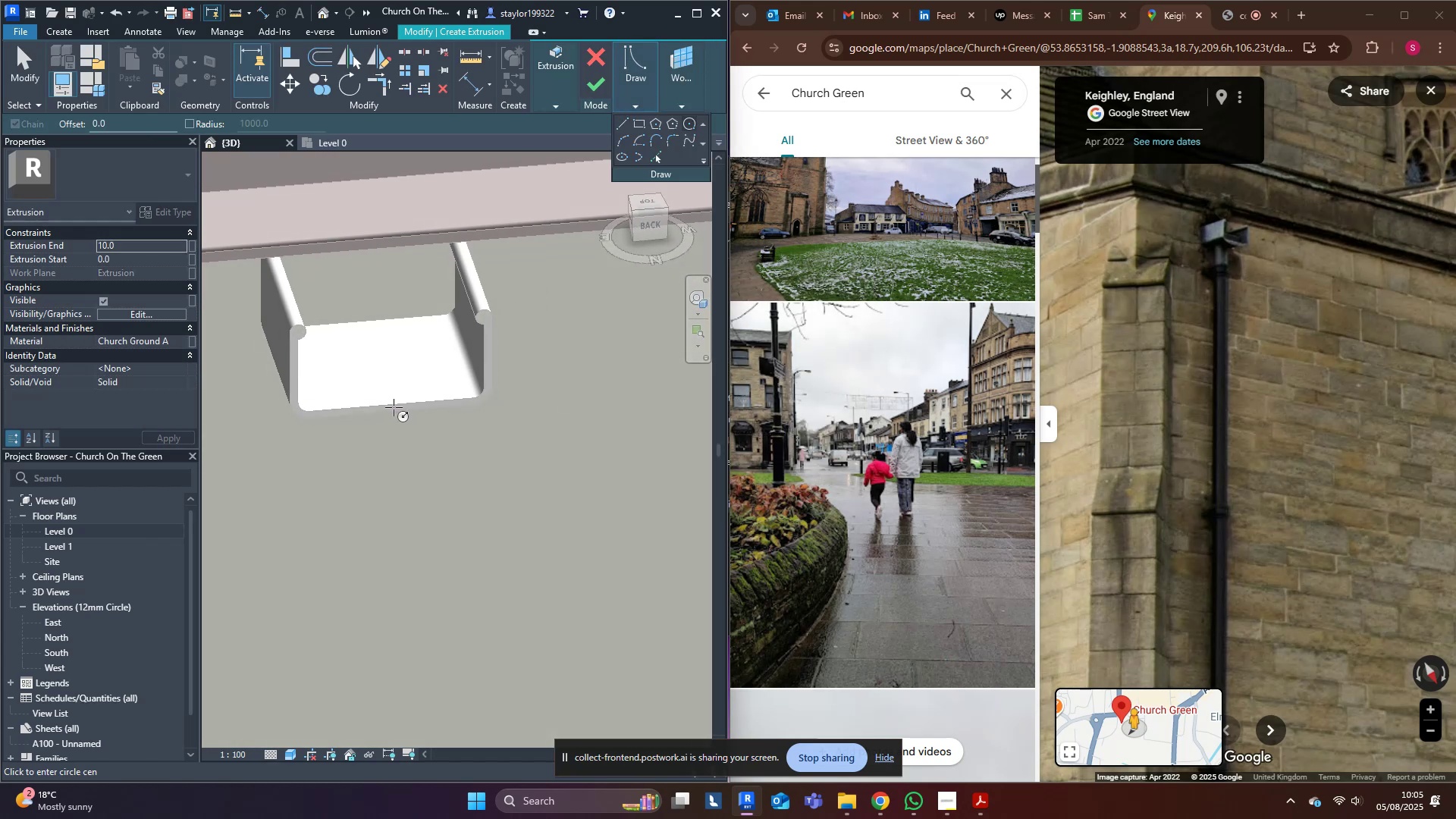 
left_click([393, 402])
 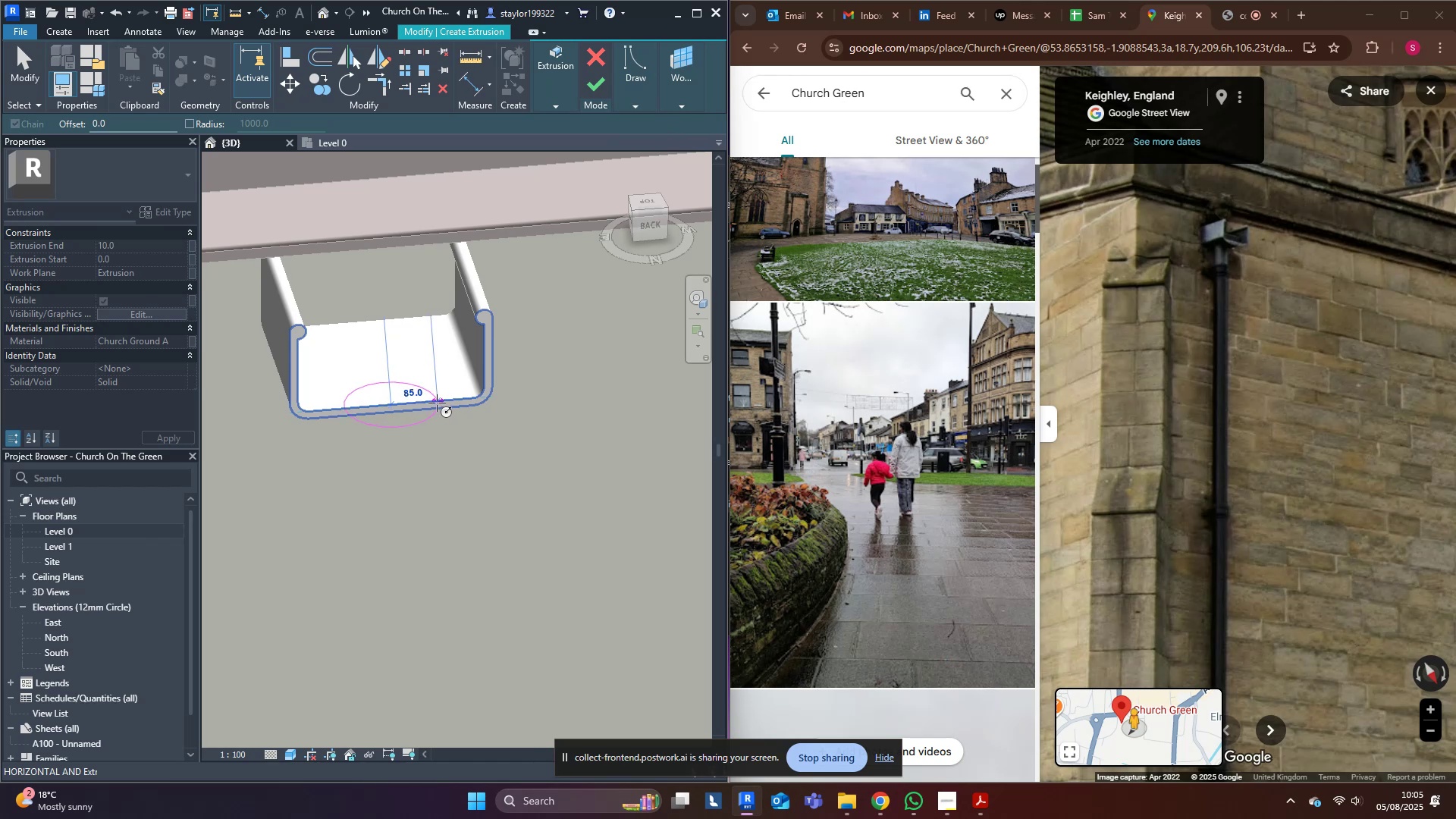 
wait(5.11)
 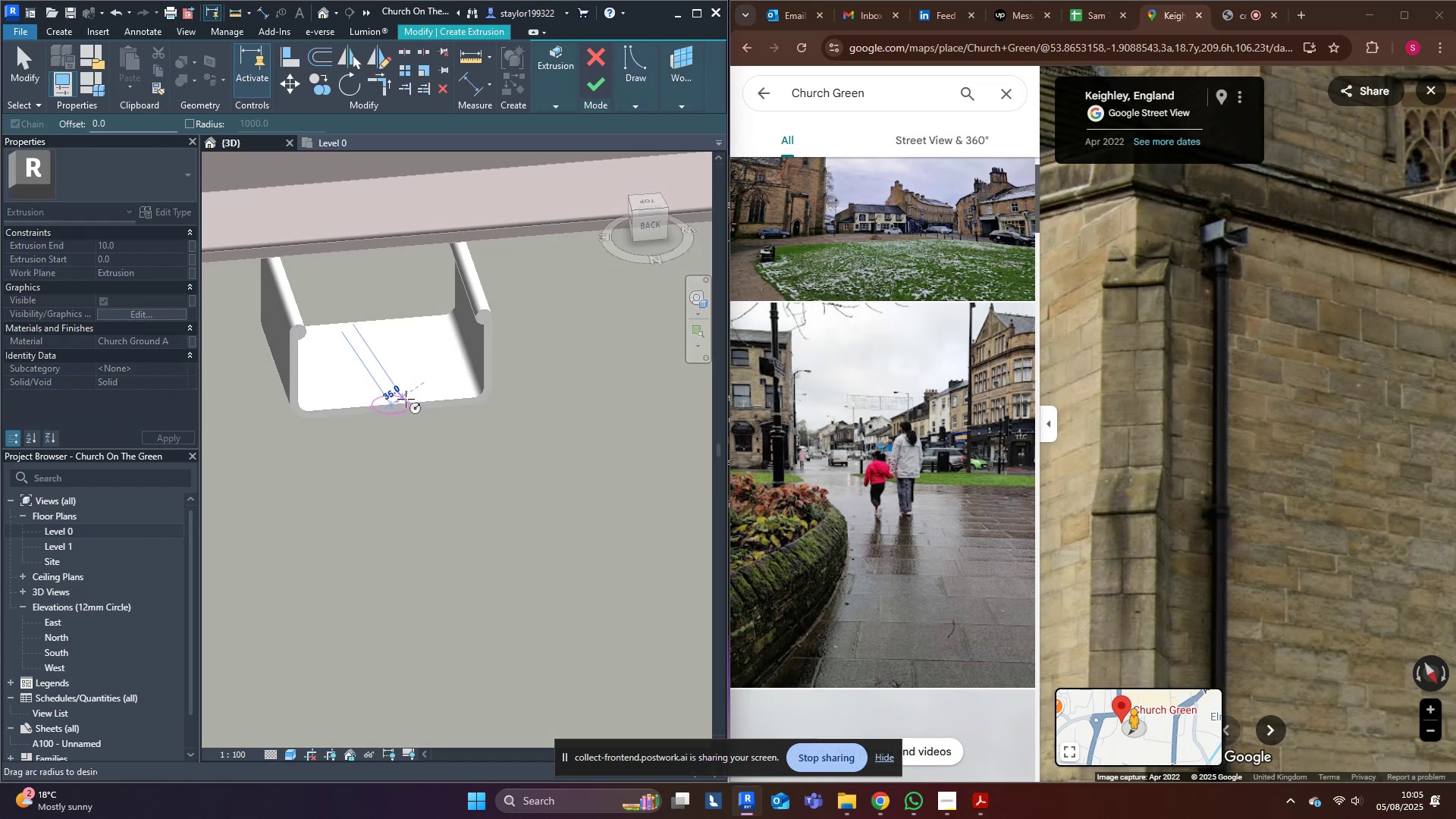 
left_click([435, 403])
 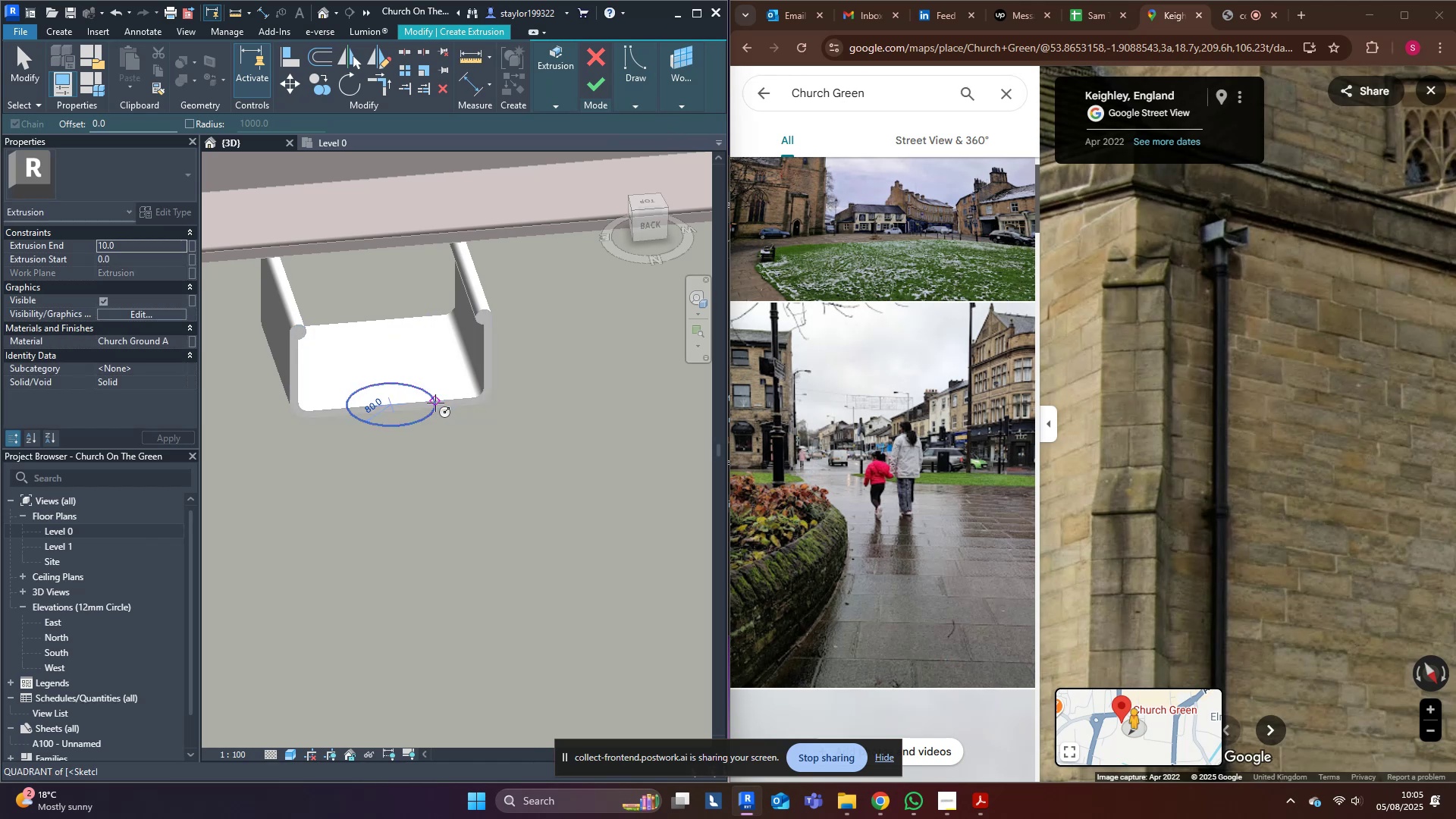 
key(Escape)
 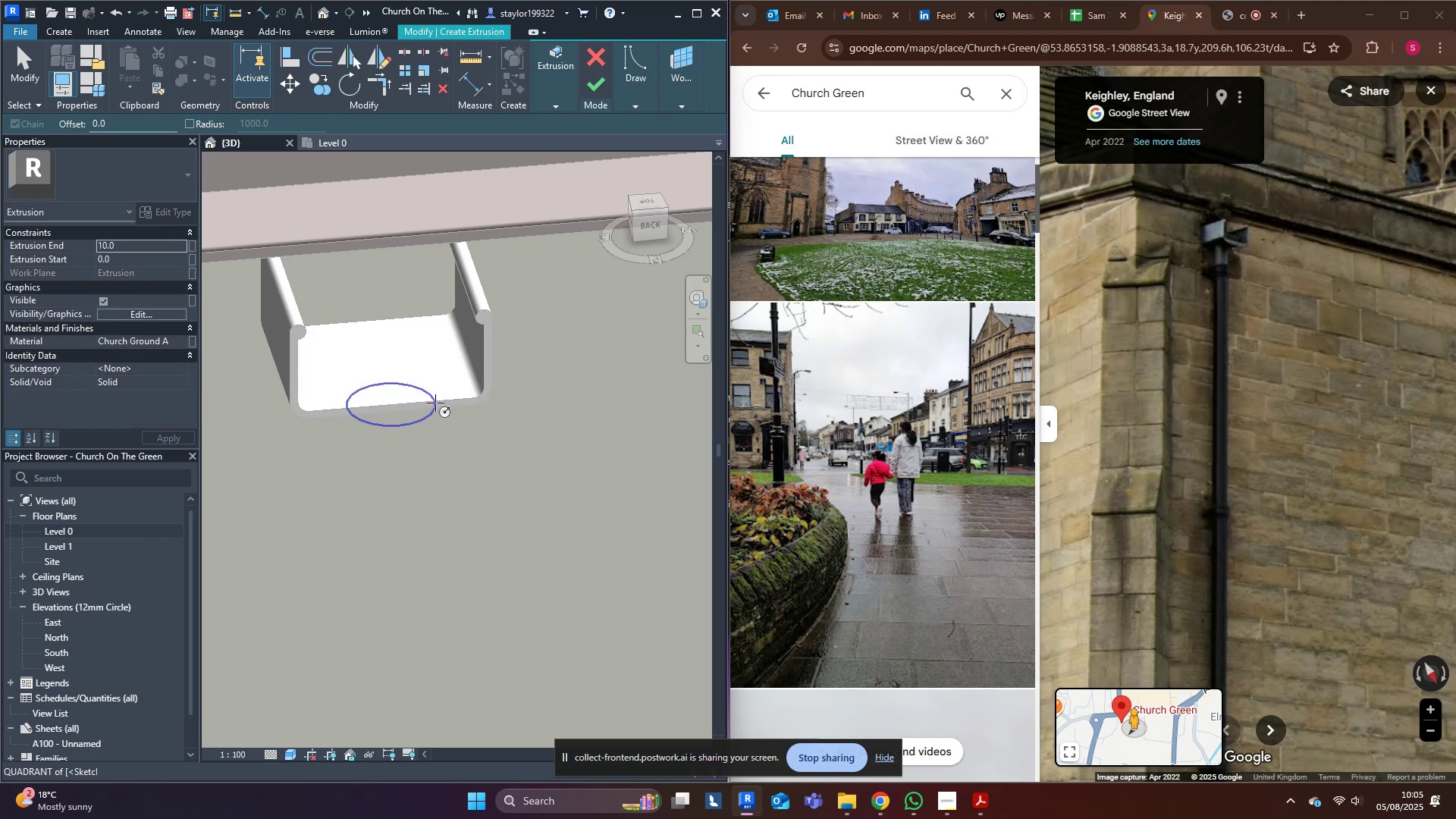 
key(Escape)
 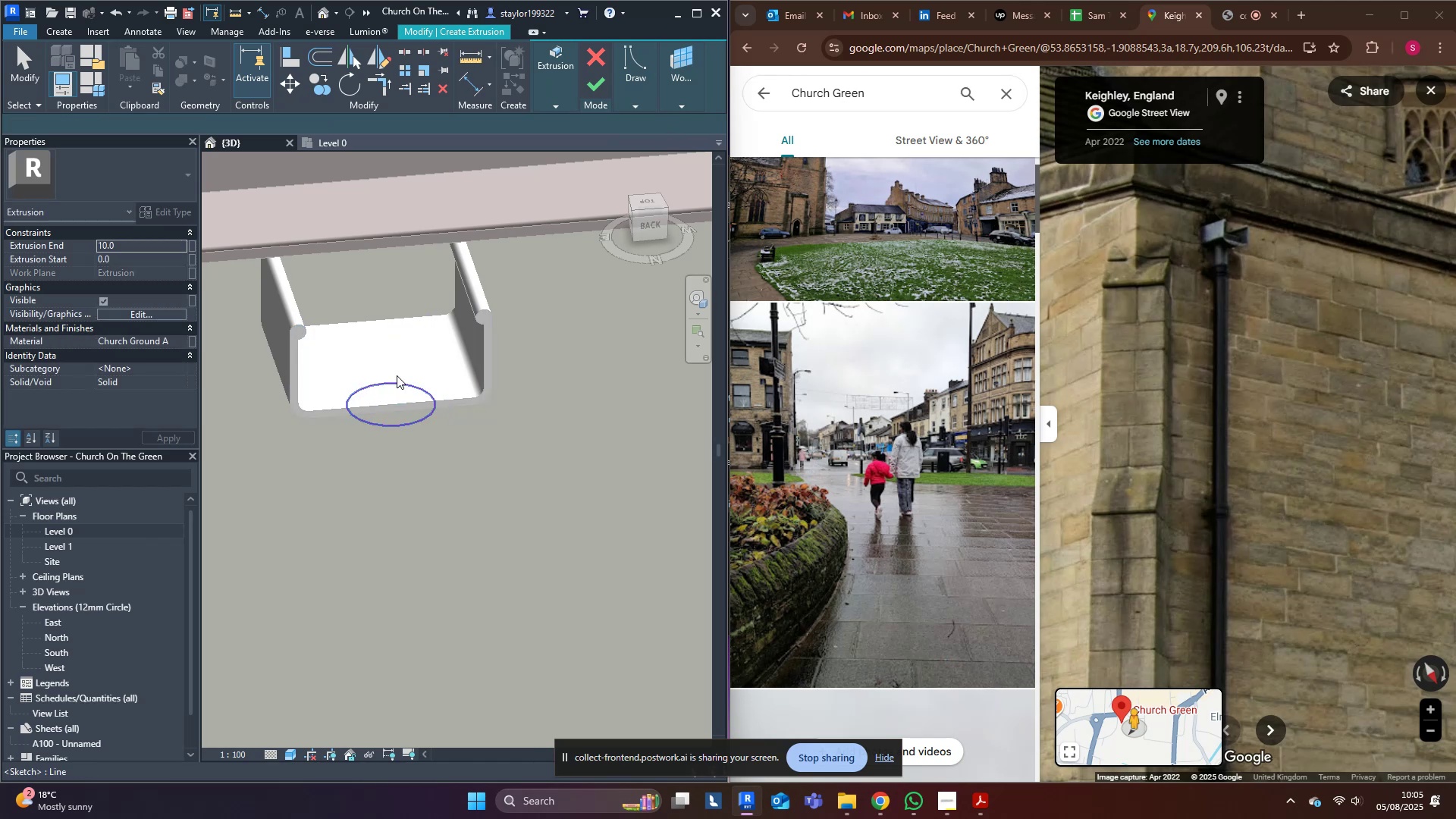 
key(Escape)
 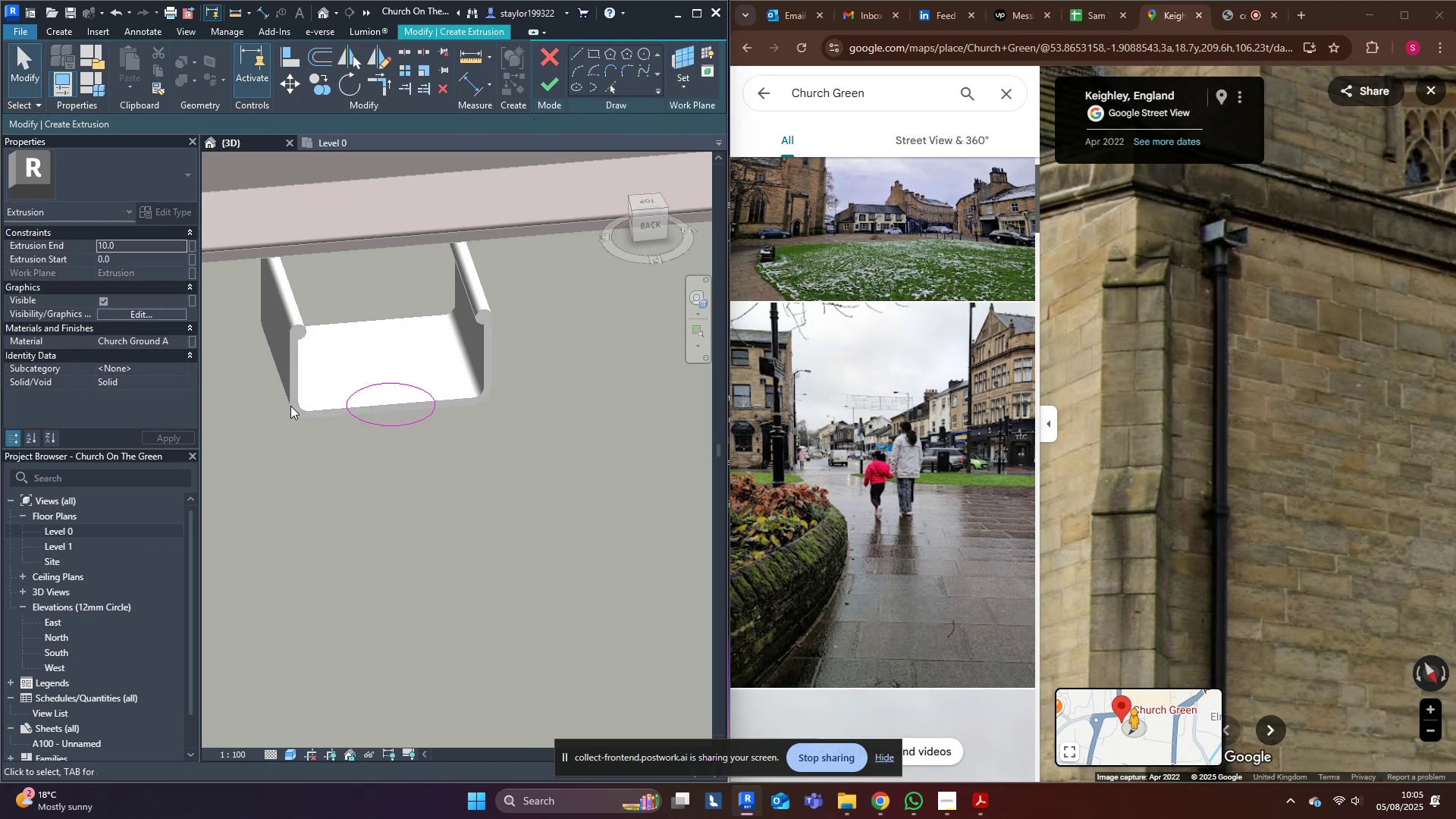 
left_click_drag(start_coordinate=[322, 343], to_coordinate=[447, 497])
 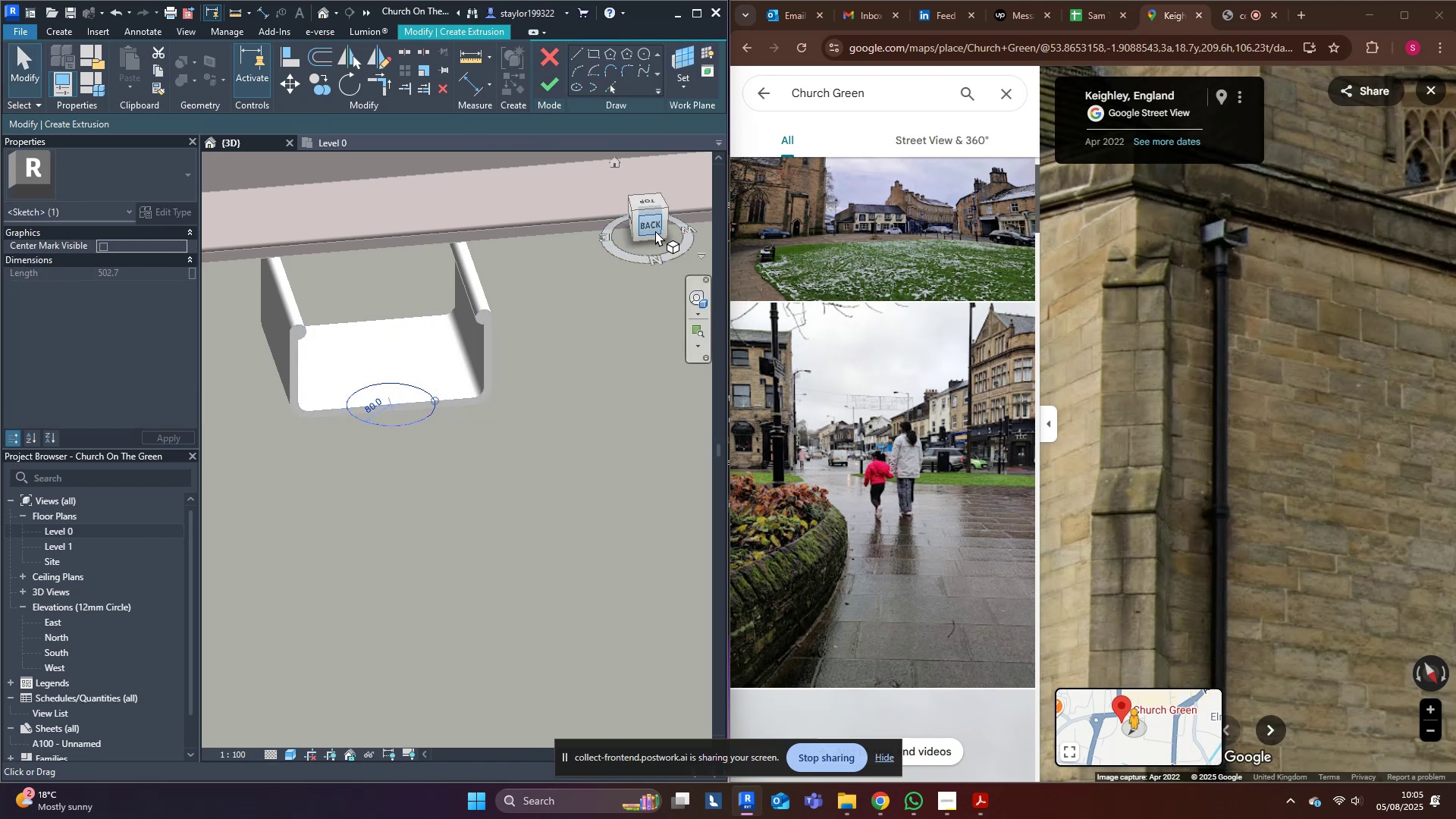 
hold_key(key=ShiftLeft, duration=0.75)
 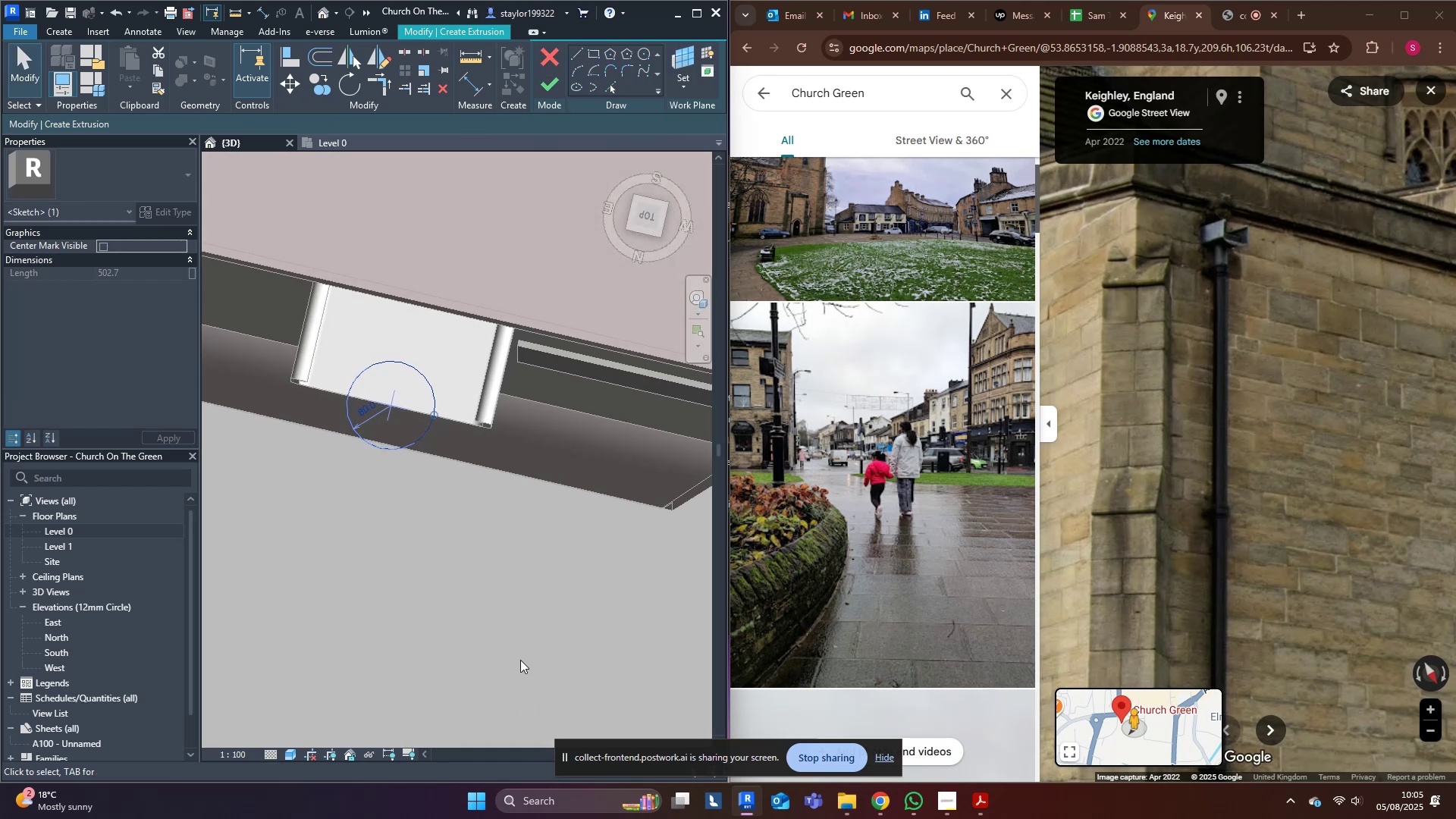 
key(Shift+ShiftLeft)
 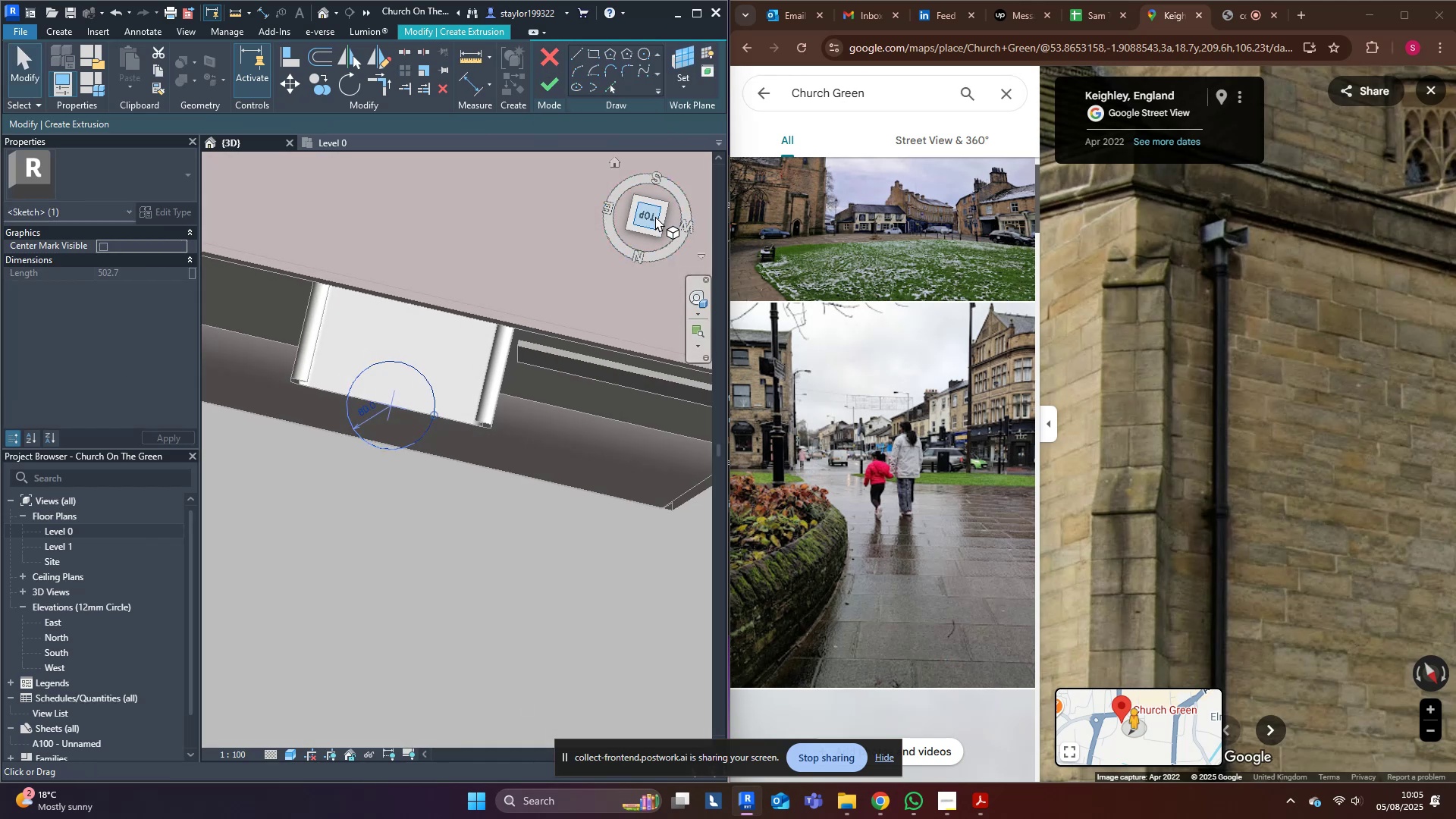 
left_click([649, 217])
 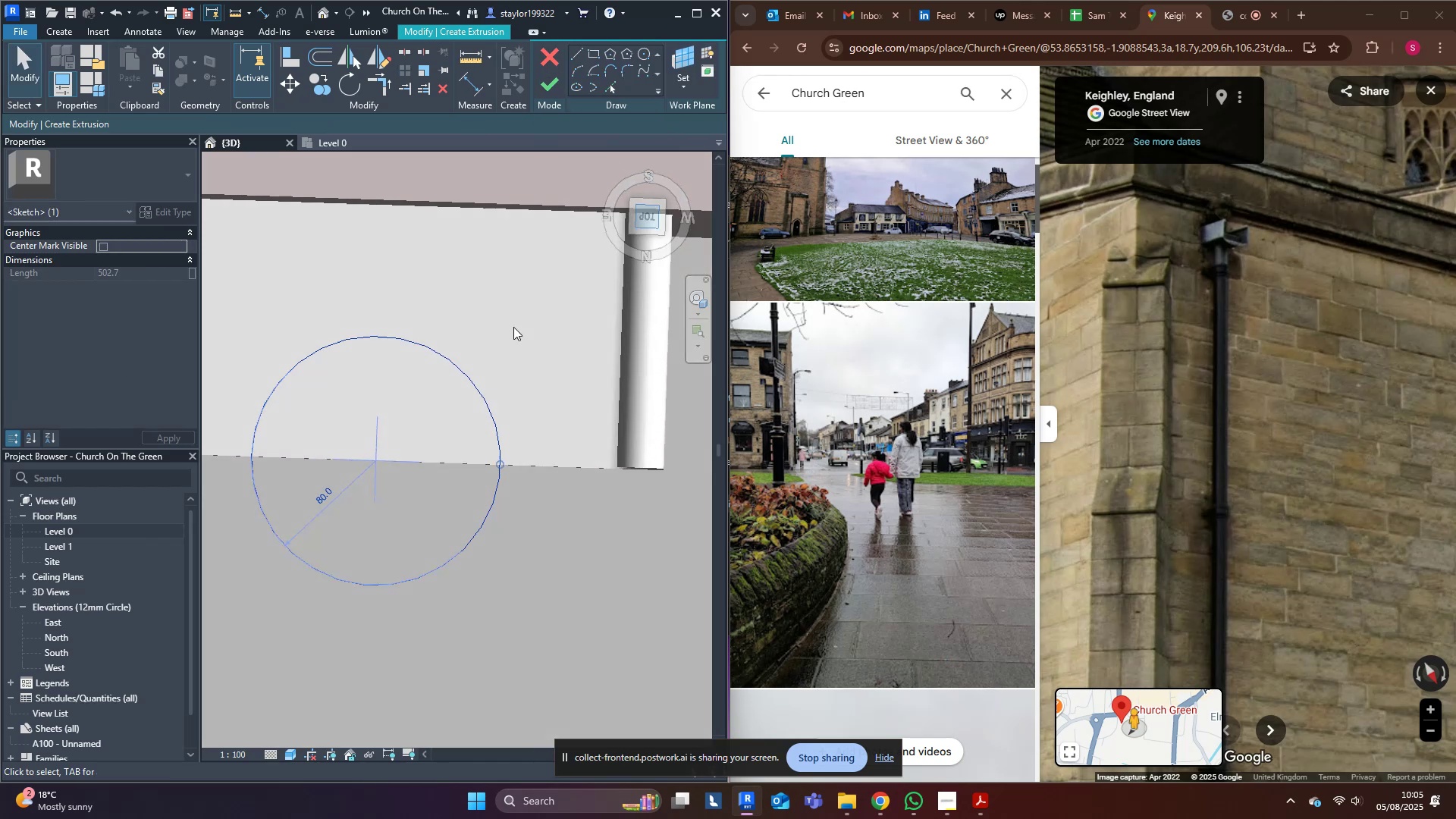 
scroll: coordinate [394, 500], scroll_direction: down, amount: 6.0
 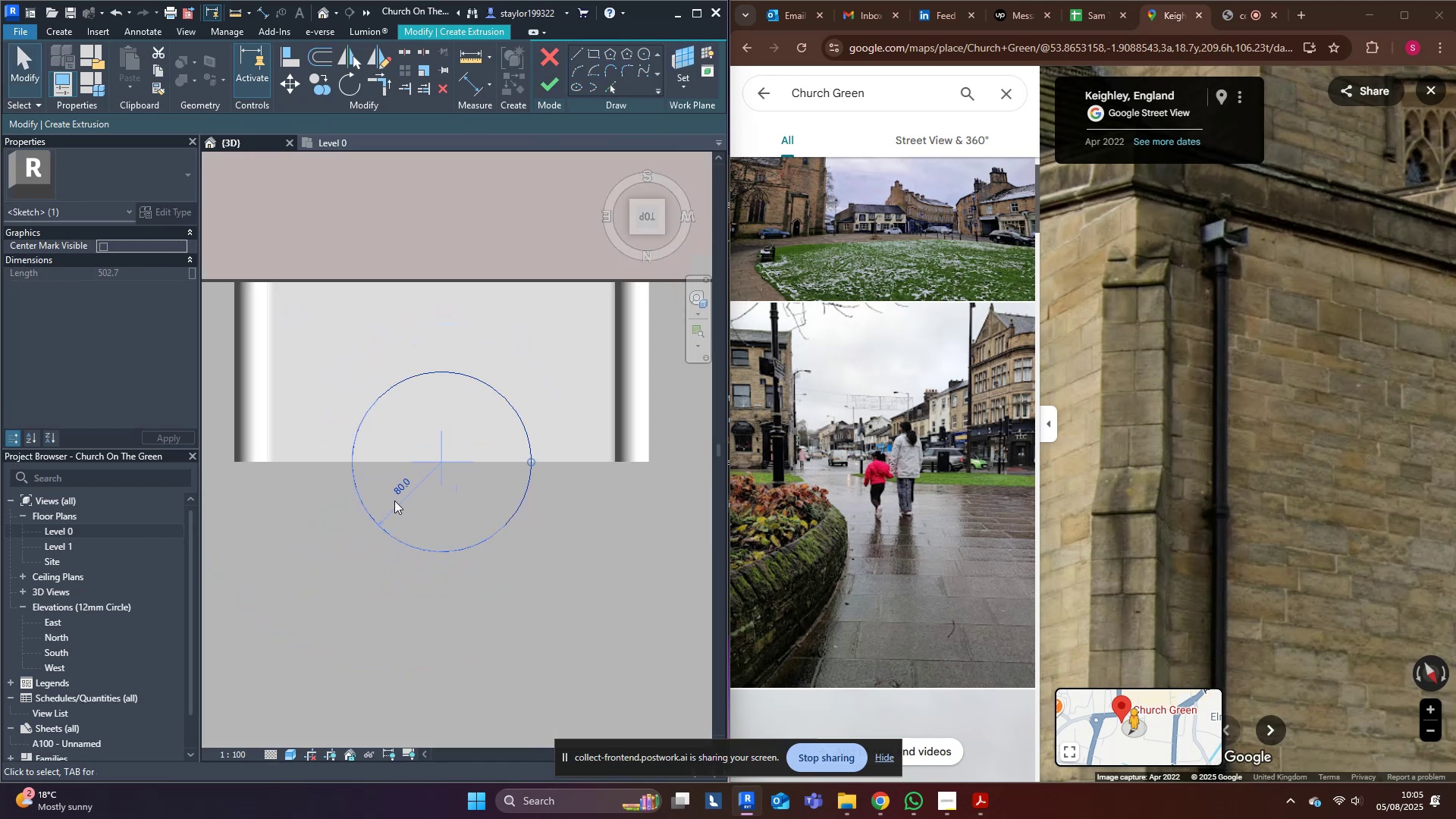 
type(wf)
 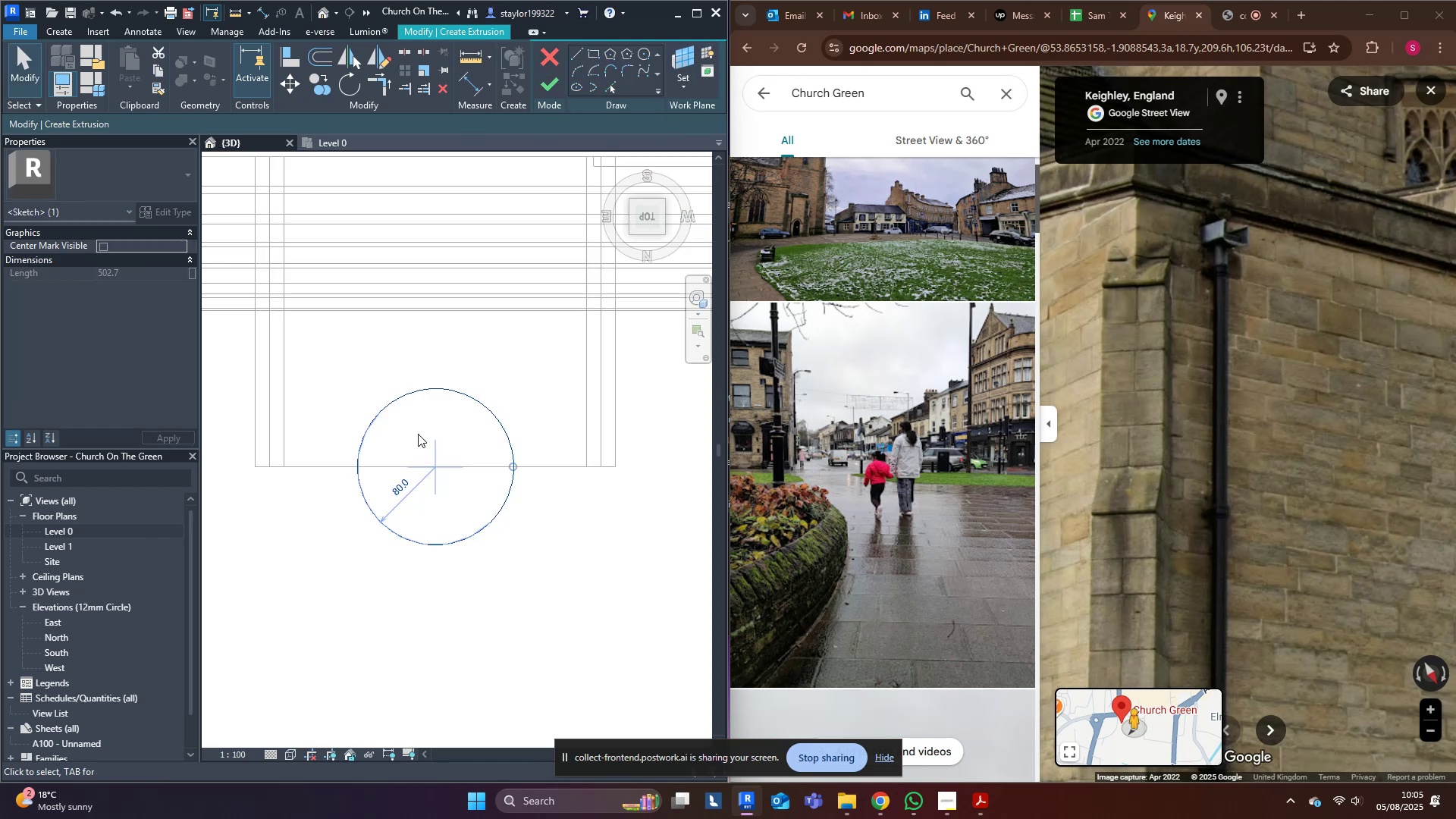 
key(Shift+ArrowUp)
 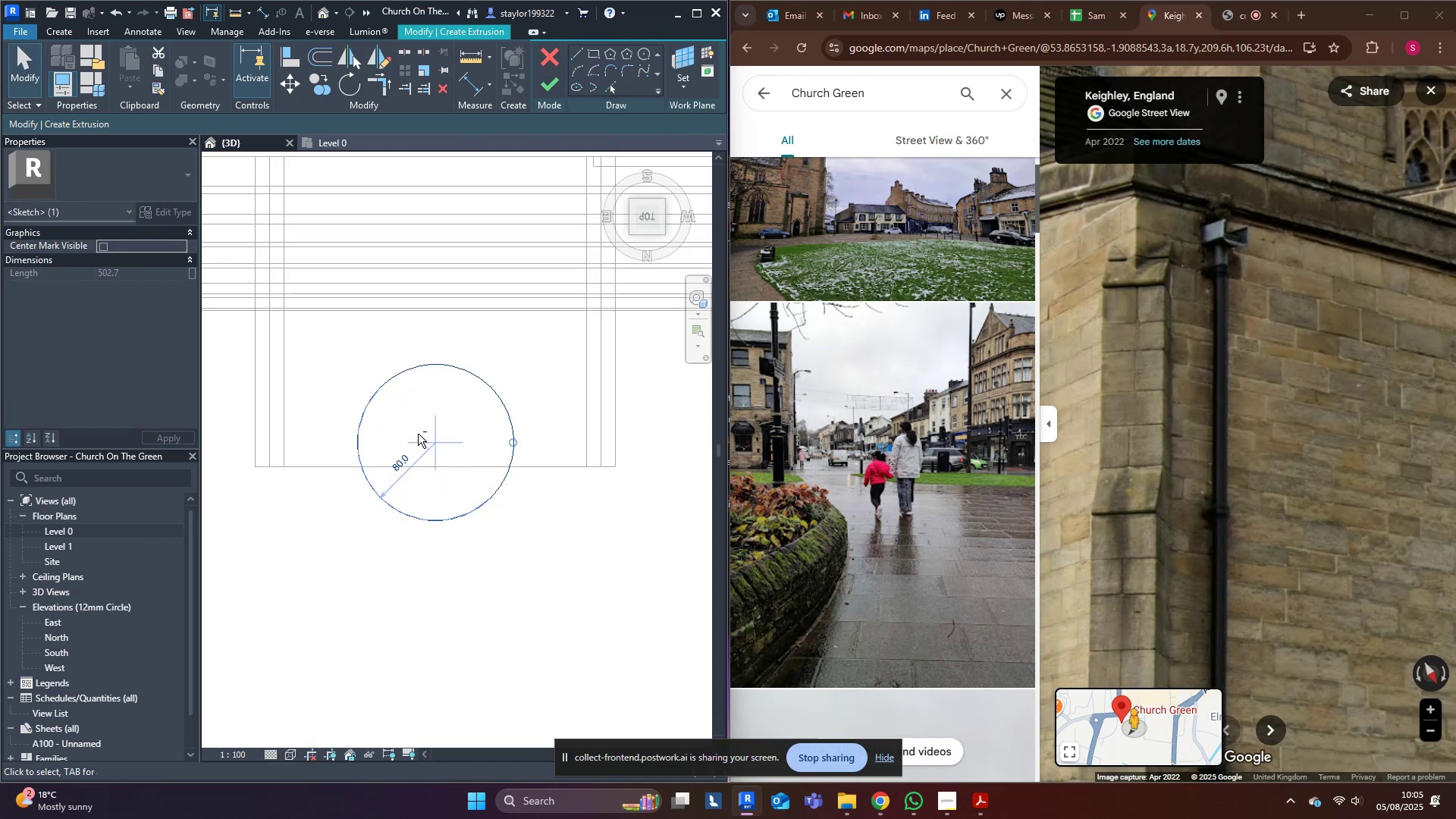 
key(Shift+ArrowUp)
 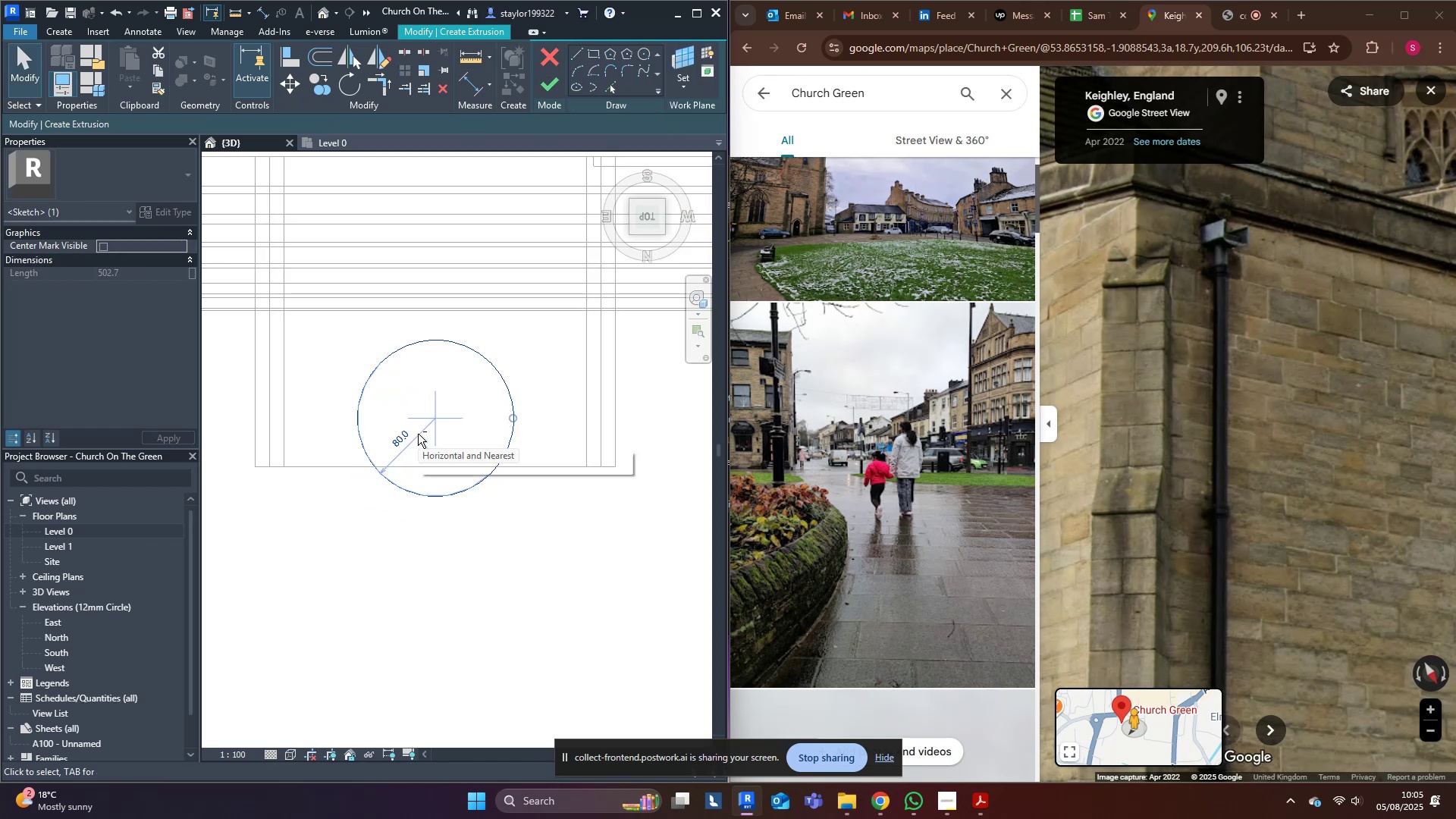 
key(Shift+ArrowUp)
 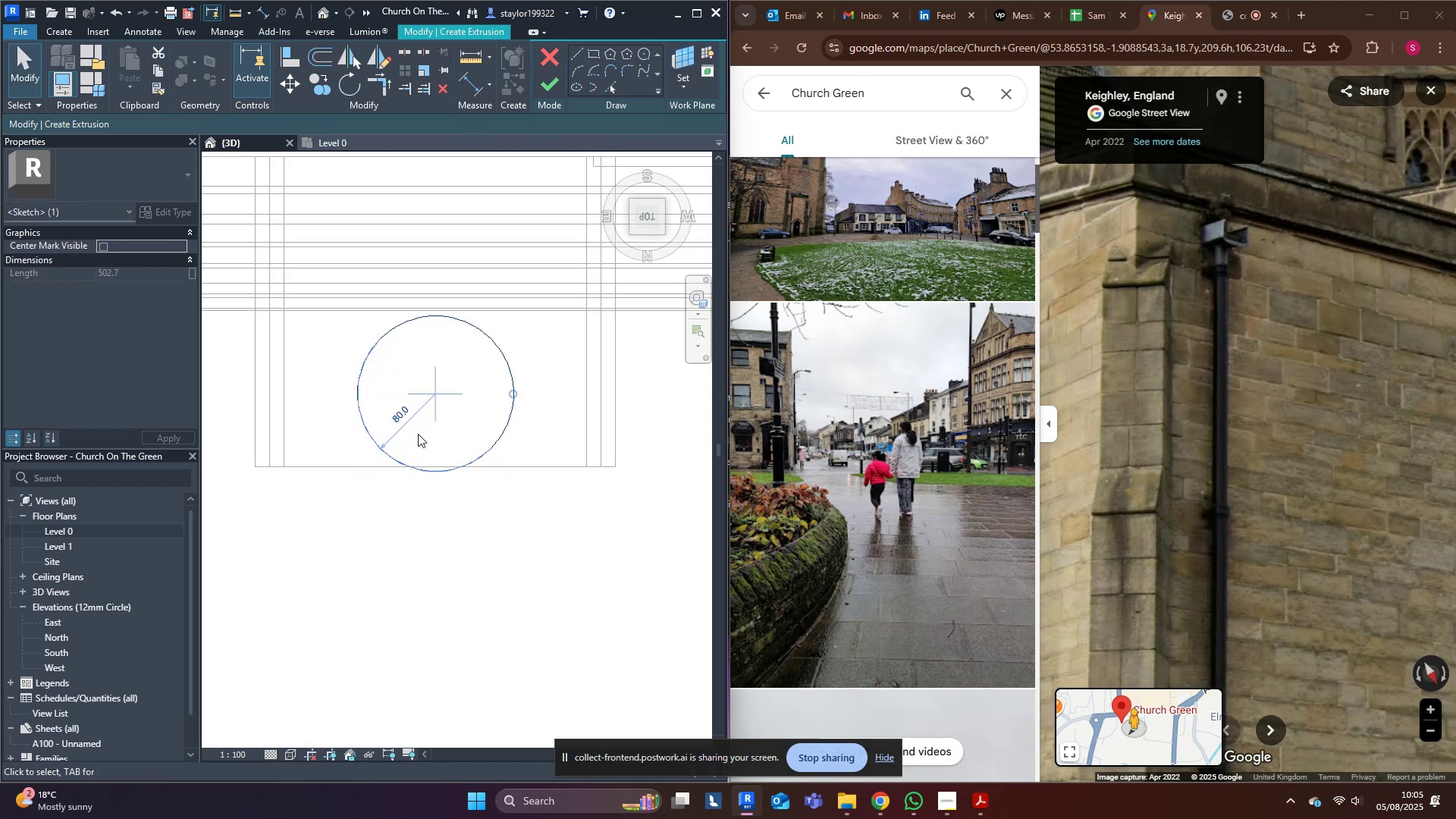 
key(ArrowUp)
 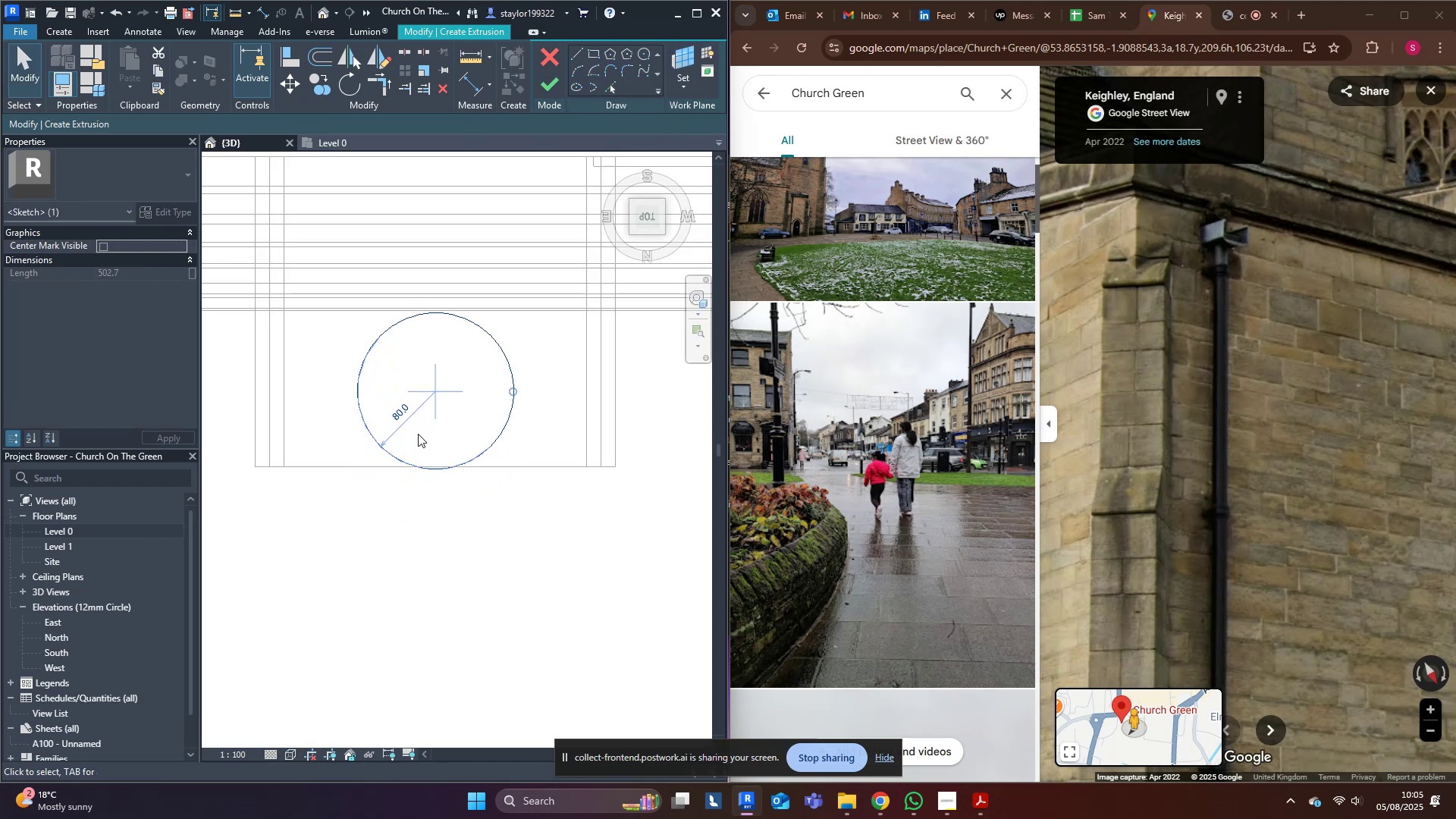 
key(ArrowUp)
 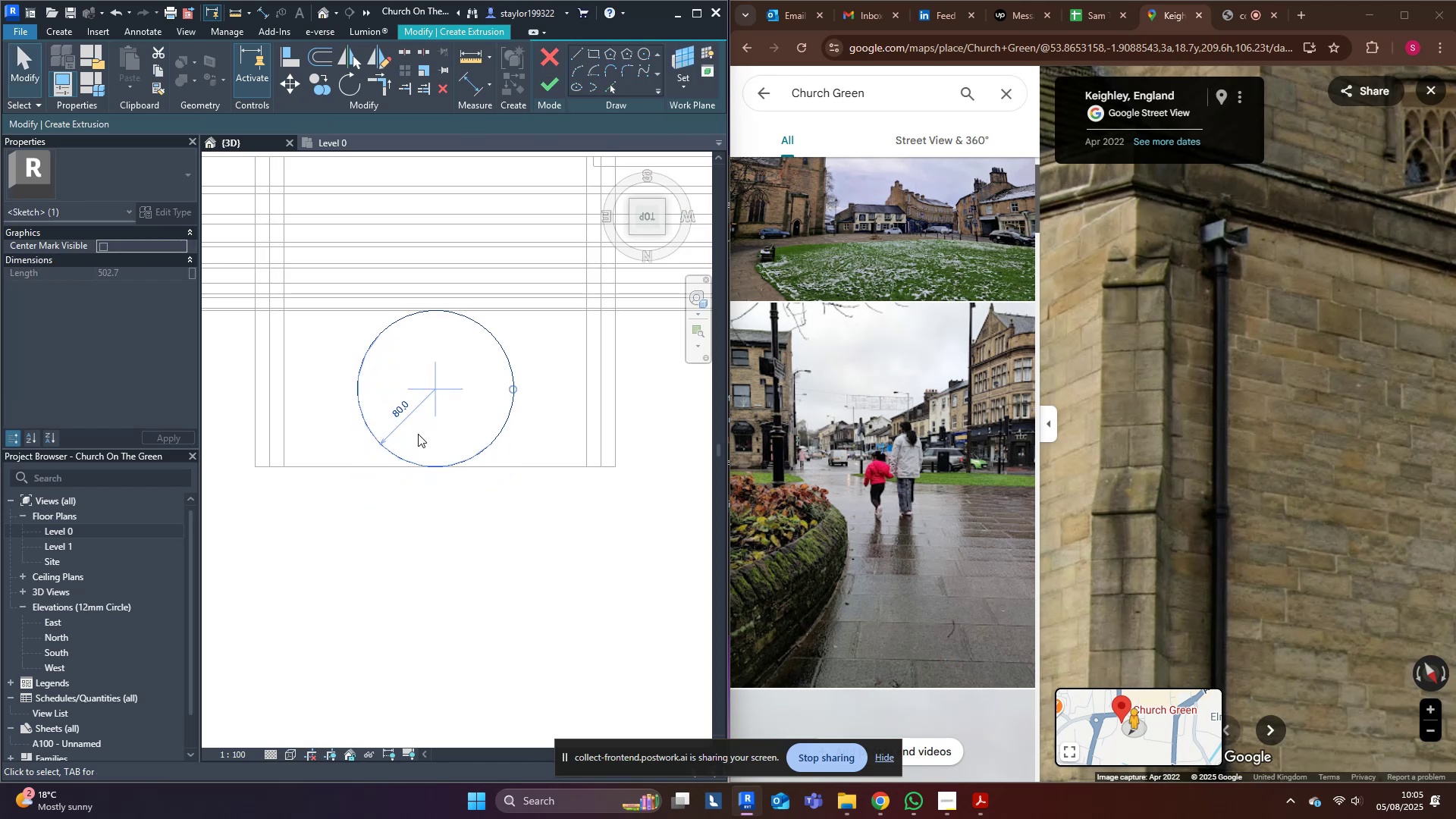 
key(ArrowUp)
 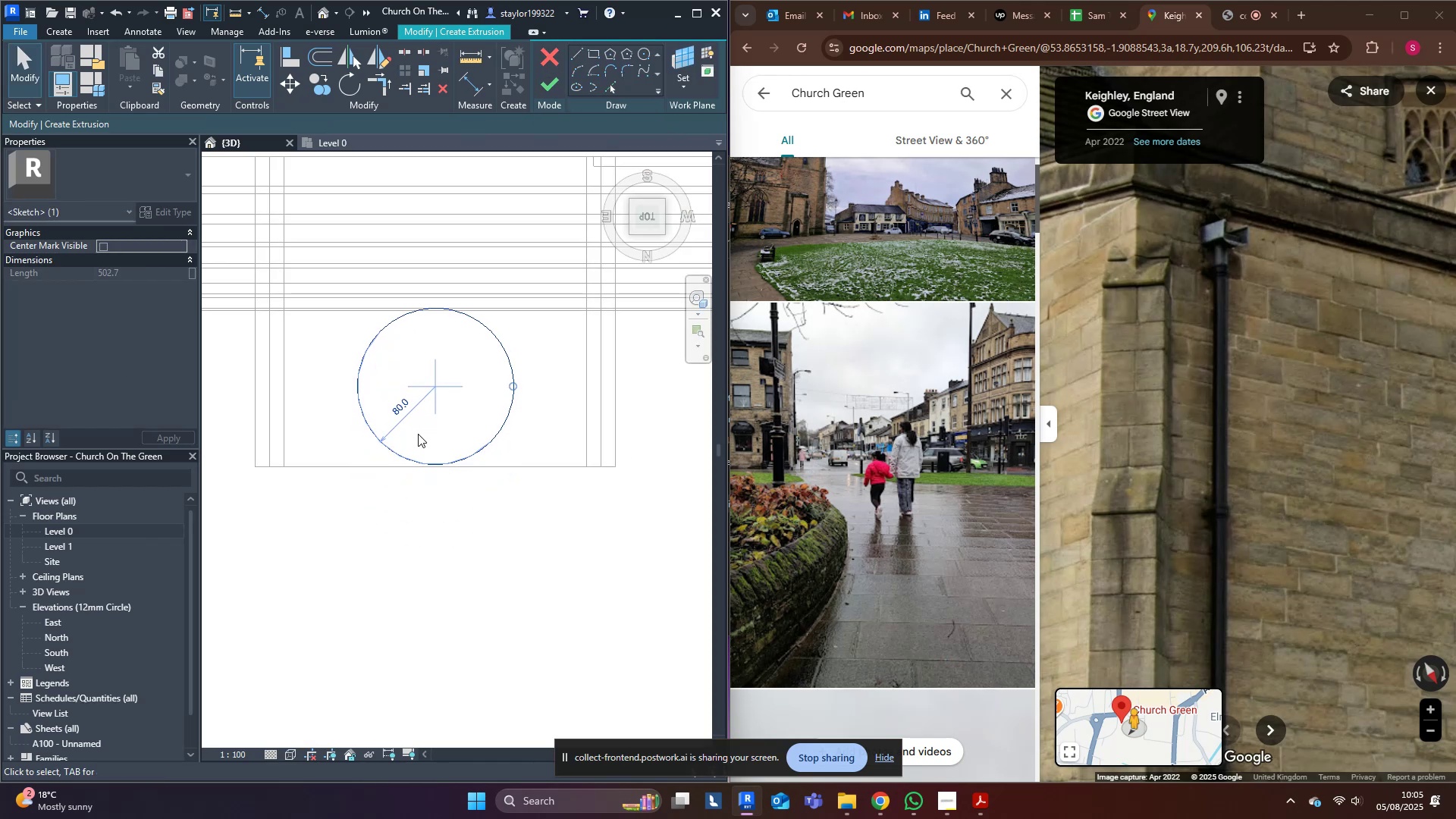 
key(ArrowUp)
 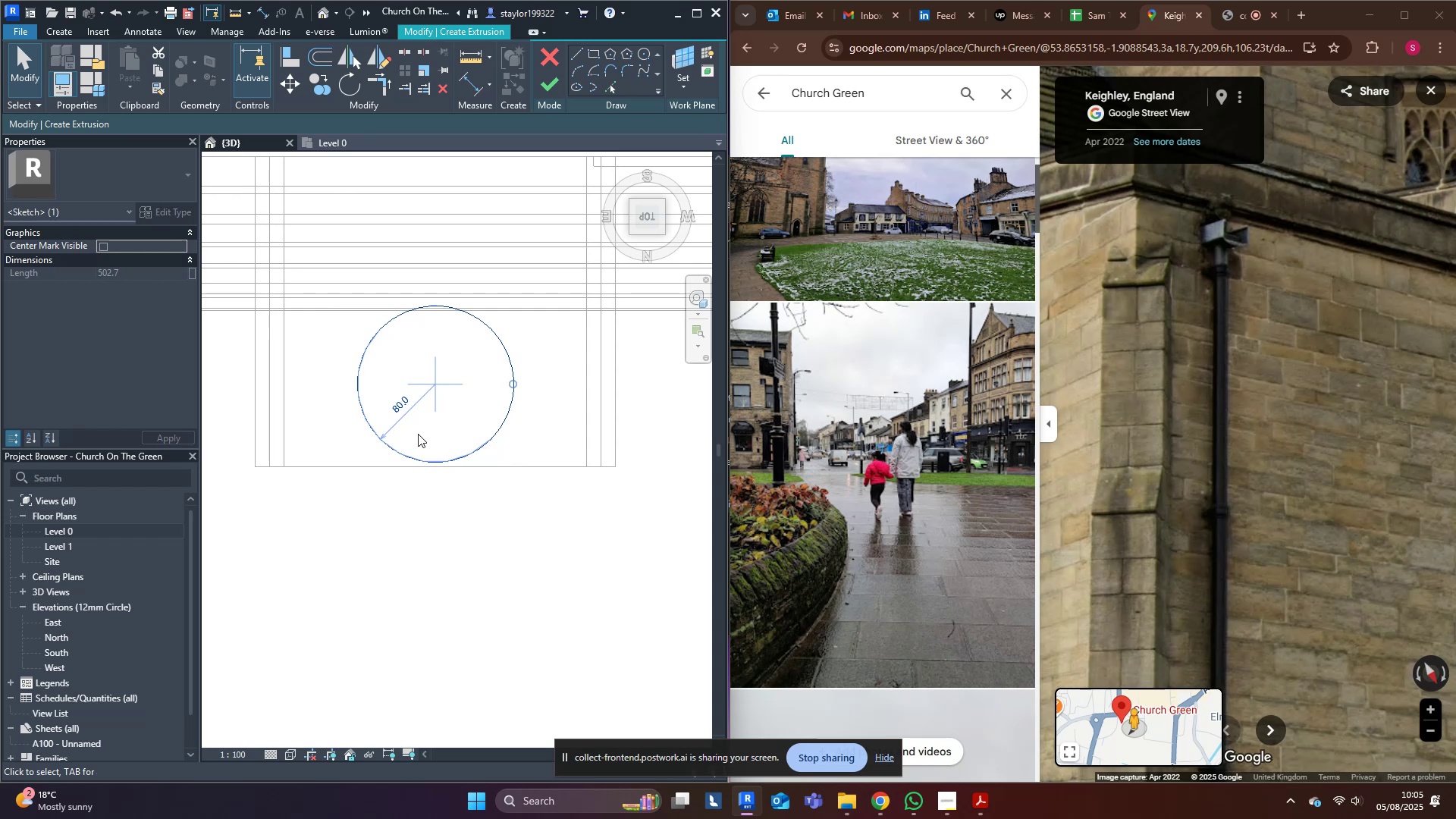 
type(sd)
 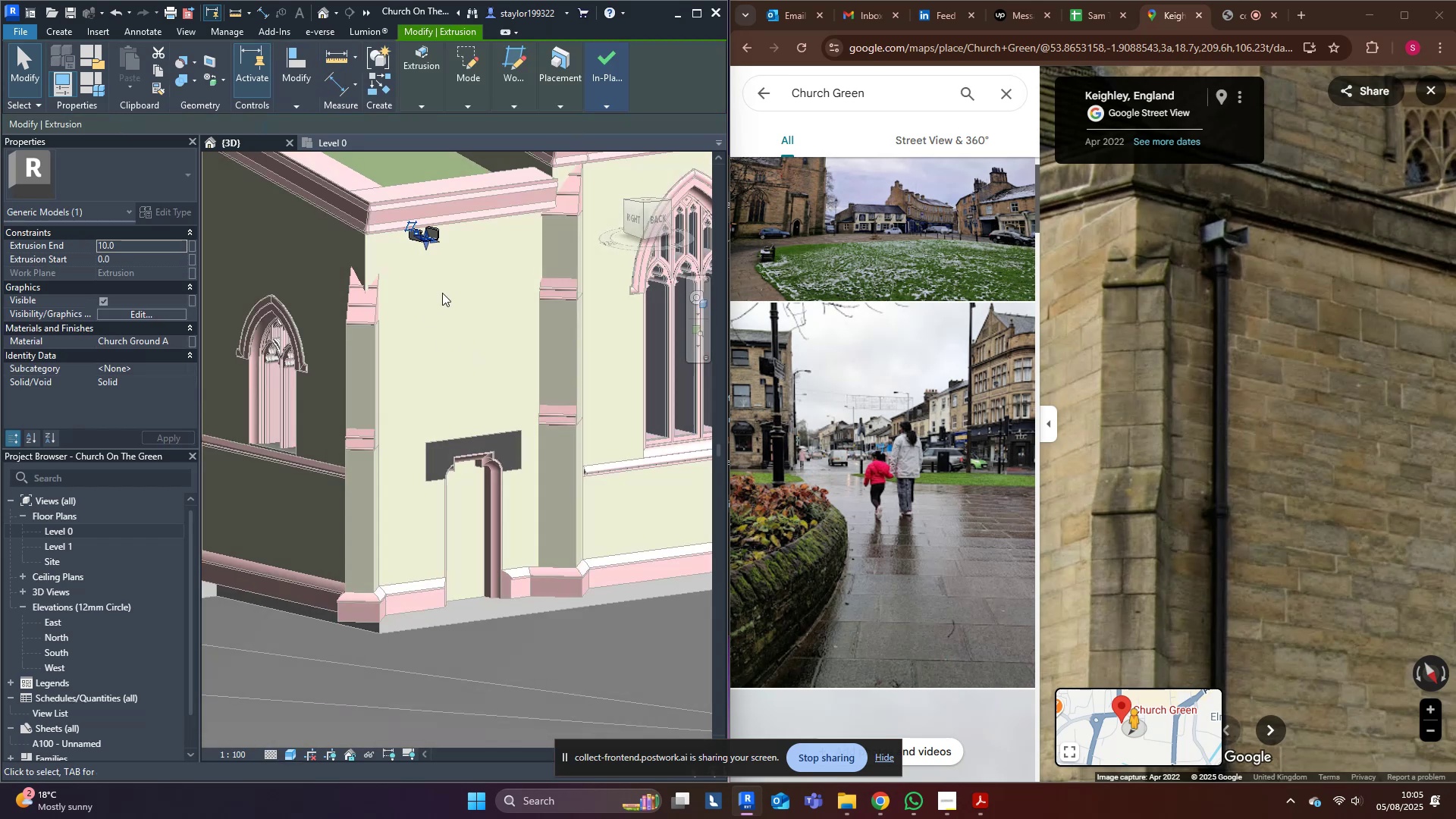 
scroll: coordinate [499, 547], scroll_direction: down, amount: 20.0
 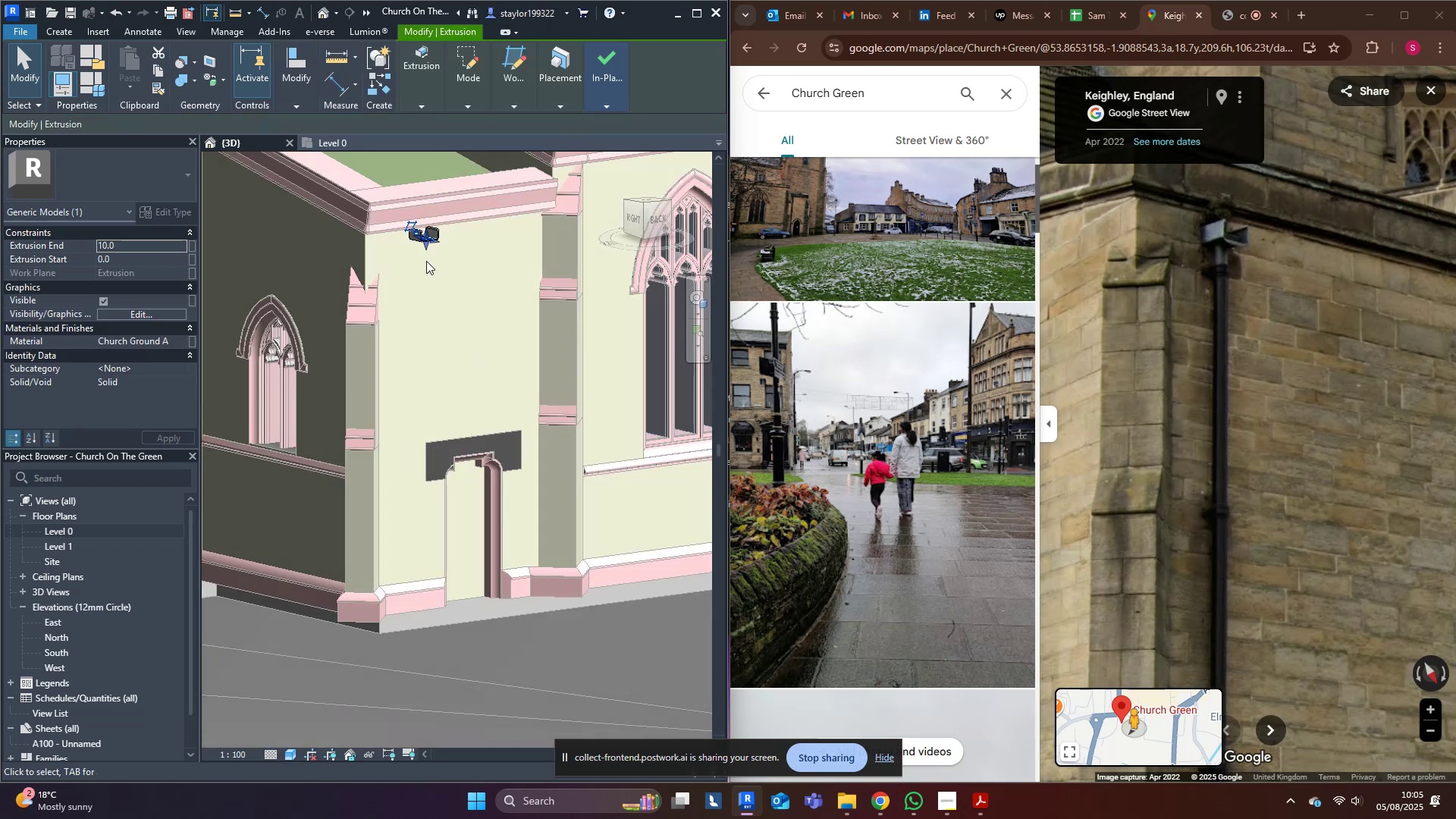 
left_click_drag(start_coordinate=[428, 253], to_coordinate=[472, 733])
 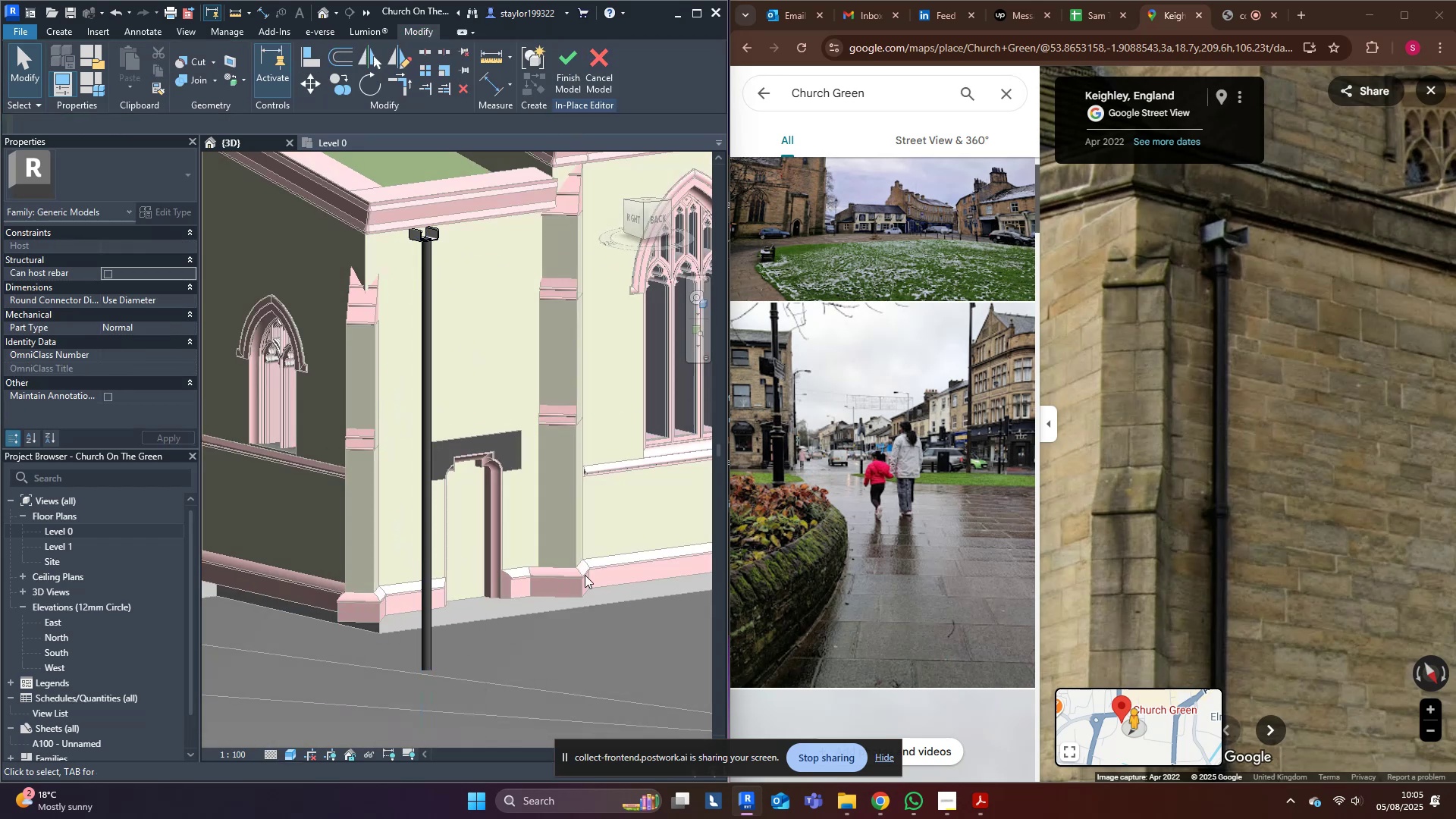 
scroll: coordinate [515, 650], scroll_direction: down, amount: 3.0
 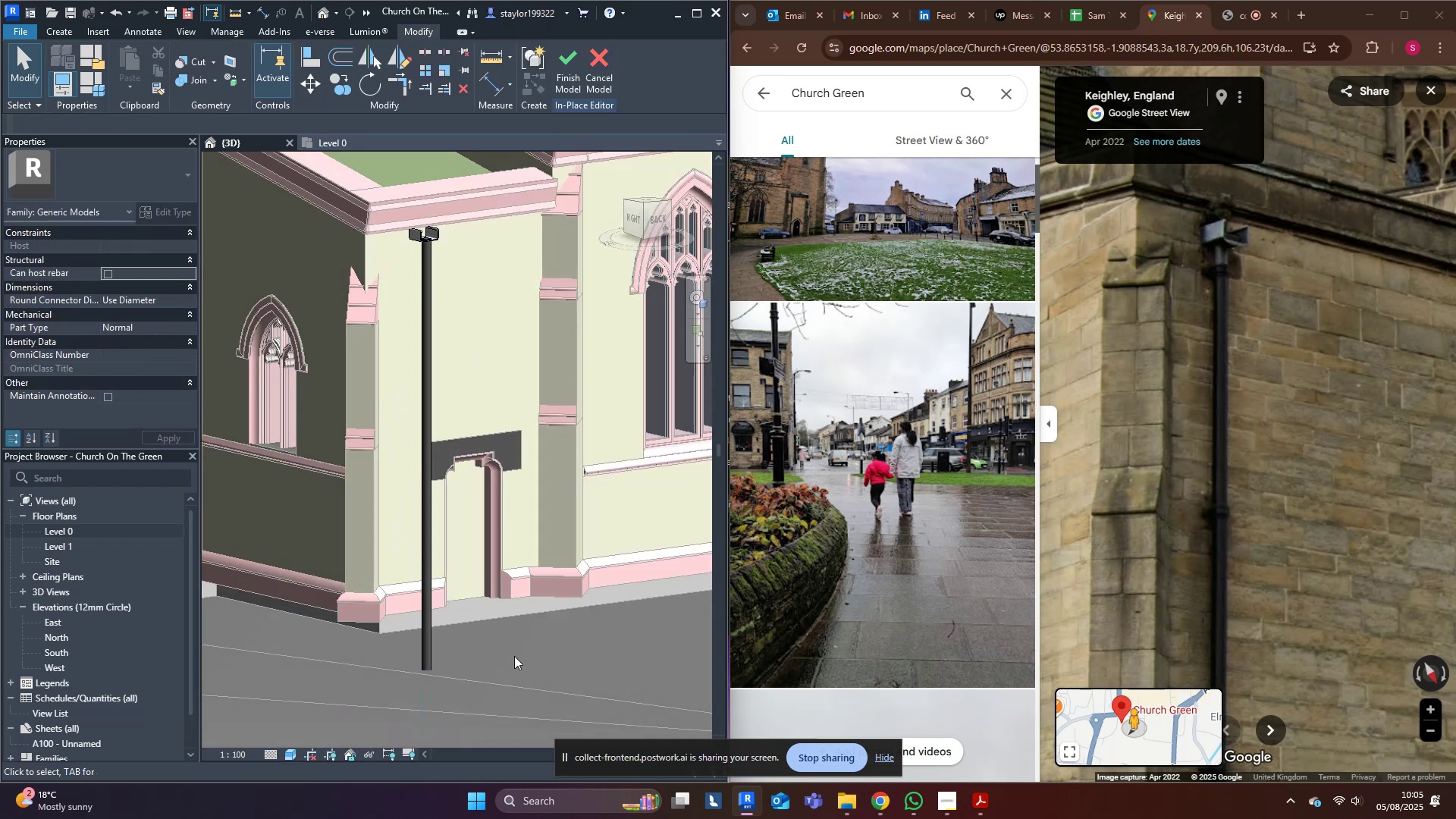 
hold_key(key=ShiftLeft, duration=1.53)
 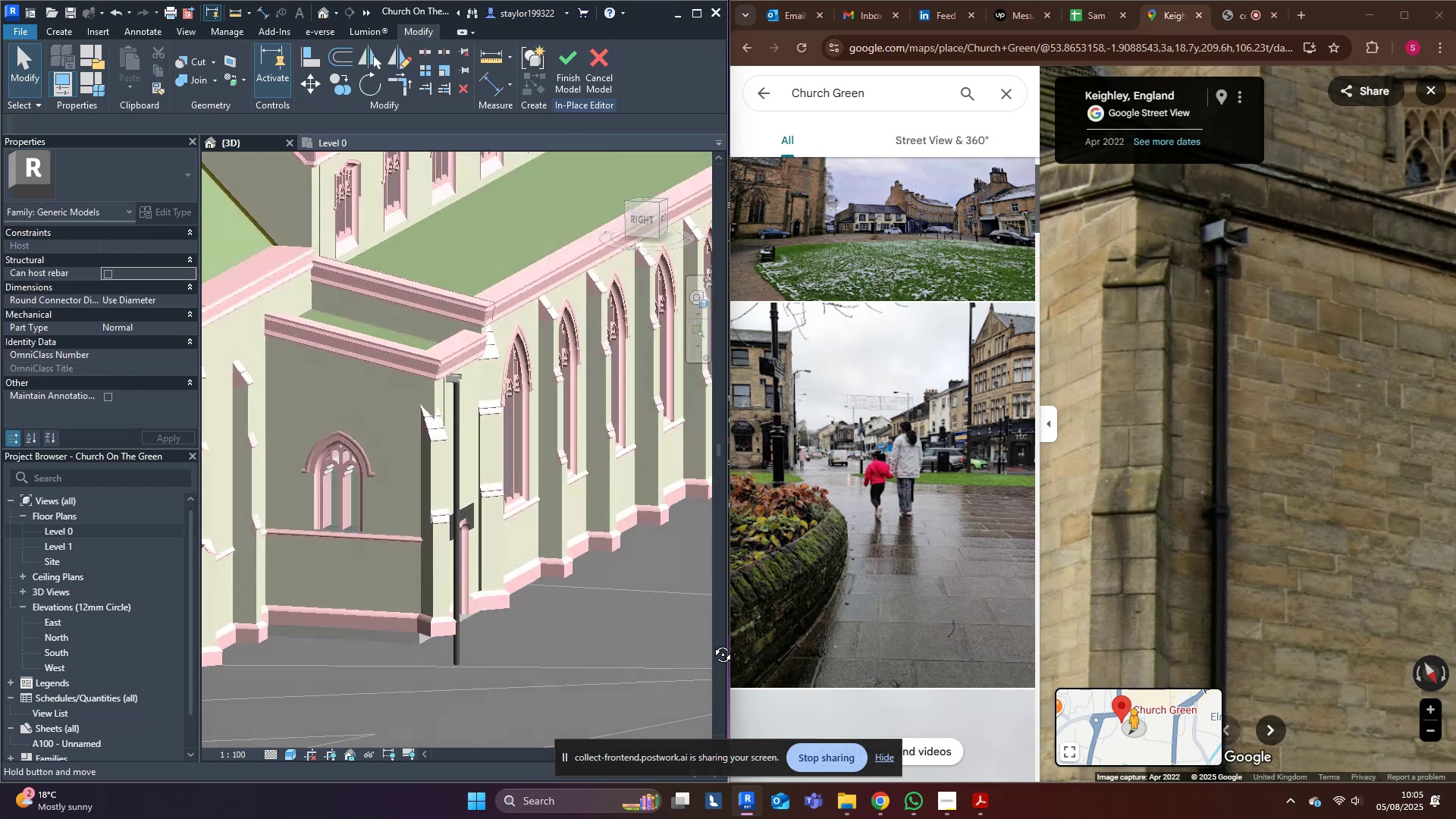 
hold_key(key=ShiftLeft, duration=0.65)
 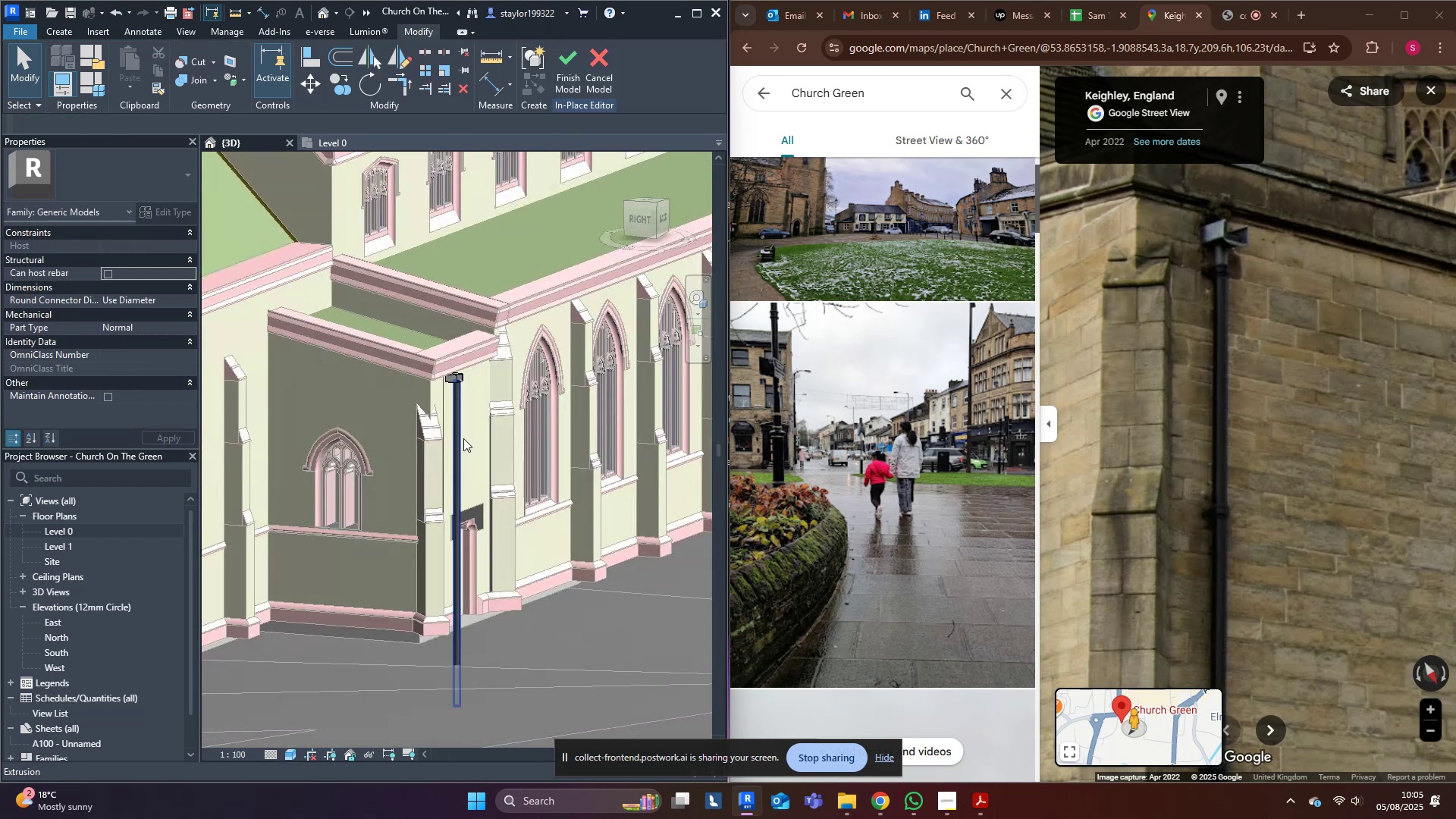 
scroll: coordinate [464, 340], scroll_direction: up, amount: 10.0
 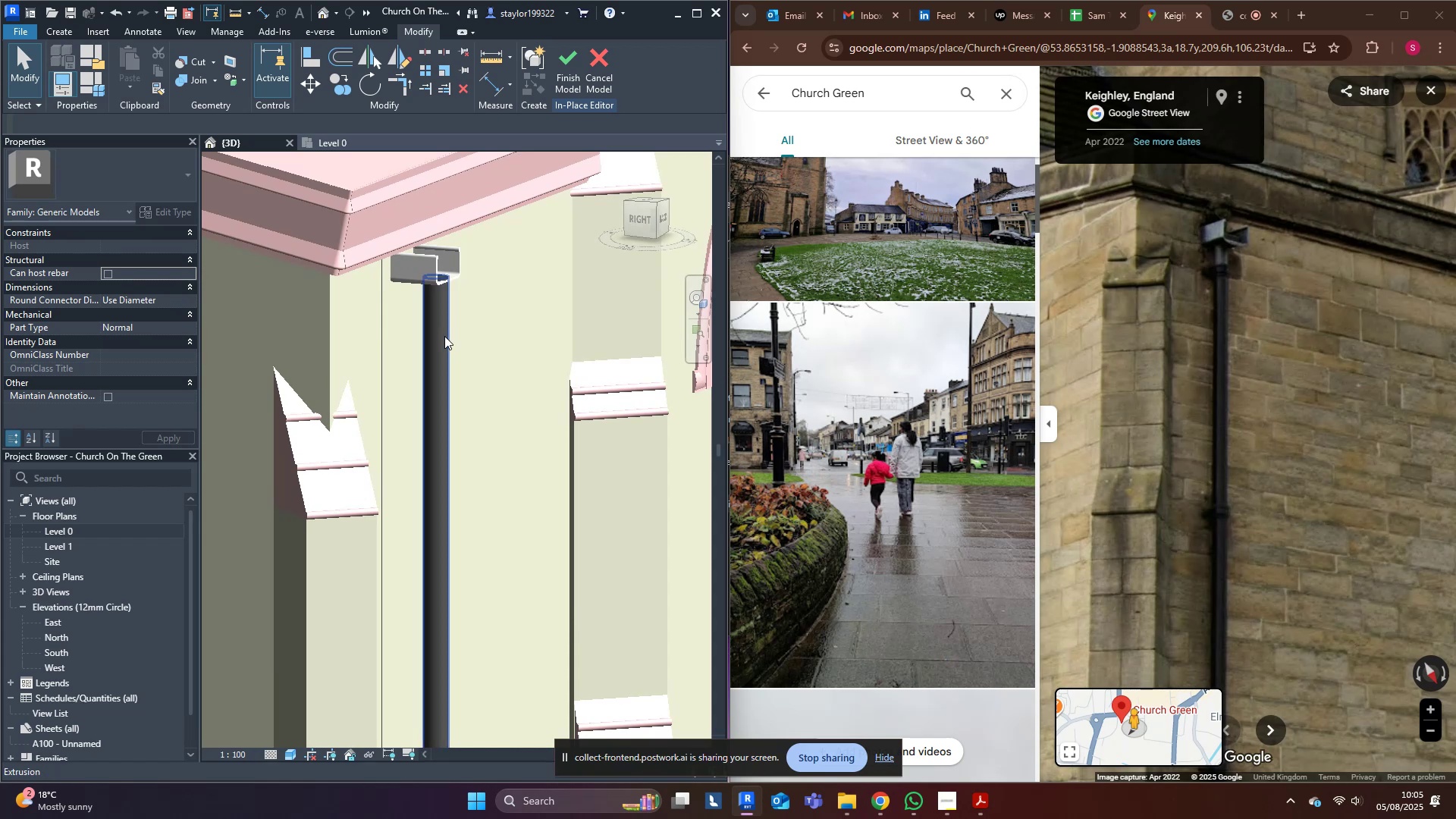 
left_click([444, 335])
 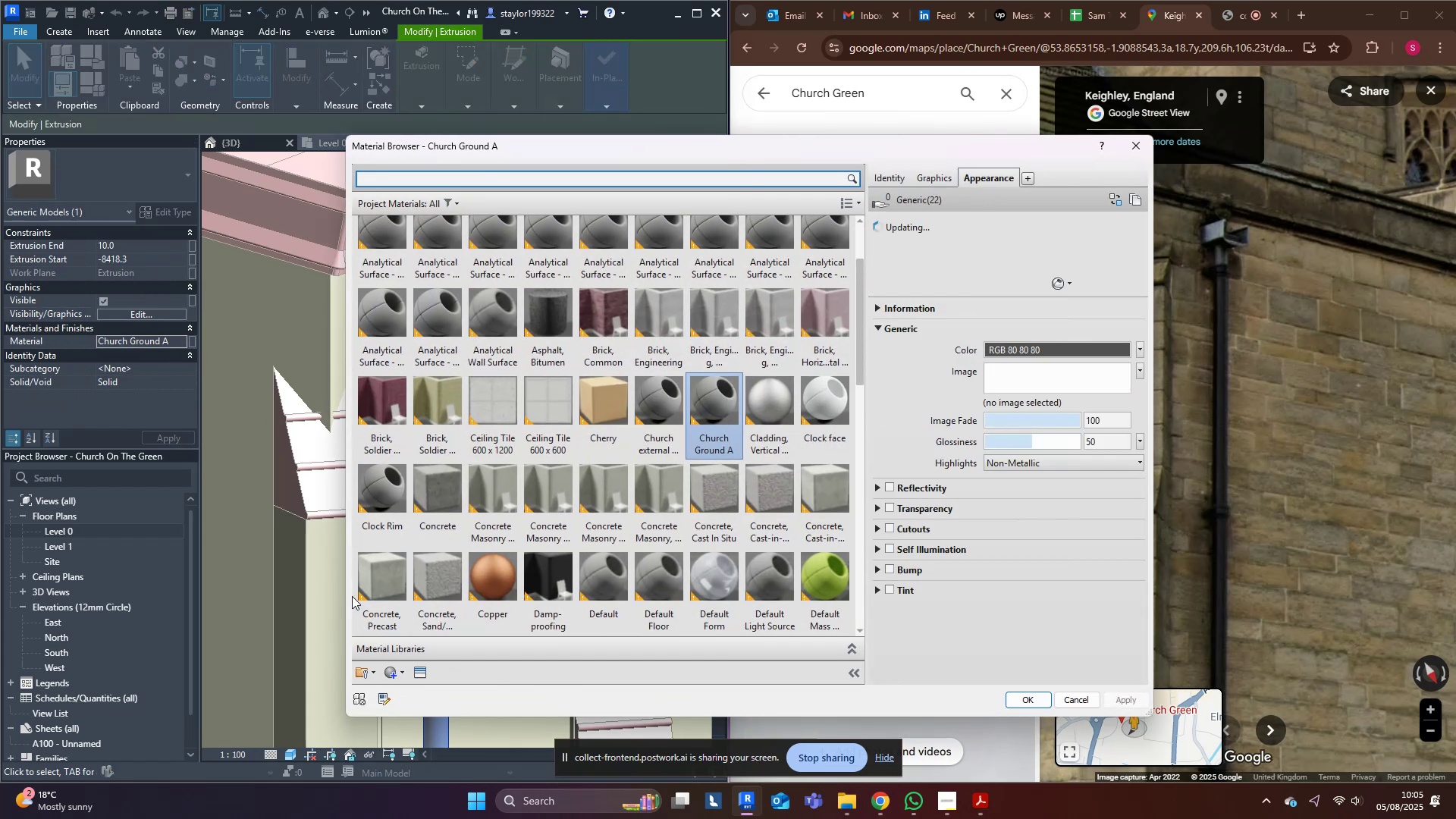 
left_click([391, 674])
 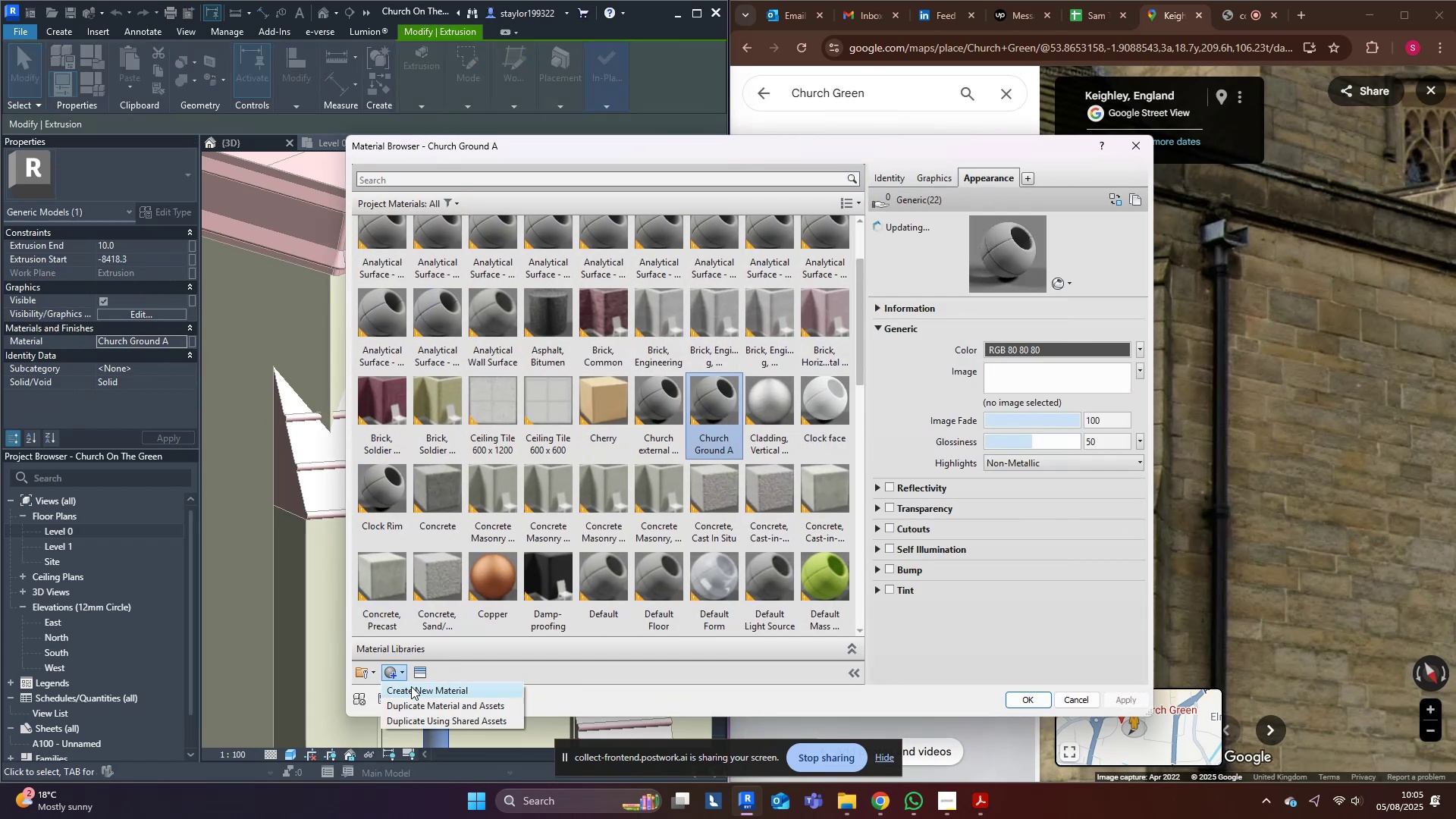 
left_click([411, 687])
 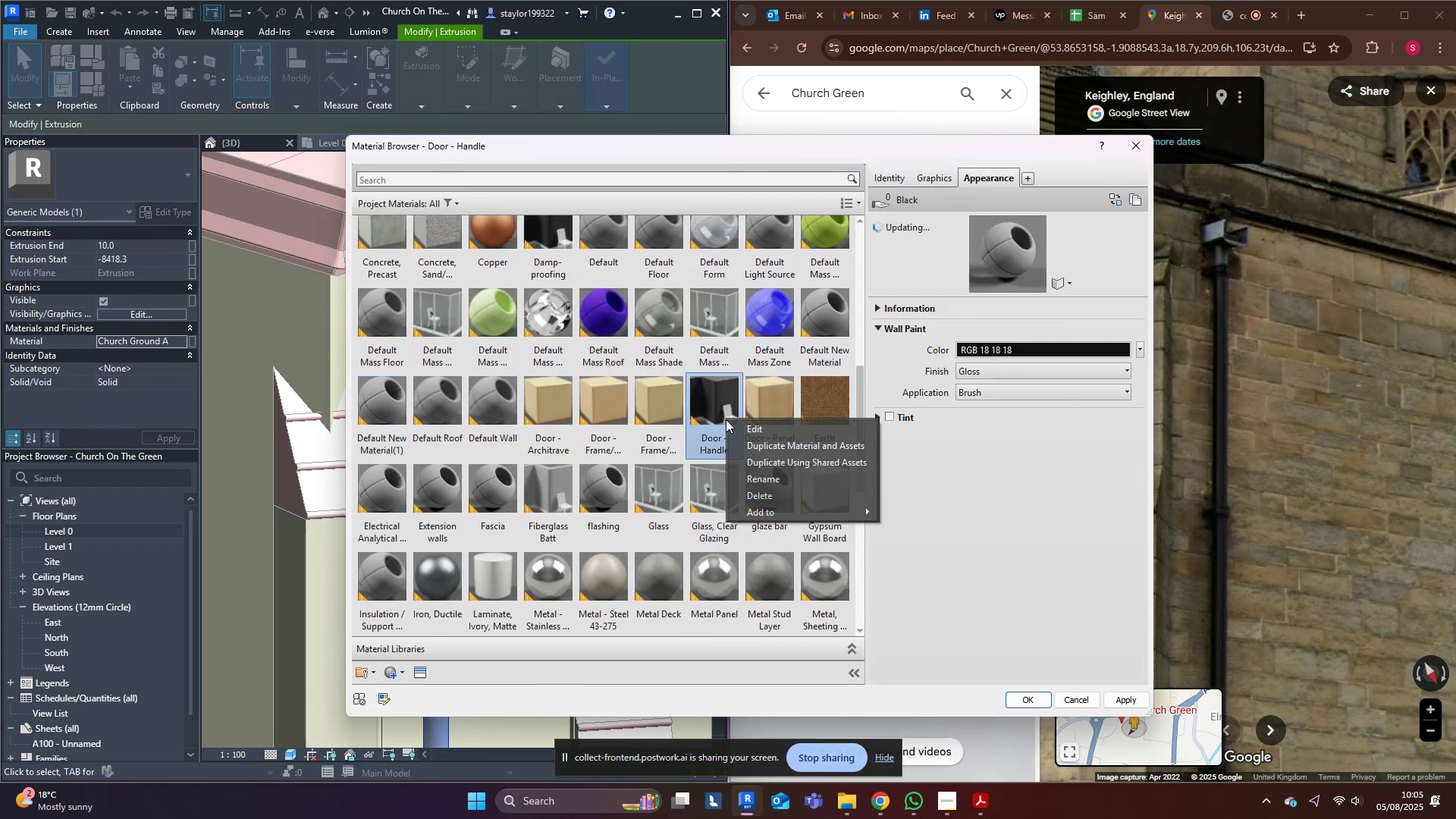 
left_click_drag(start_coordinate=[391, 398], to_coordinate=[391, 403])
 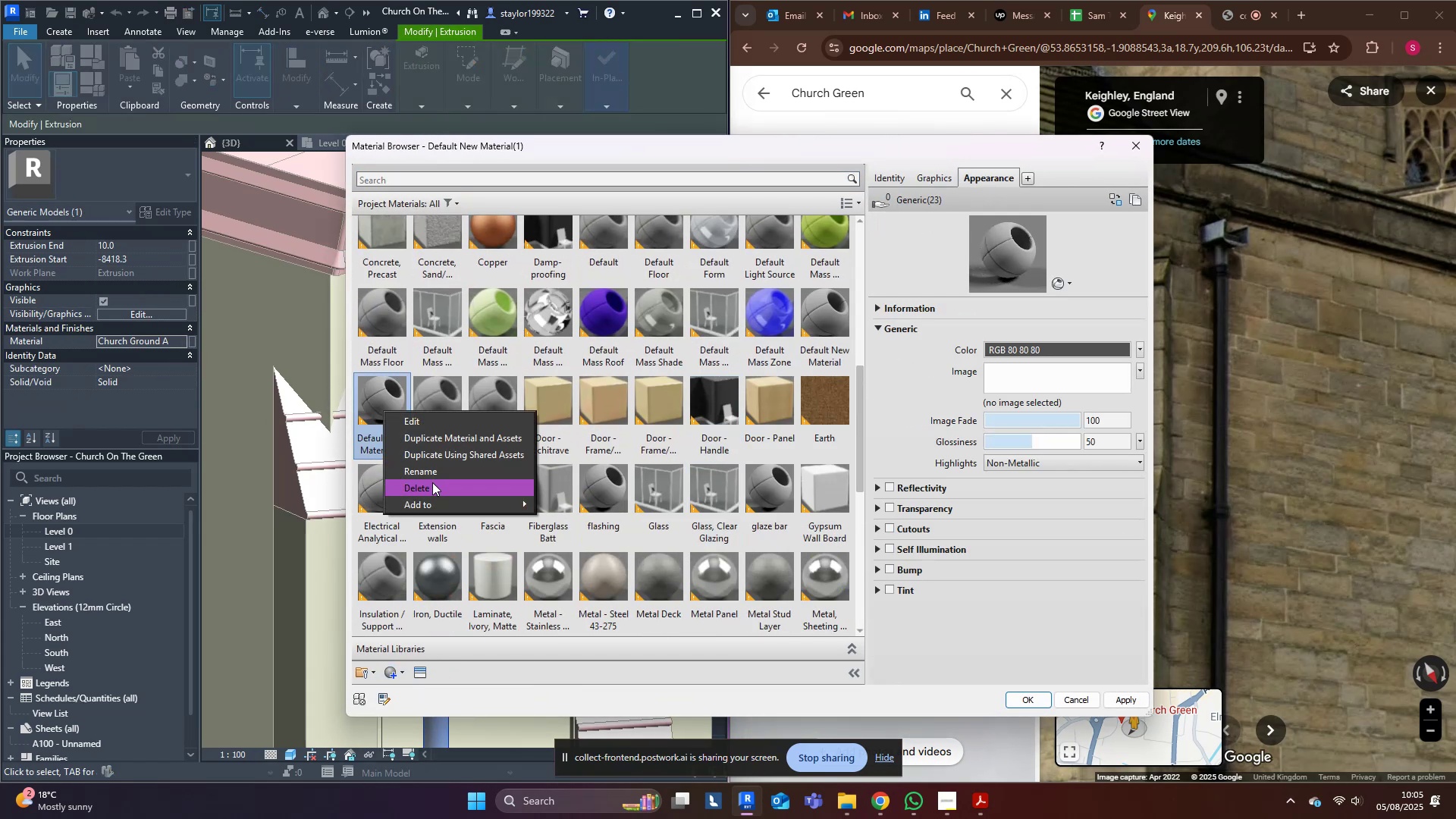 
left_click([433, 473])
 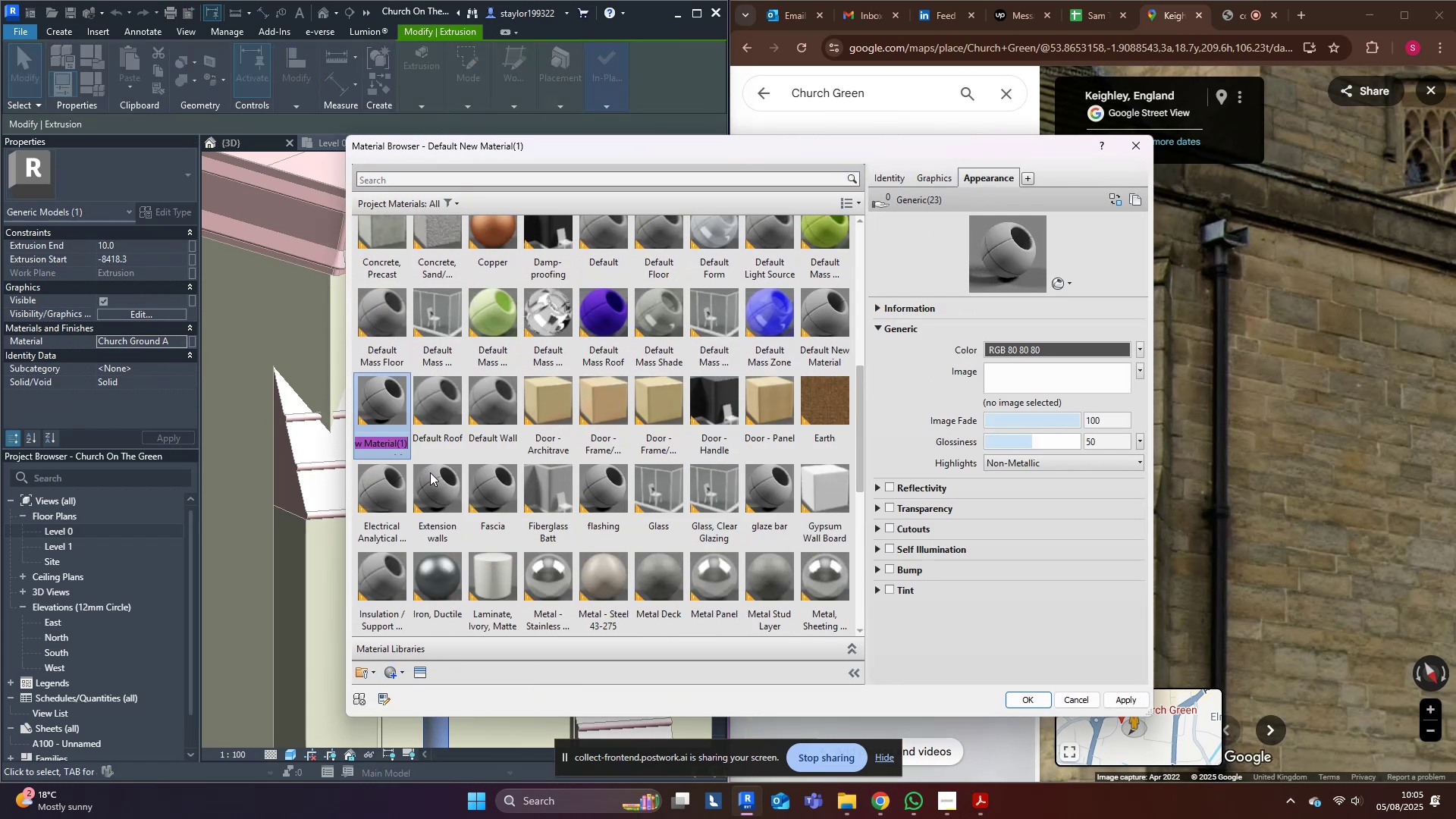 
type(Gutters)
 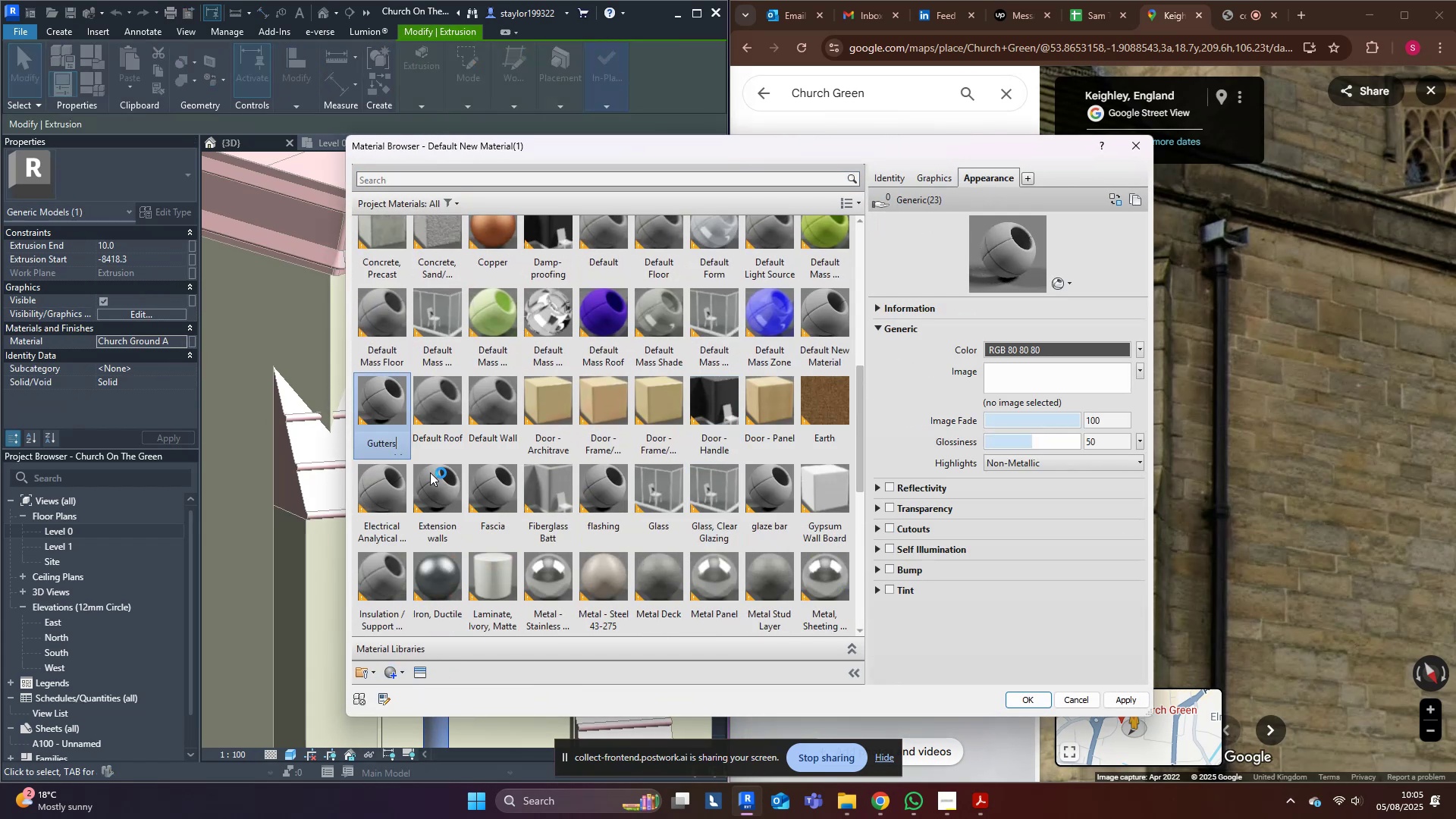 
key(Enter)
 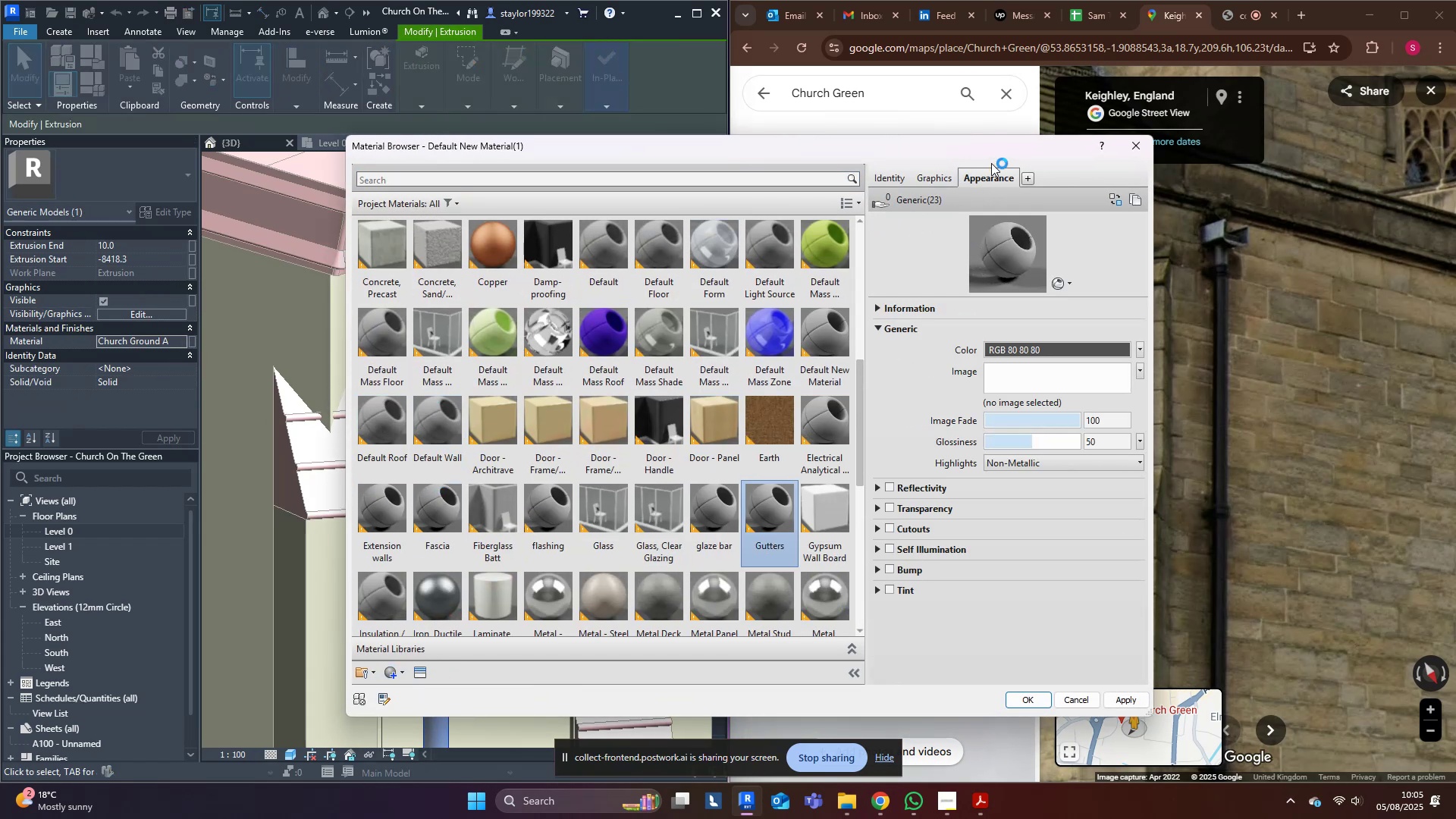 
left_click([942, 179])
 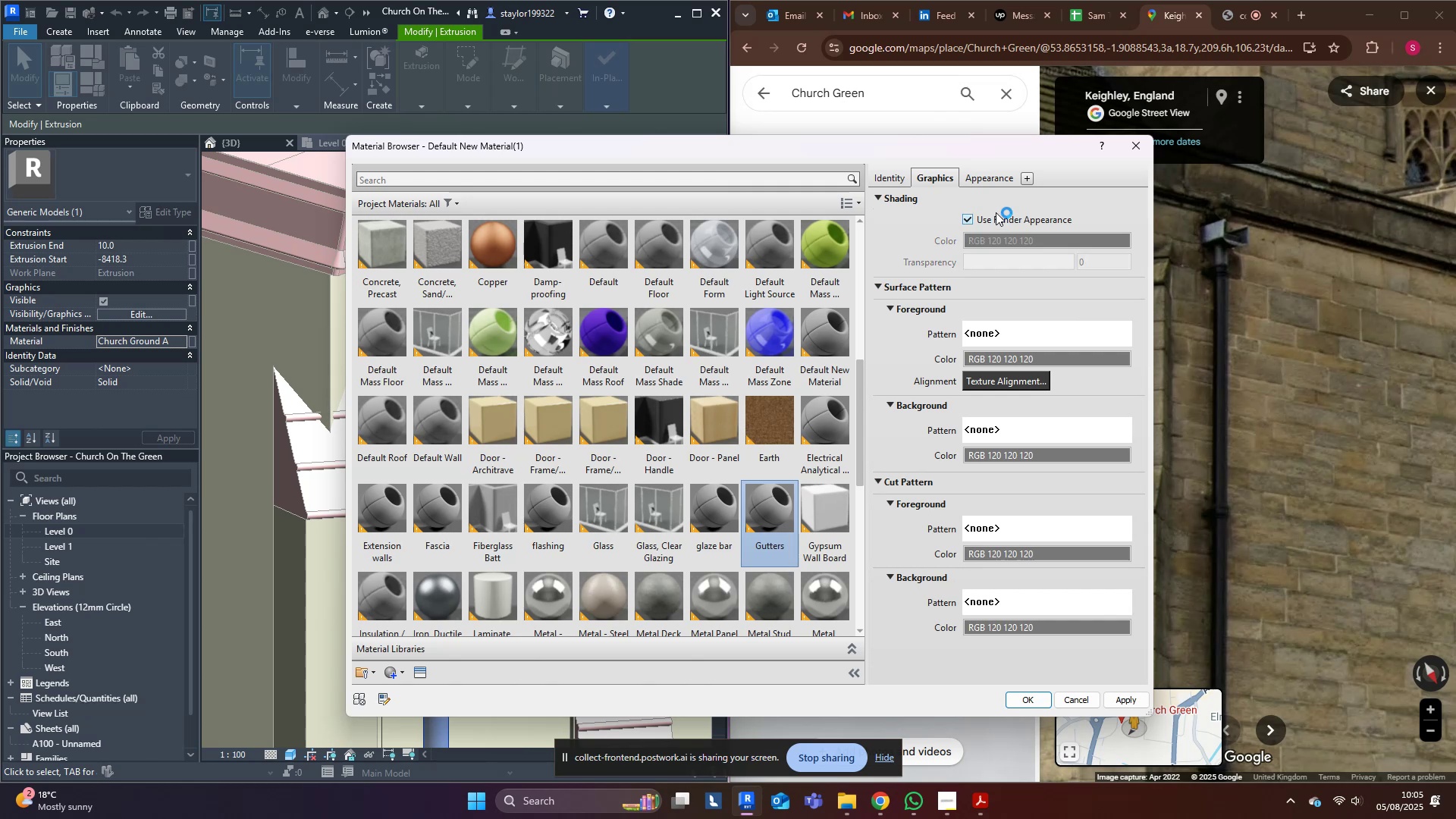 
double_click([994, 174])
 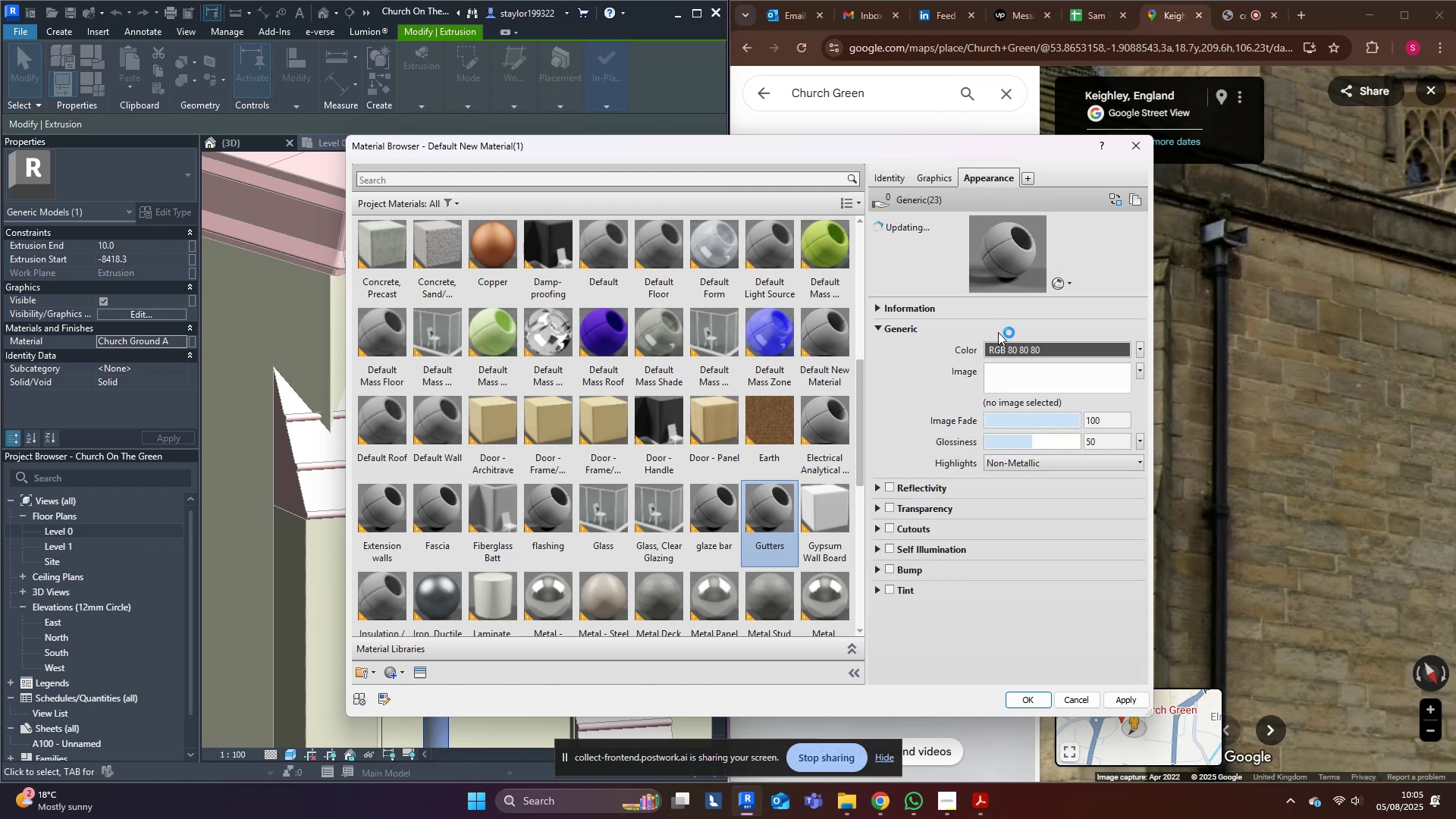 
left_click([998, 355])
 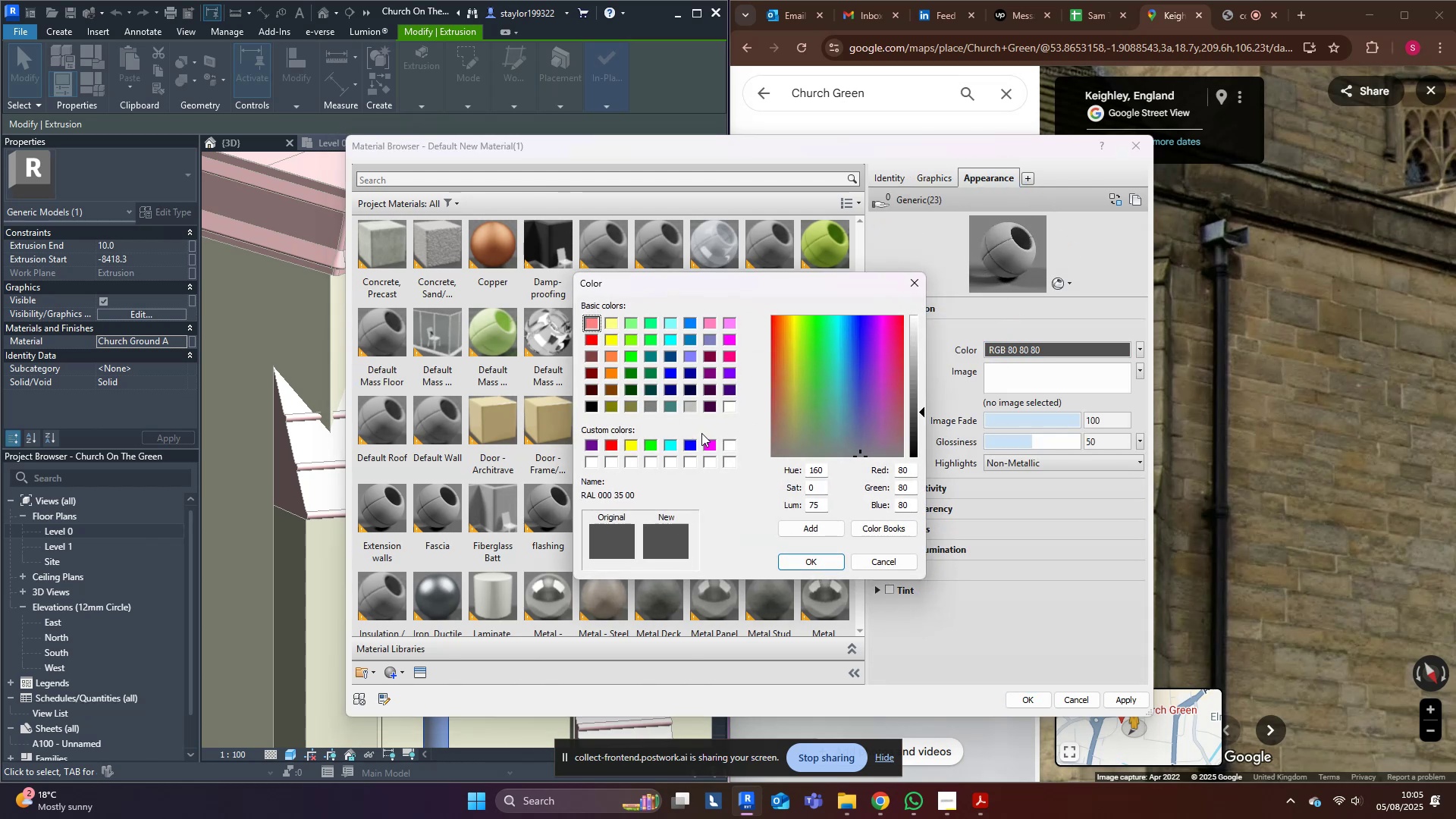 
left_click_drag(start_coordinate=[865, 369], to_coordinate=[903, 344])
 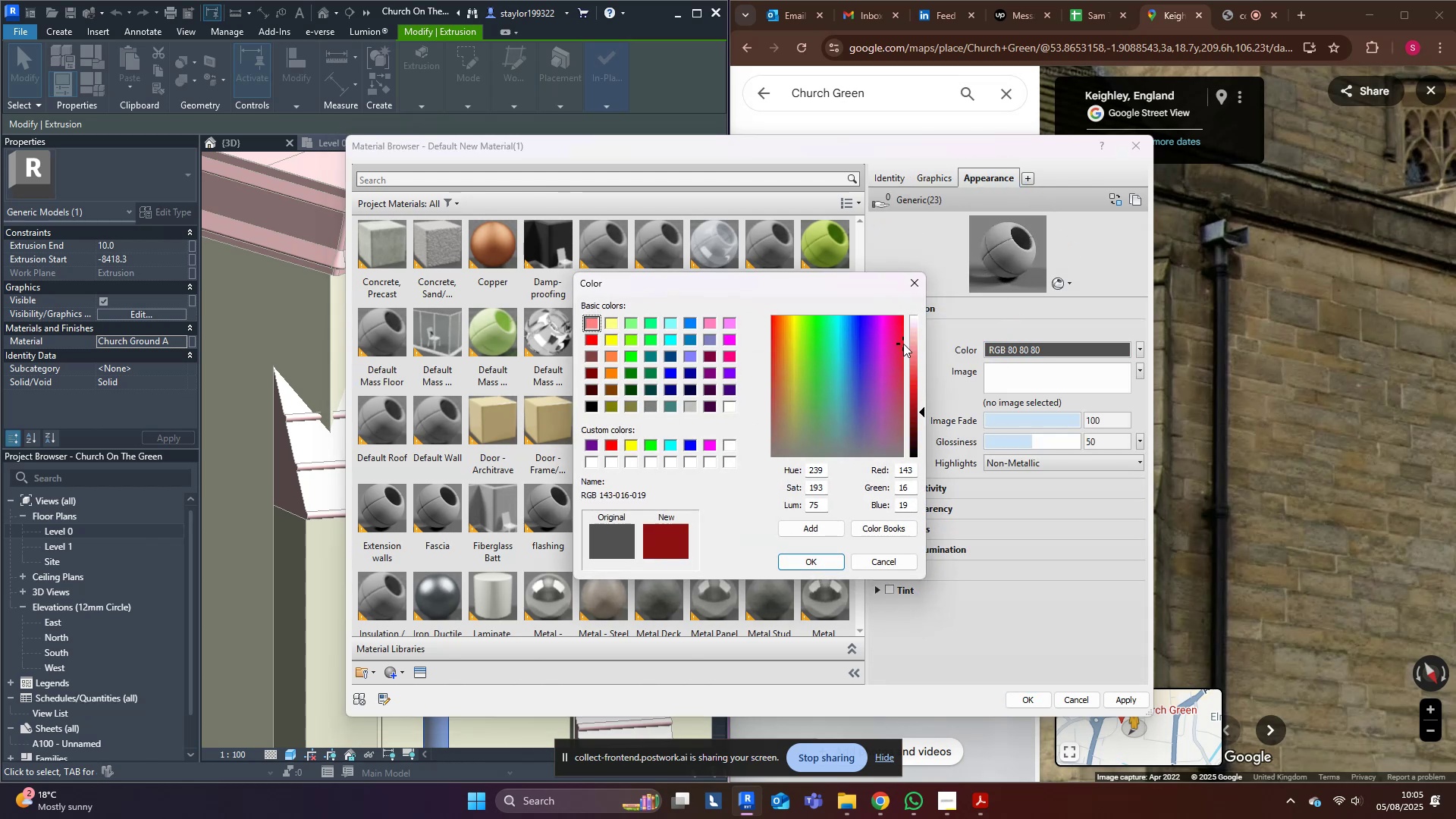 
left_click_drag(start_coordinate=[907, 339], to_coordinate=[917, 324])
 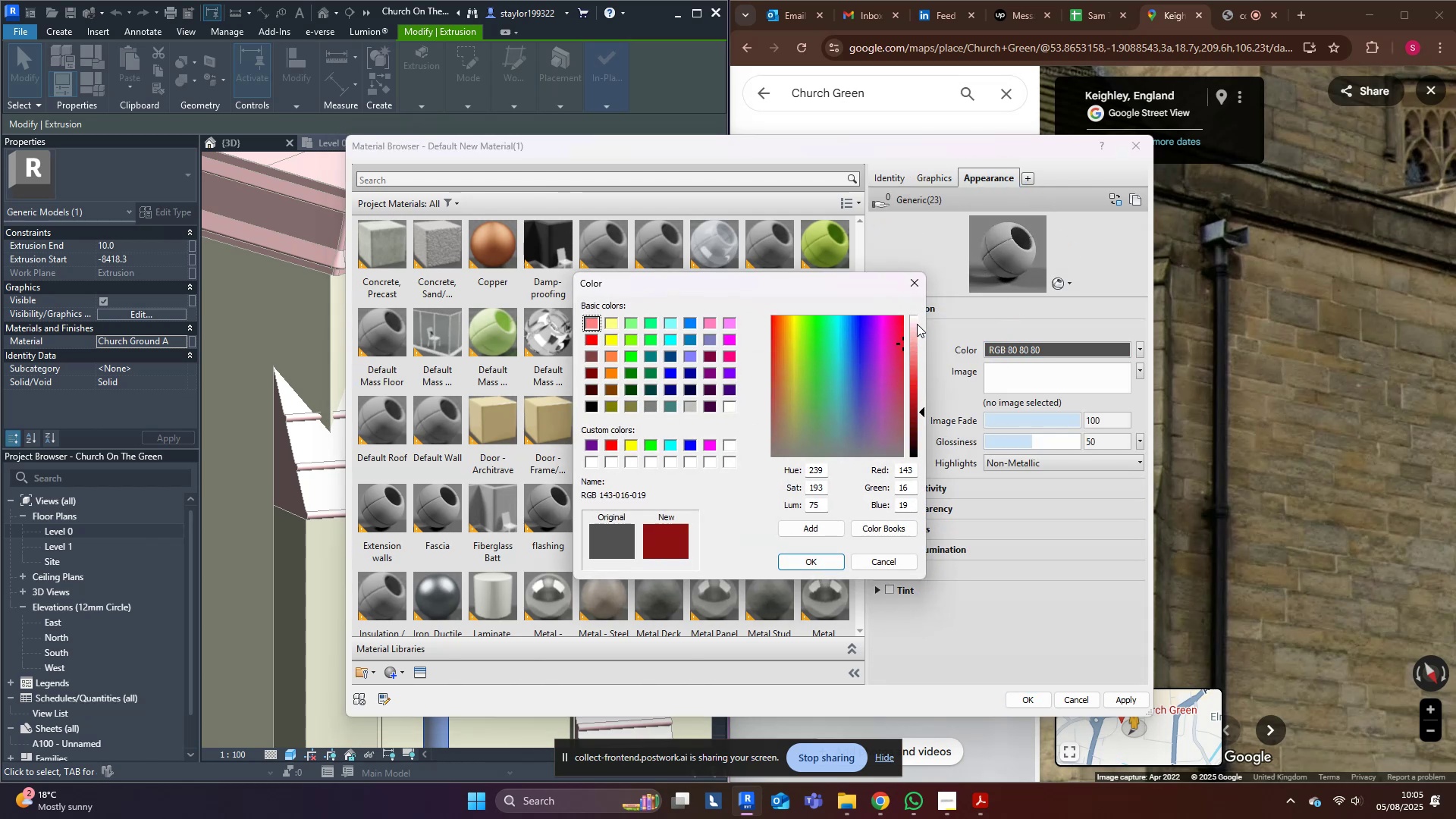 
left_click_drag(start_coordinate=[917, 324], to_coordinate=[918, 344])
 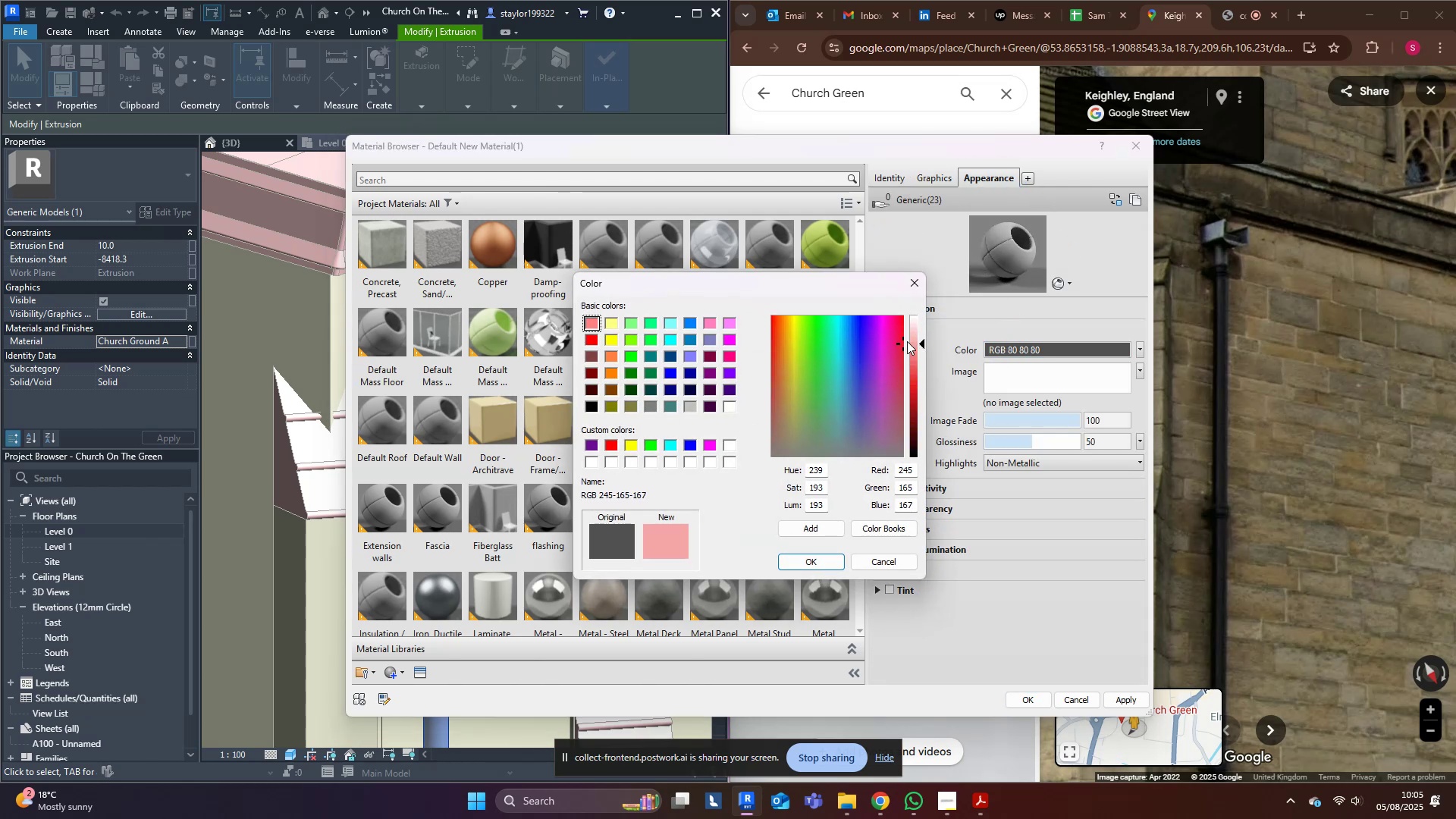 
left_click_drag(start_coordinate=[890, 340], to_coordinate=[878, 337])
 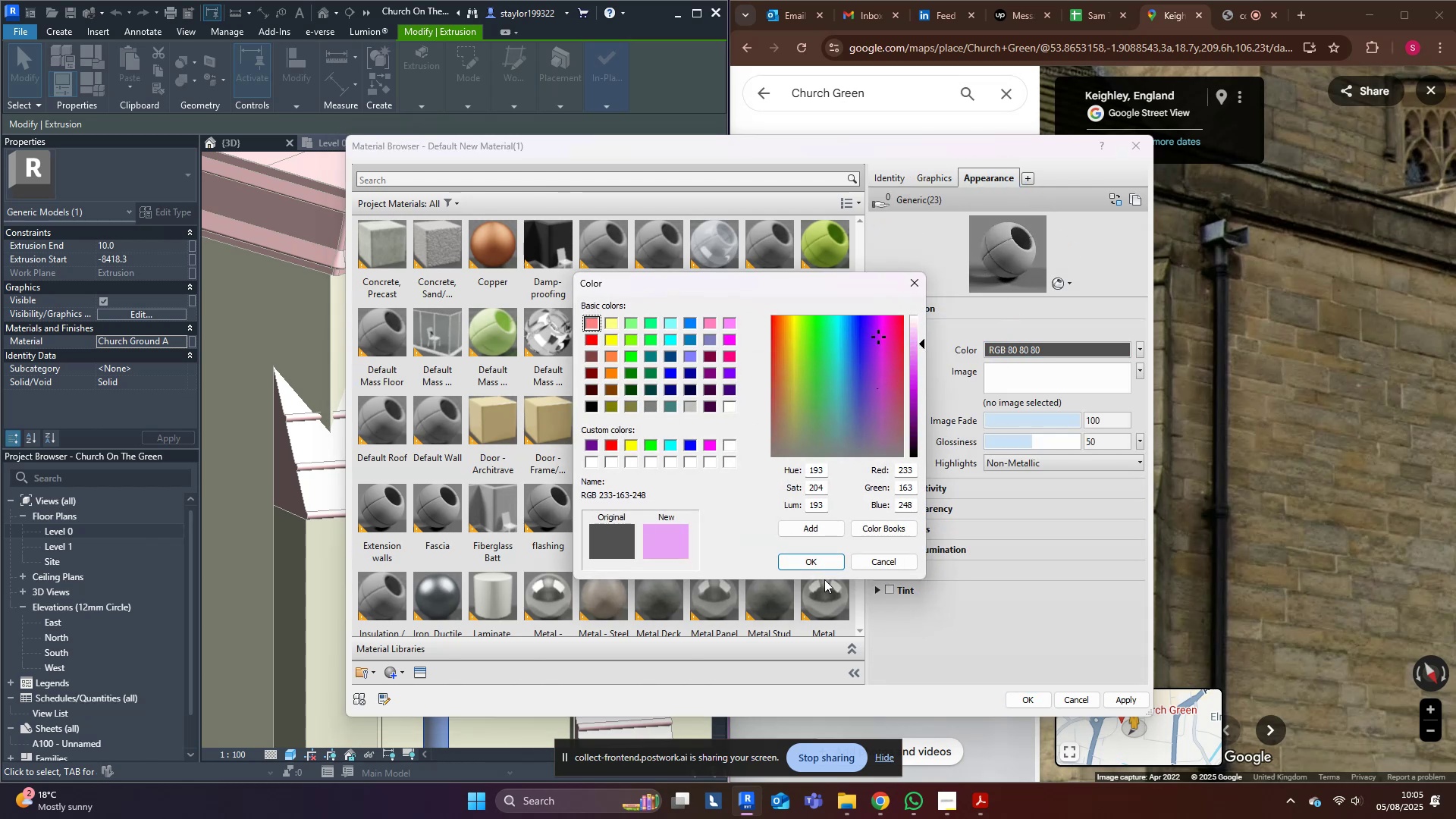 
left_click([814, 563])
 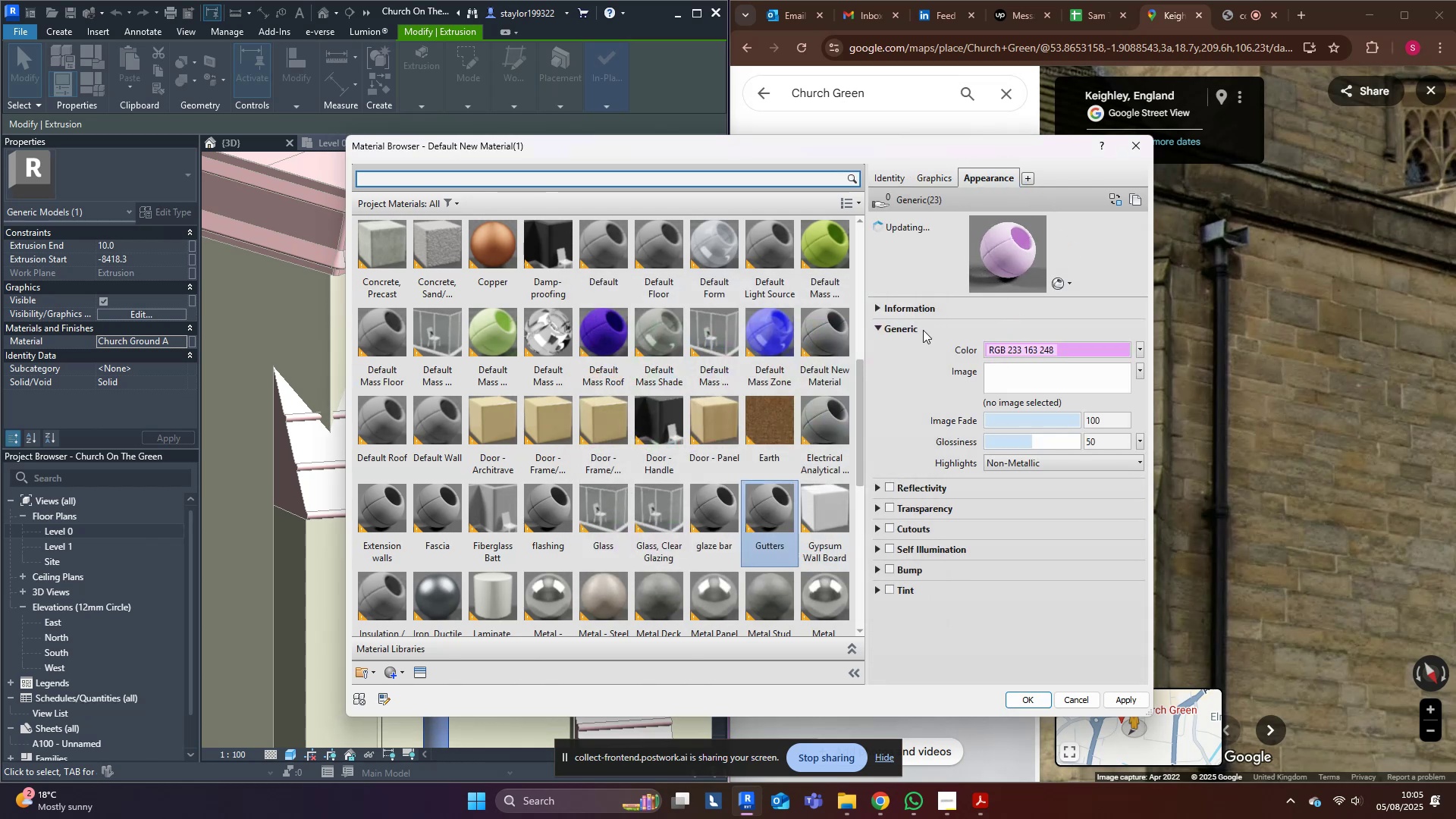 
left_click_drag(start_coordinate=[1102, 344], to_coordinate=[960, 356])
 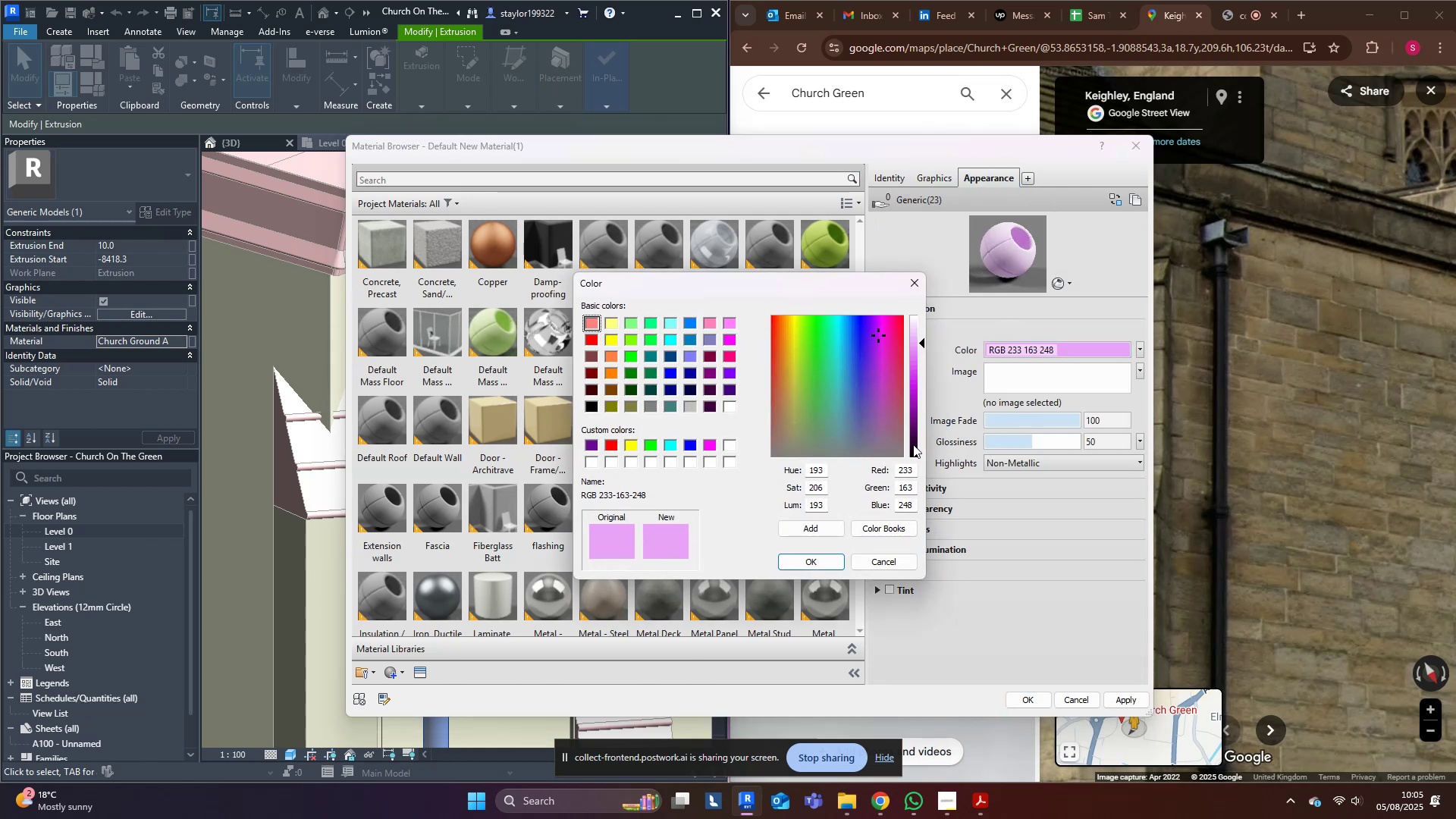 
left_click([918, 444])
 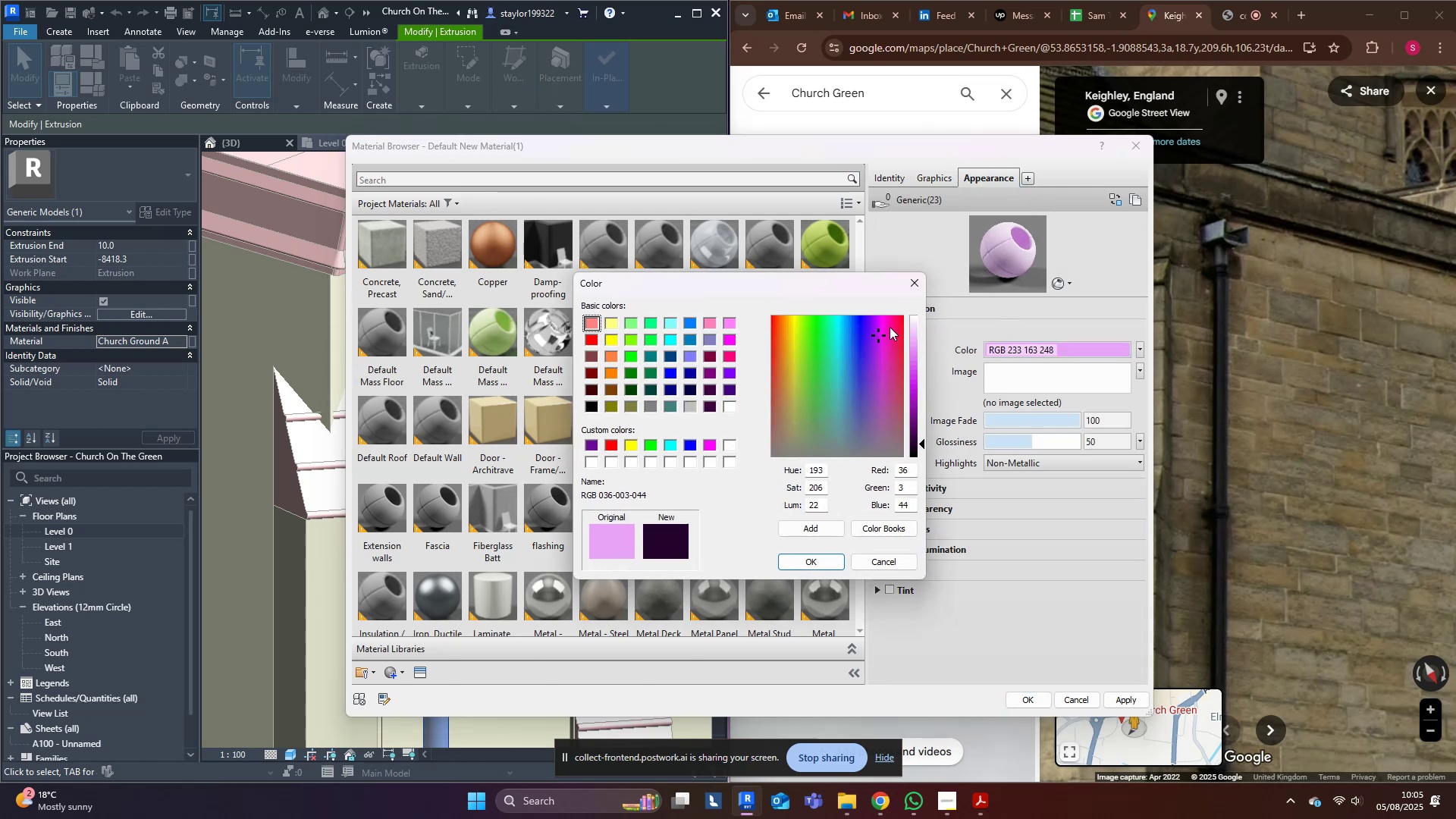 
left_click_drag(start_coordinate=[877, 331], to_coordinate=[818, 438])
 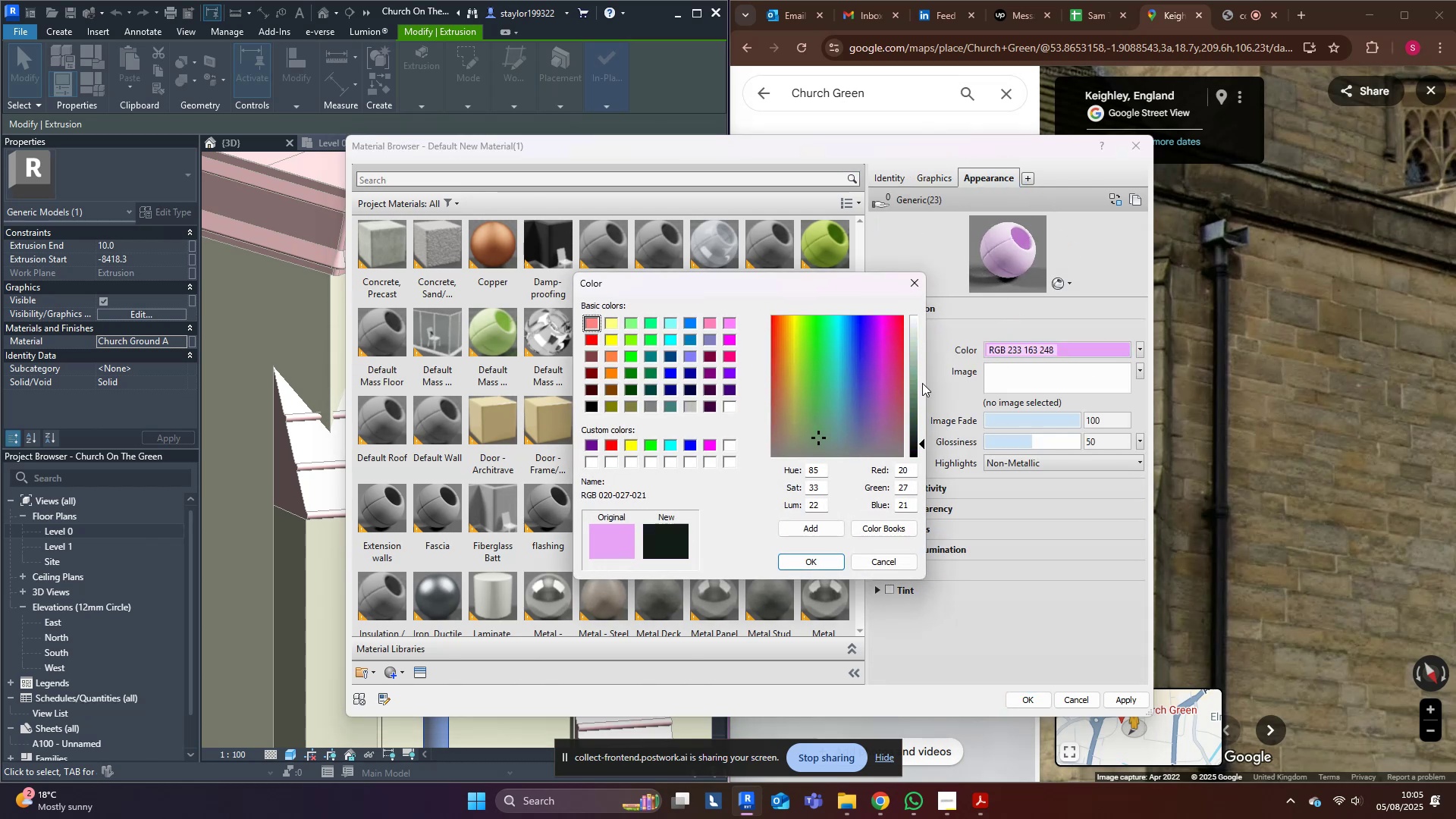 
left_click_drag(start_coordinate=[913, 381], to_coordinate=[921, 334])
 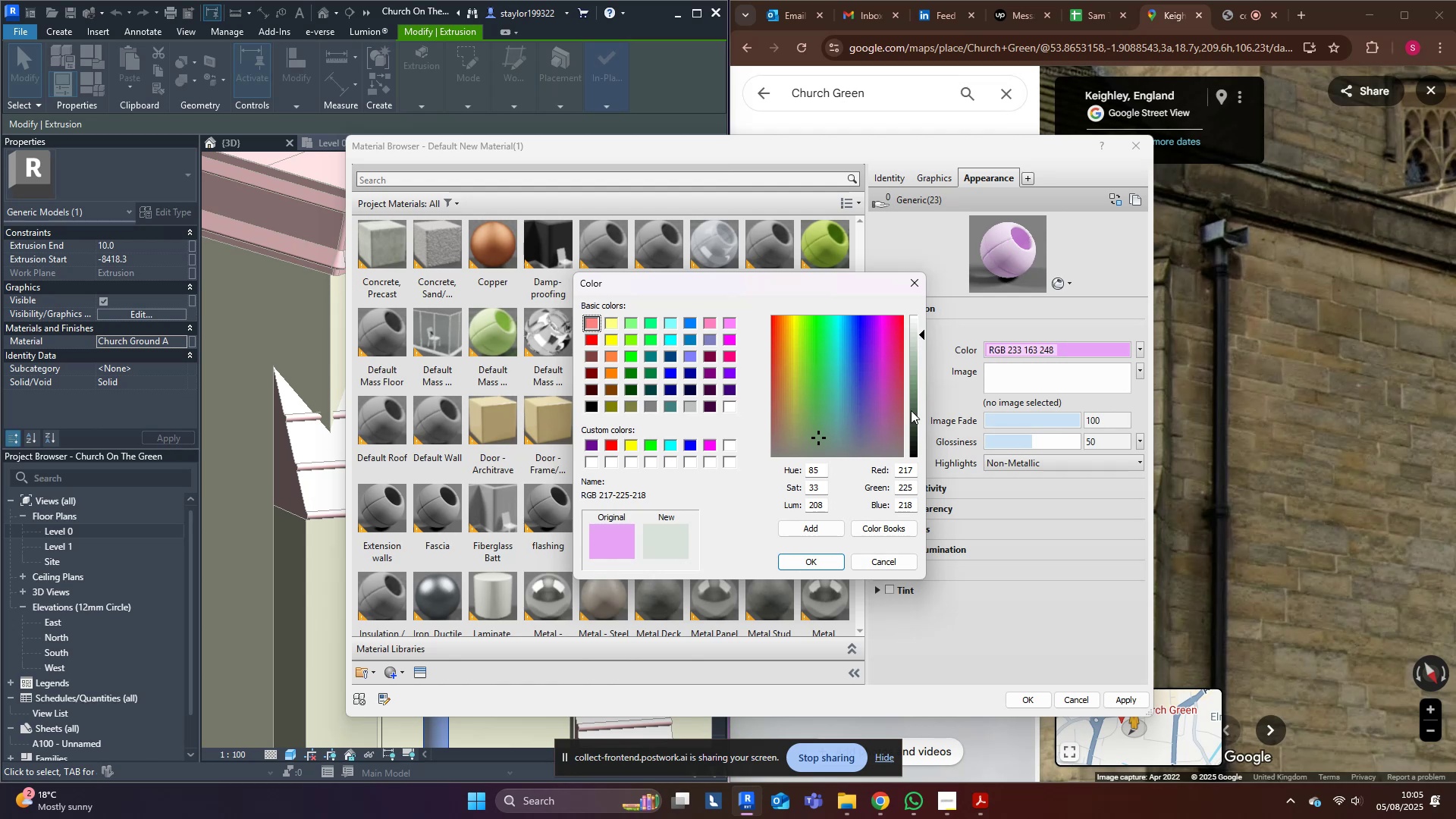 
left_click_drag(start_coordinate=[912, 419], to_coordinate=[918, 419])
 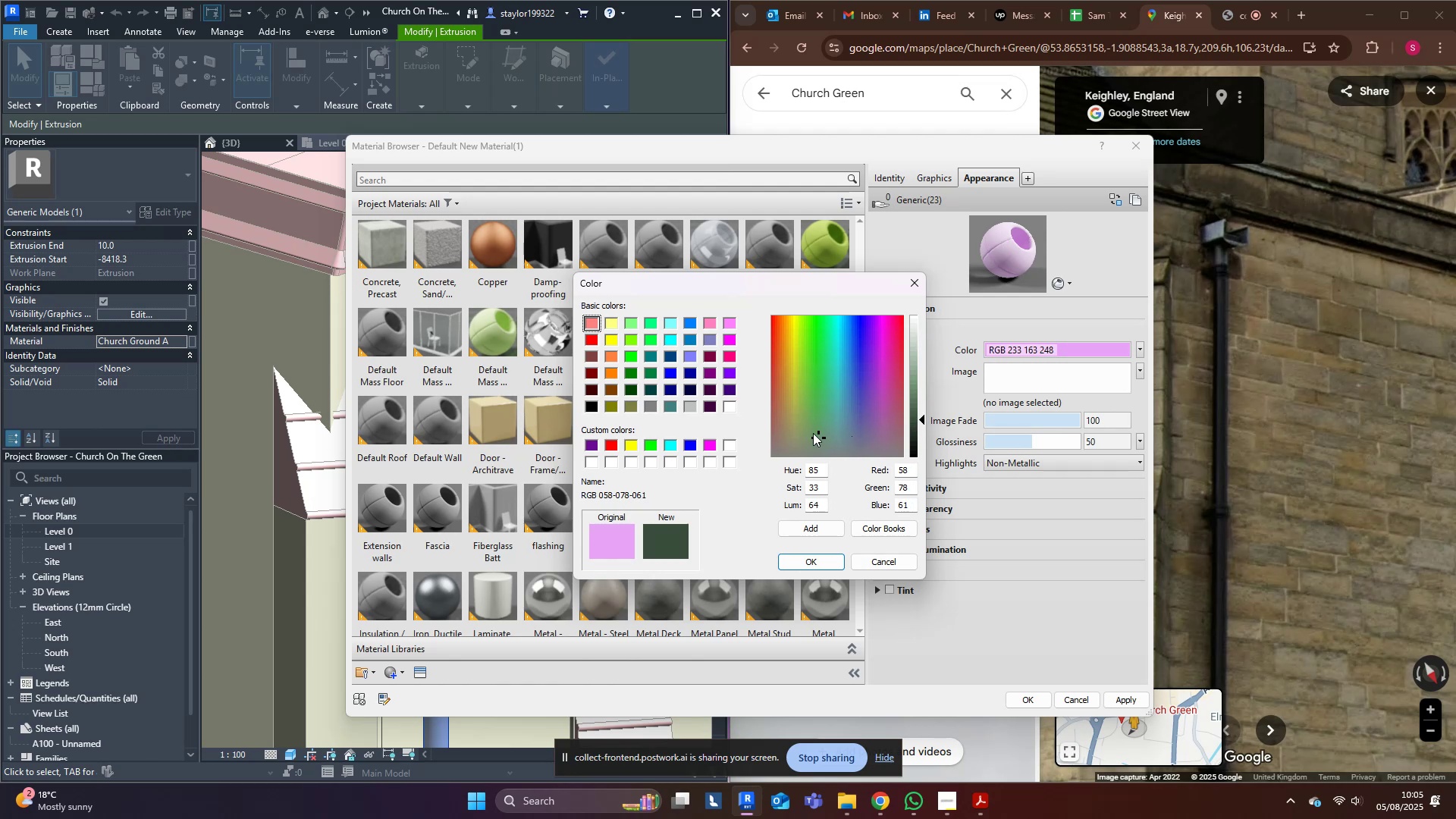 
left_click_drag(start_coordinate=[812, 441], to_coordinate=[814, 457])
 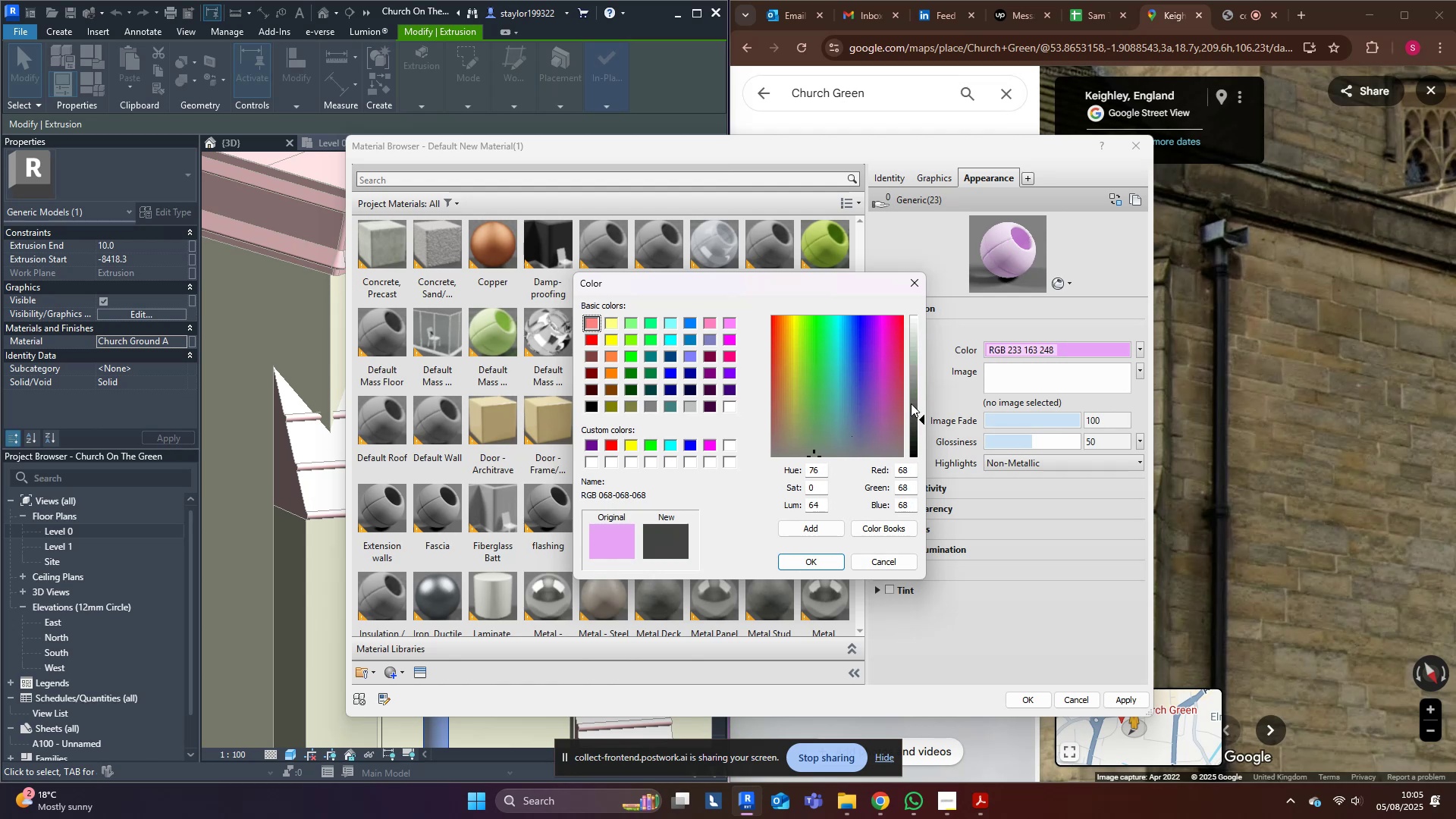 
left_click_drag(start_coordinate=[919, 416], to_coordinate=[921, 401])
 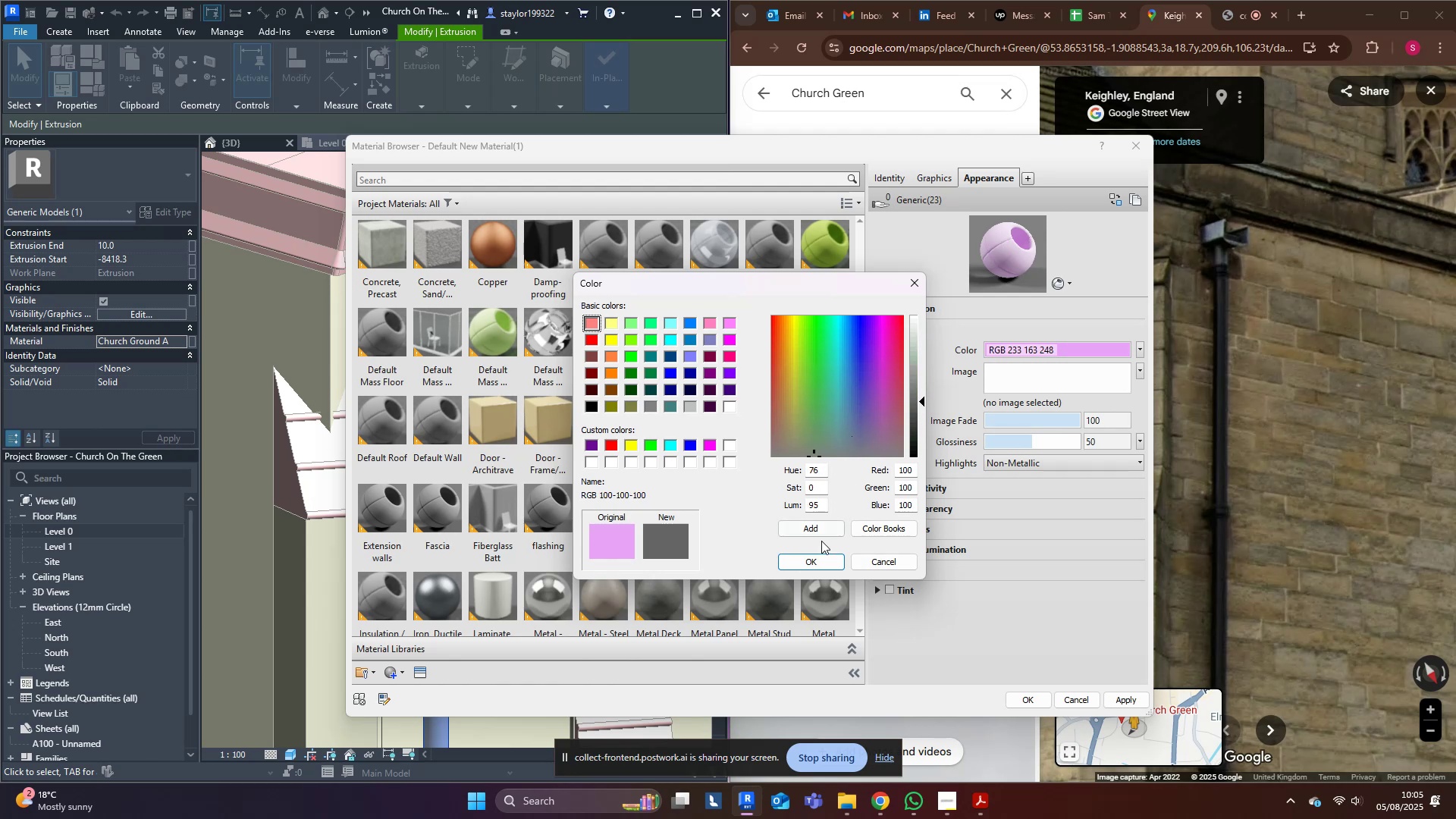 
left_click_drag(start_coordinate=[821, 540], to_coordinate=[817, 541])
 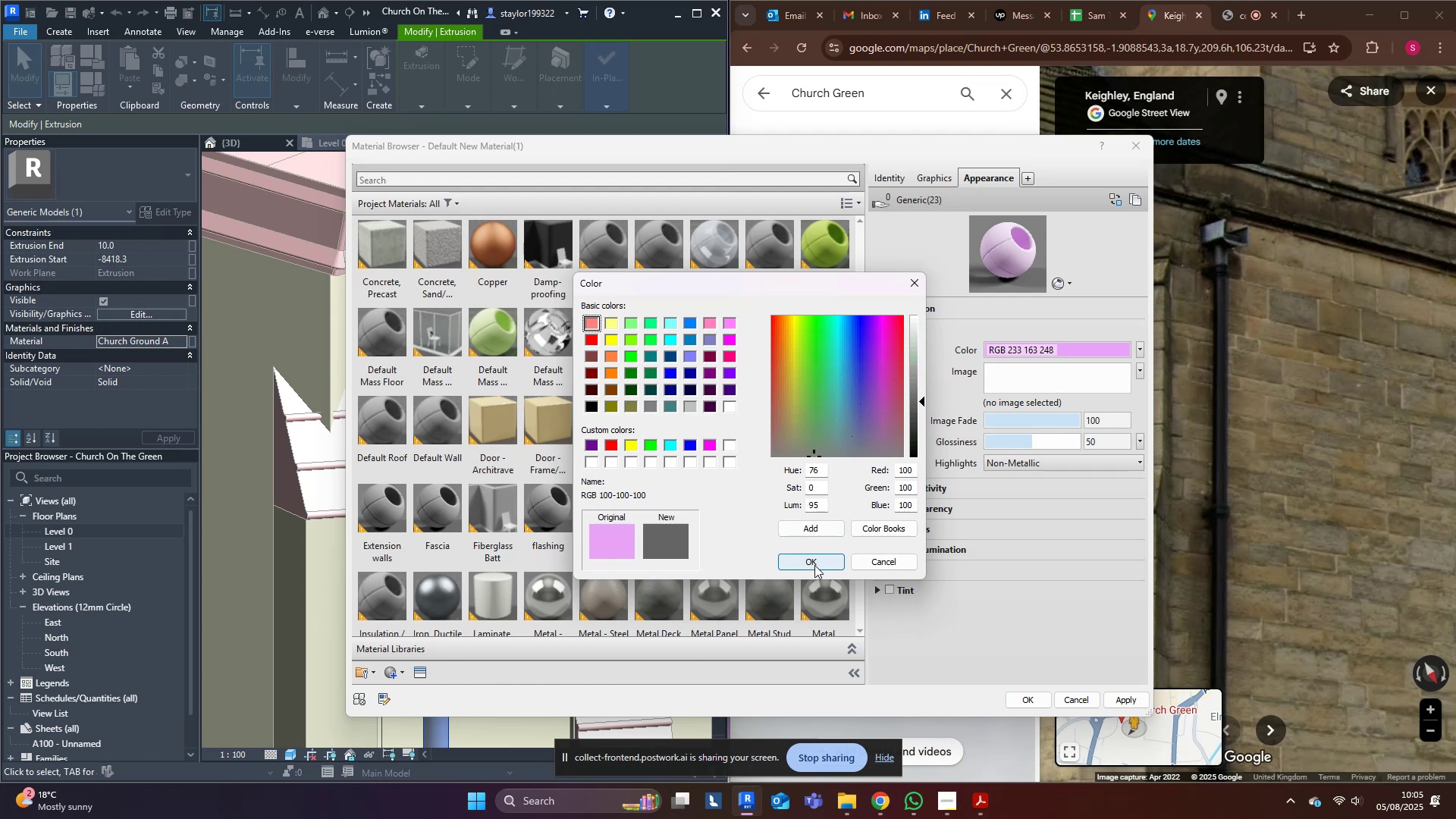 
left_click_drag(start_coordinate=[815, 566], to_coordinate=[824, 566])
 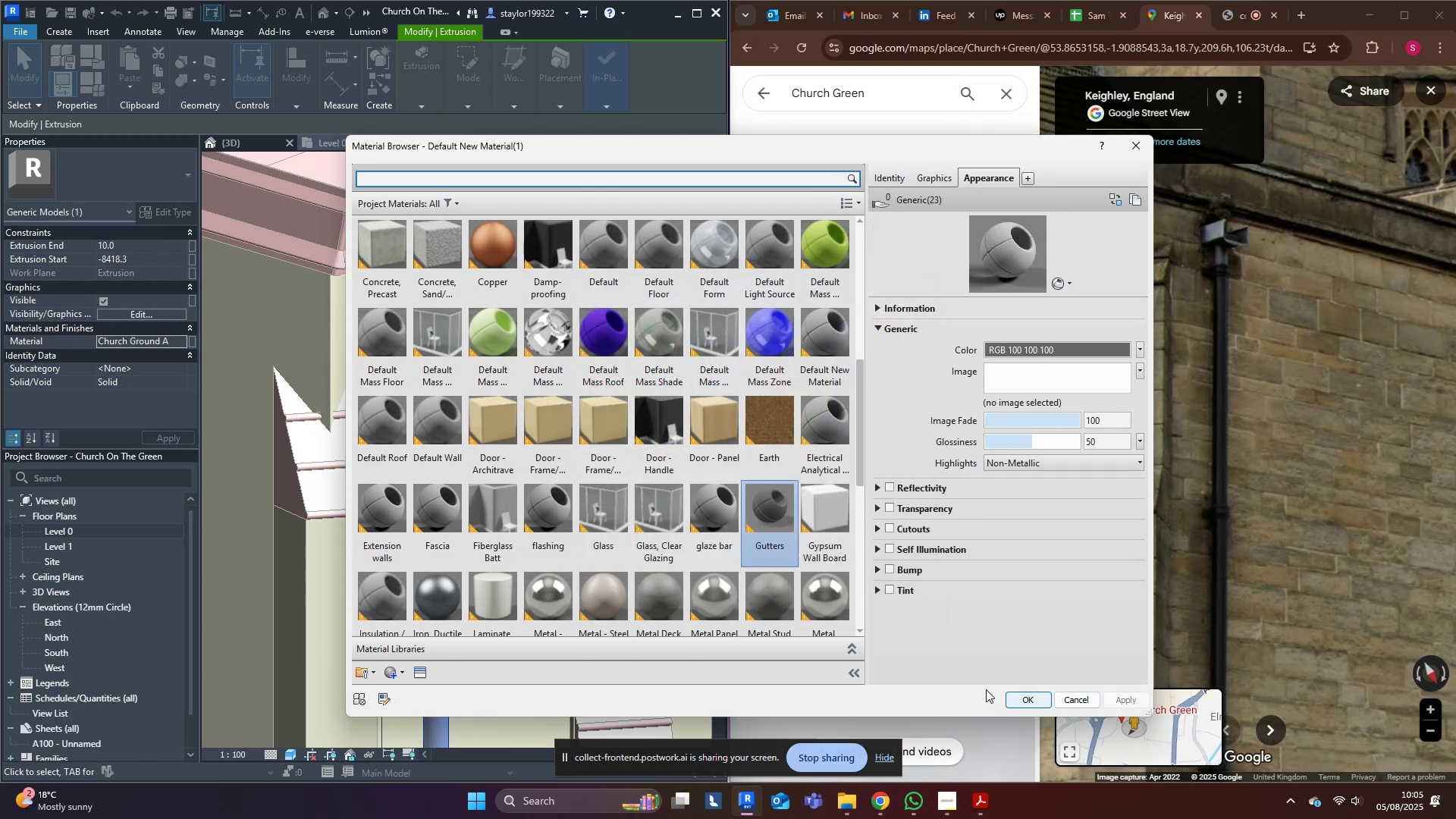 
left_click([1021, 699])
 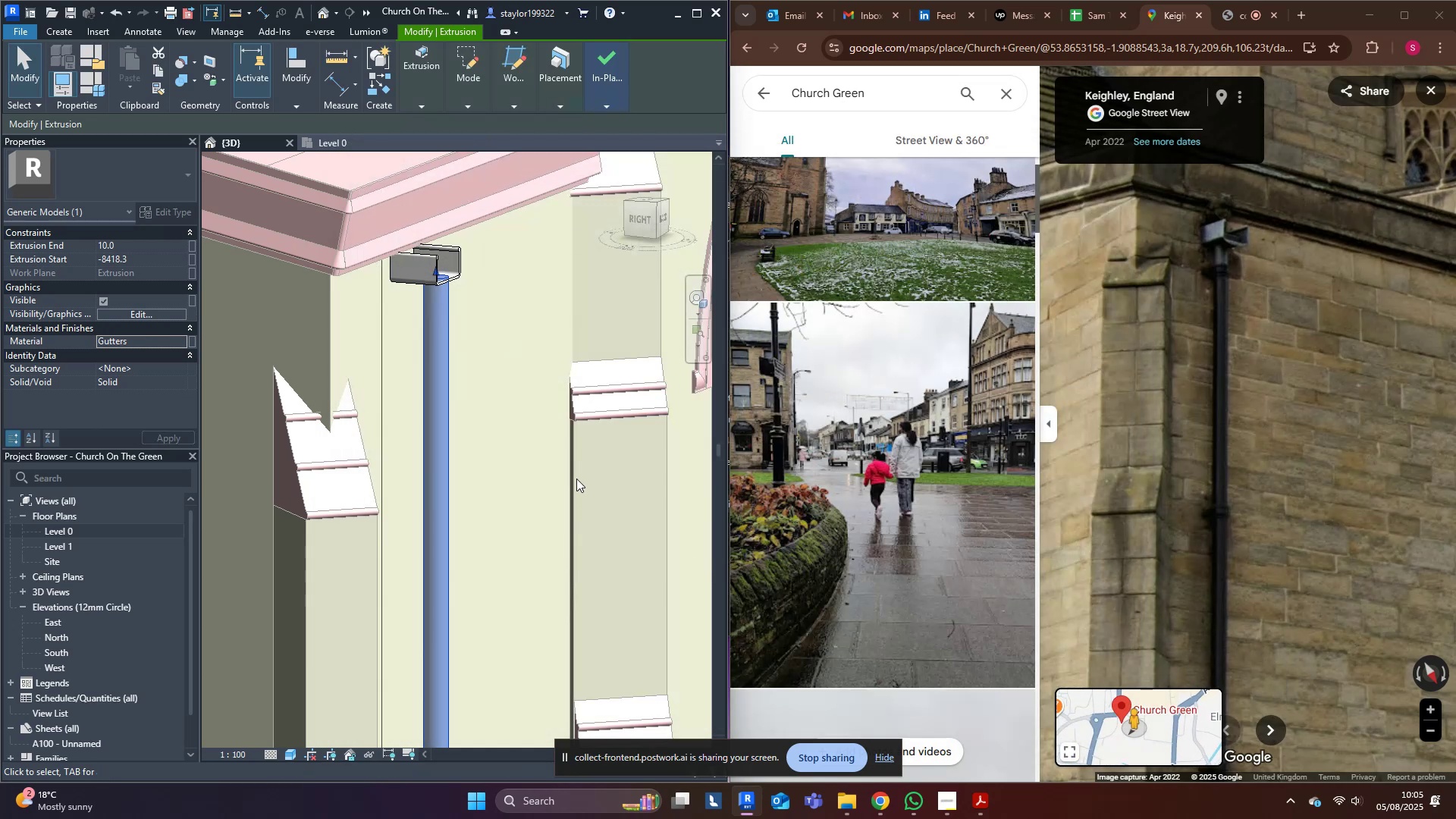 
key(Escape)
 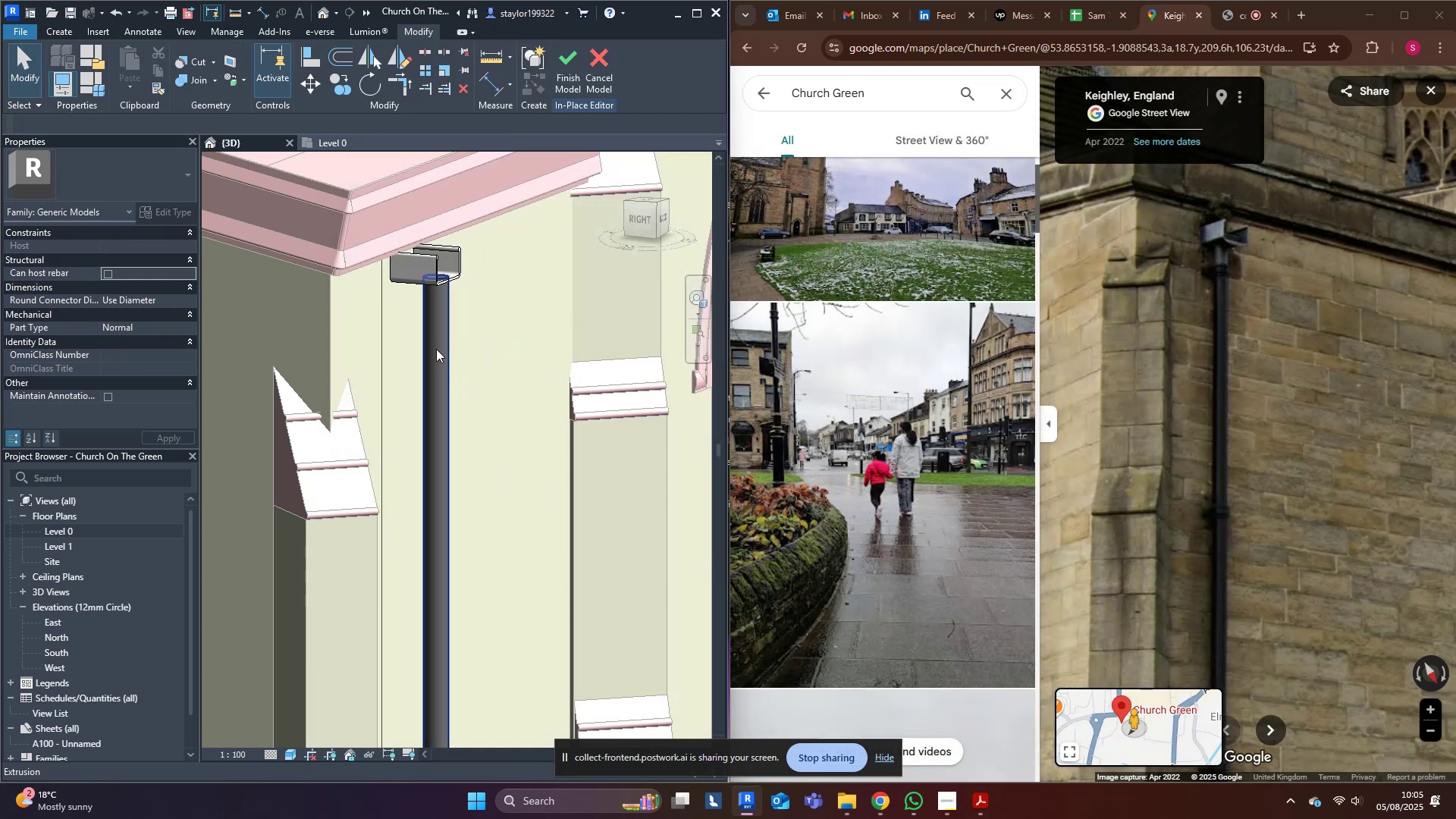 
left_click([438, 340])
 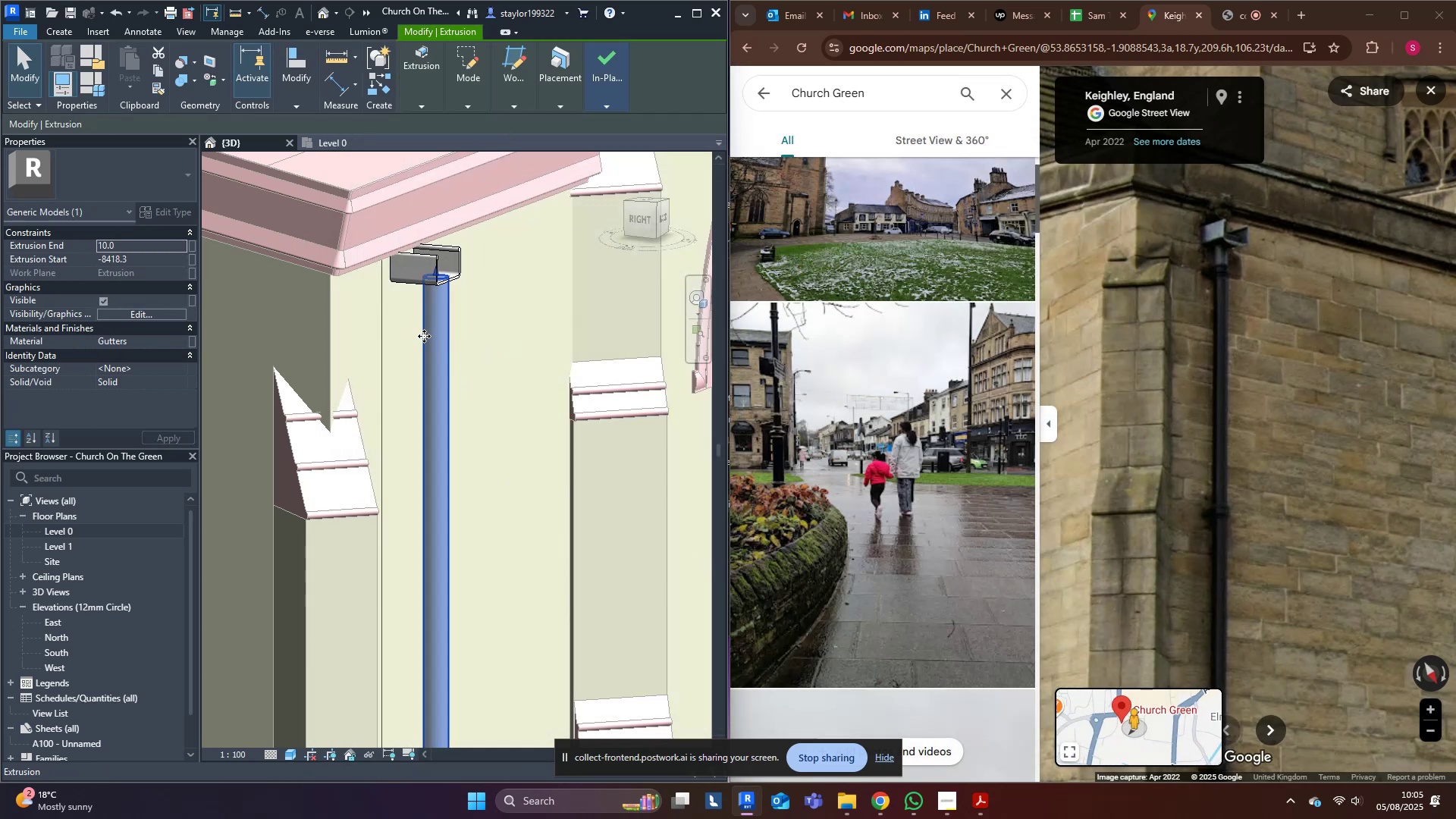 
scroll: coordinate [475, 489], scroll_direction: down, amount: 5.0
 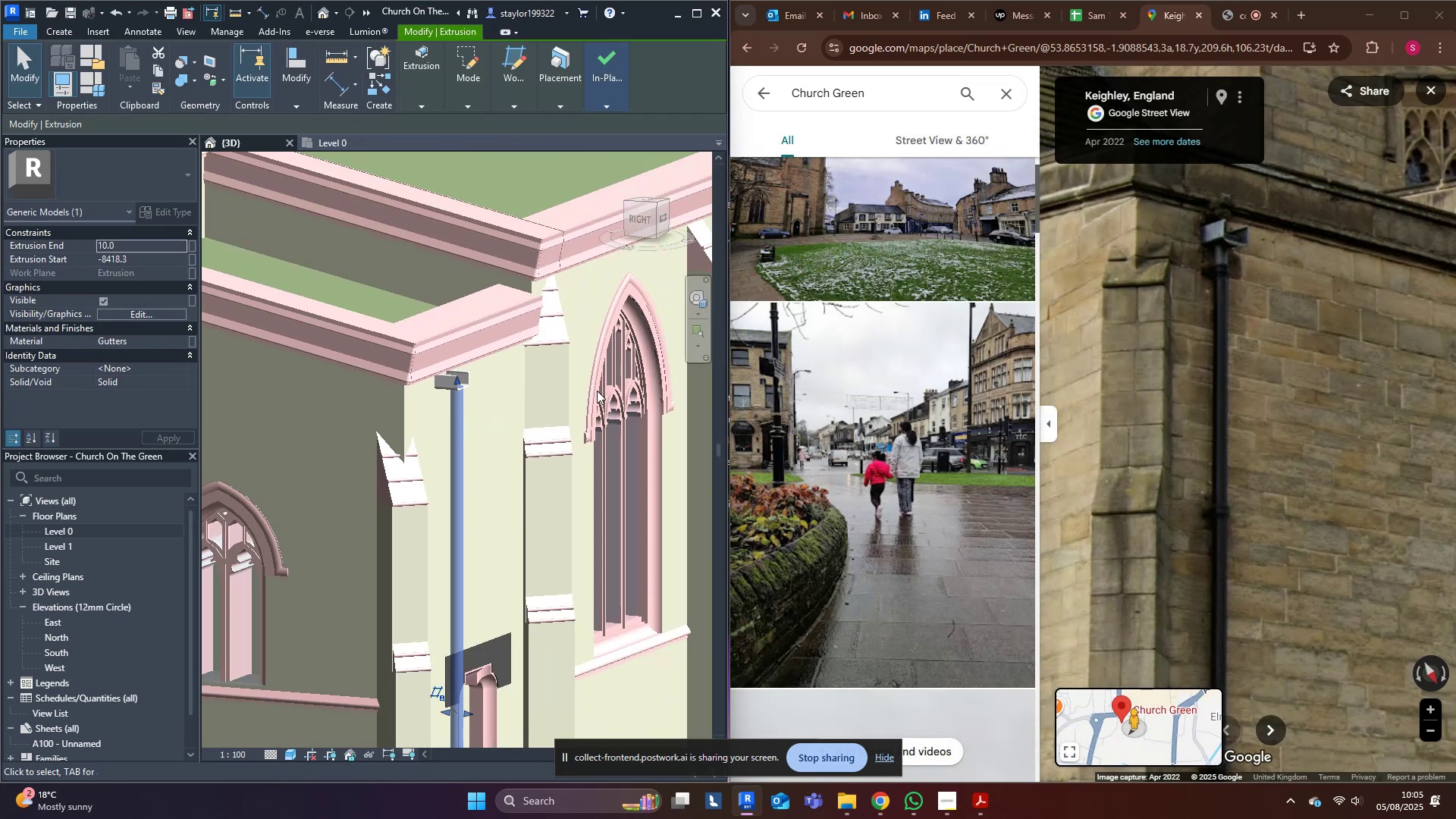 
key(Shift+ShiftLeft)
 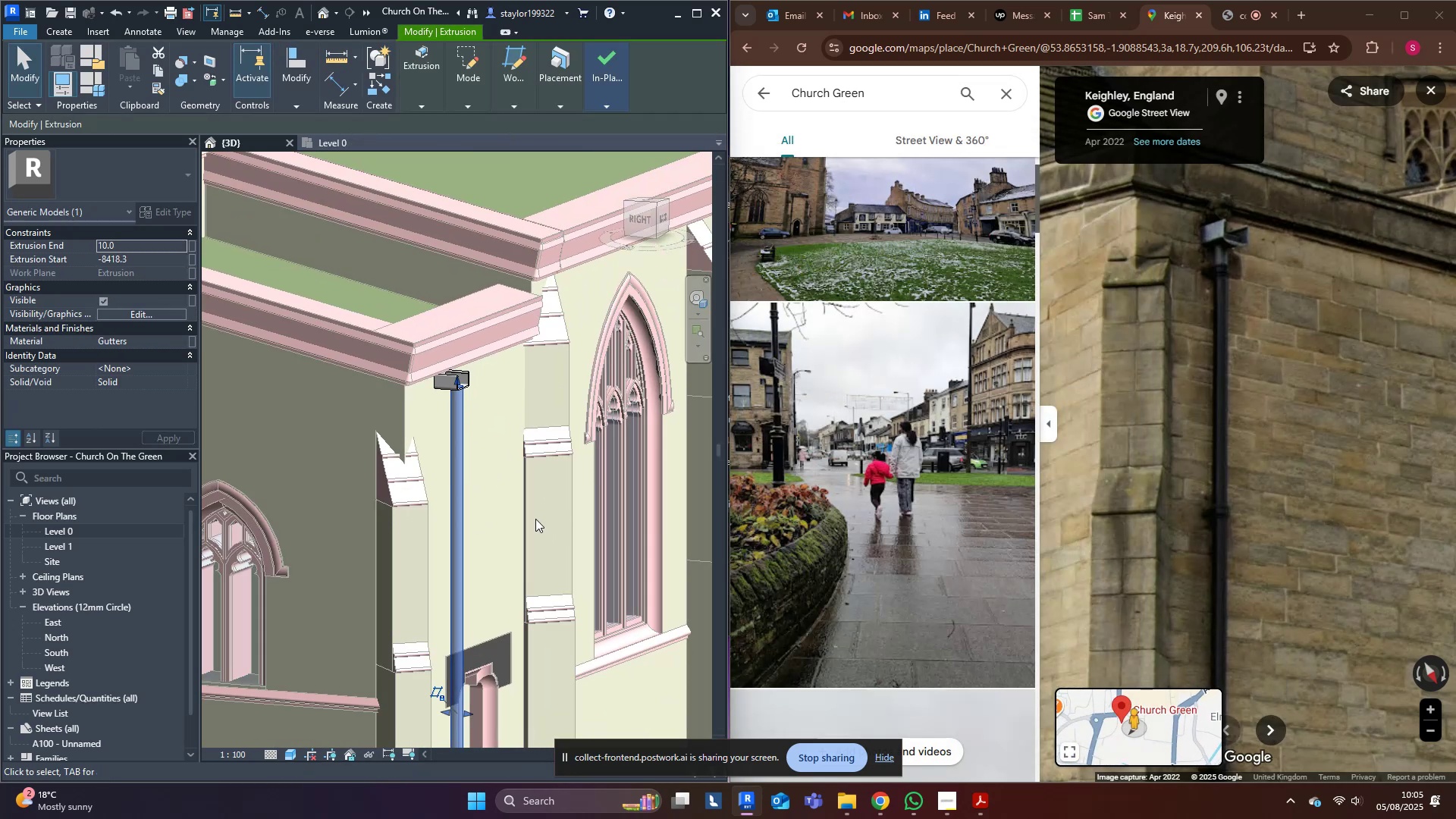 
key(Shift+ShiftLeft)
 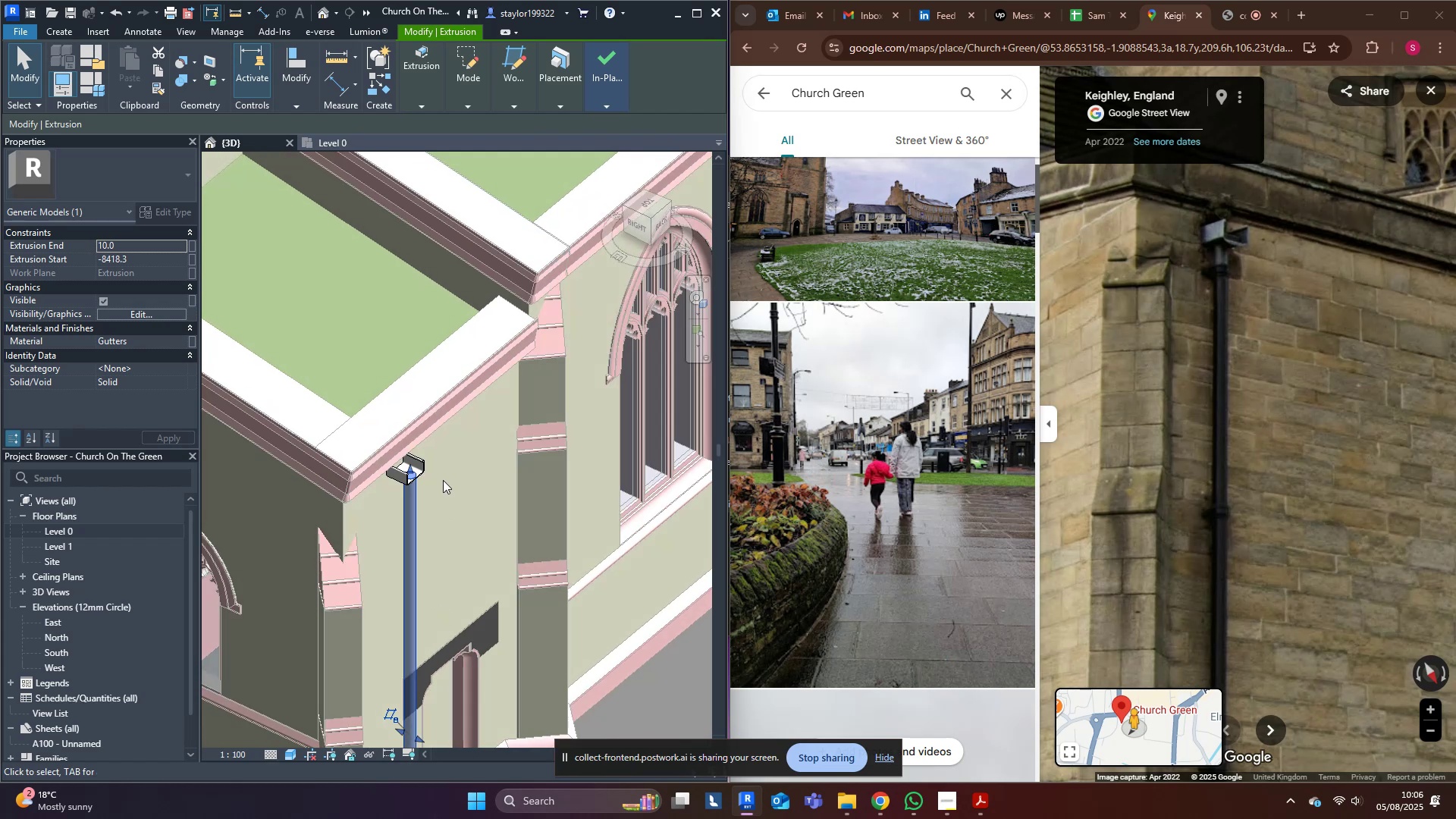 
scroll: coordinate [397, 438], scroll_direction: up, amount: 2.0
 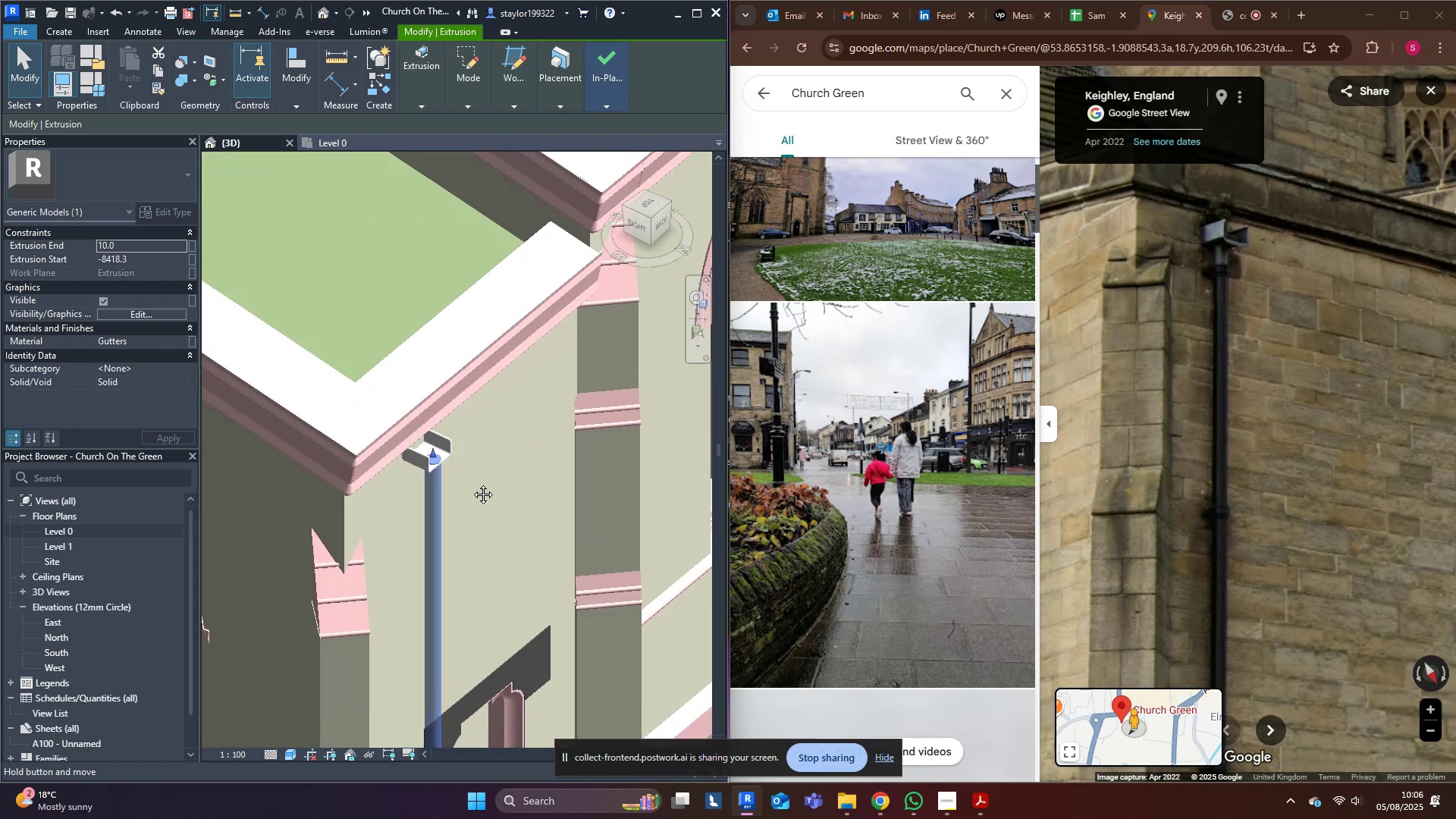 
hold_key(key=ShiftLeft, duration=0.47)
 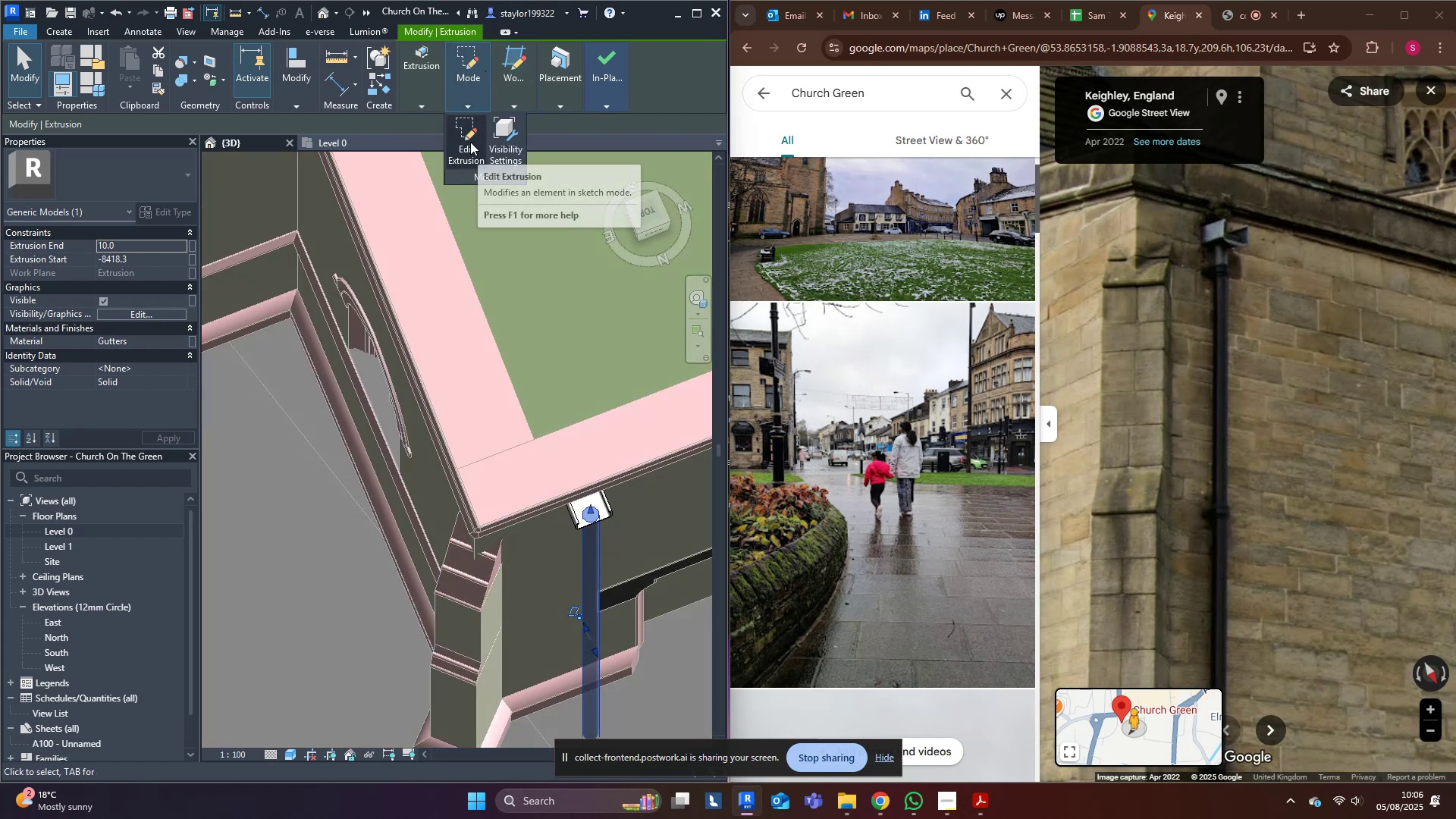 
left_click([470, 124])
 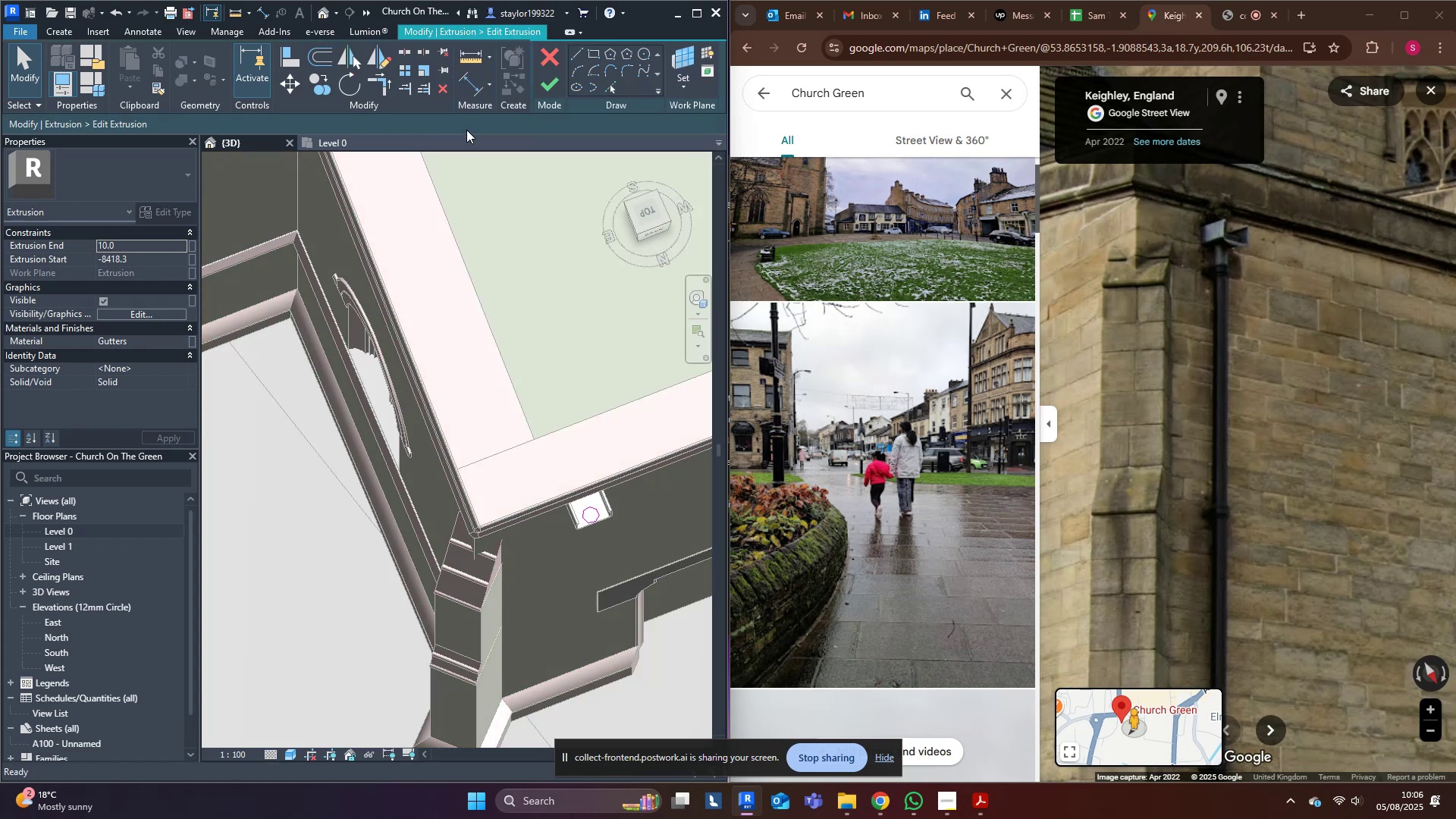 
scroll: coordinate [575, 462], scroll_direction: up, amount: 4.0
 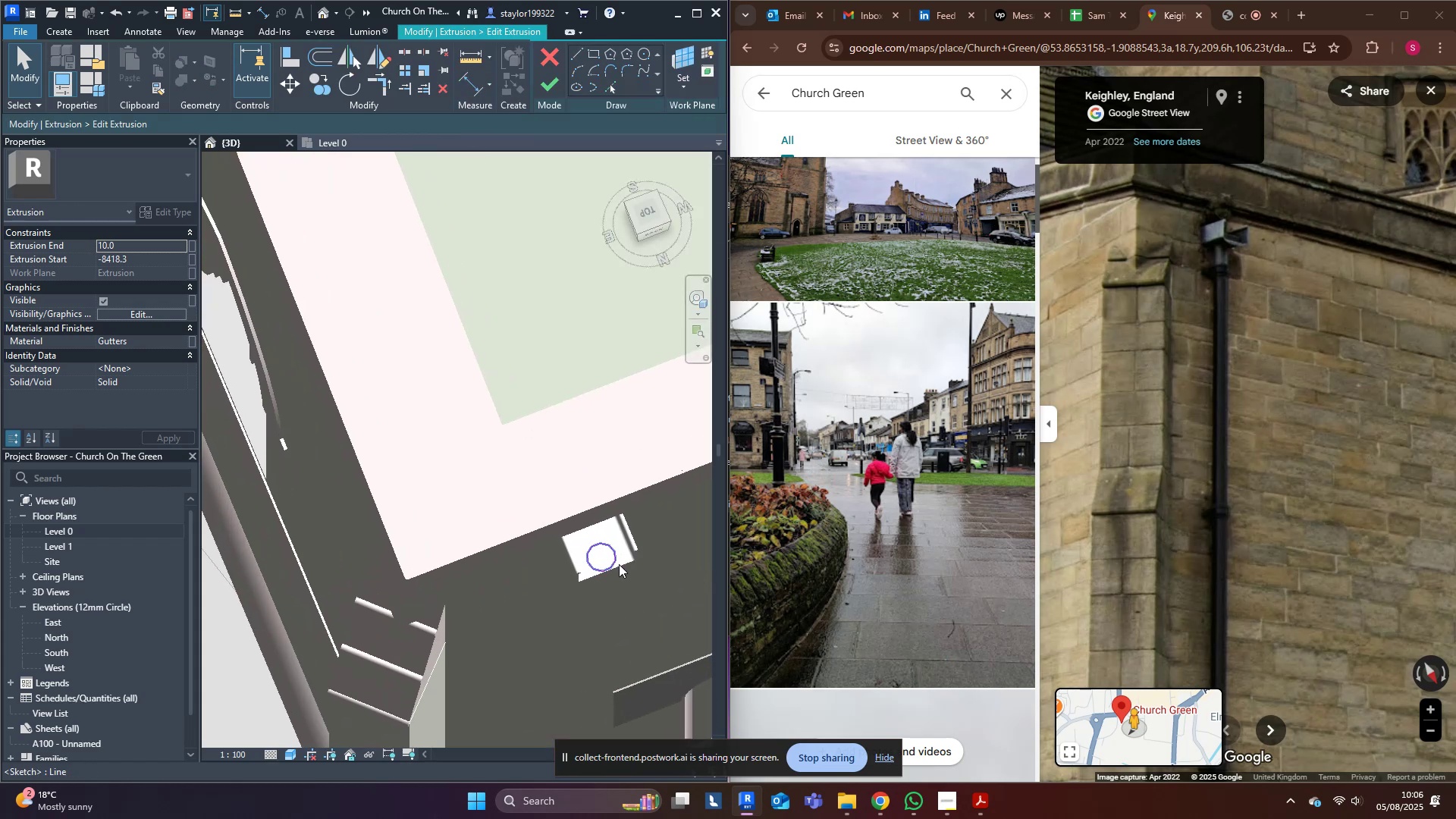 
left_click([619, 564])
 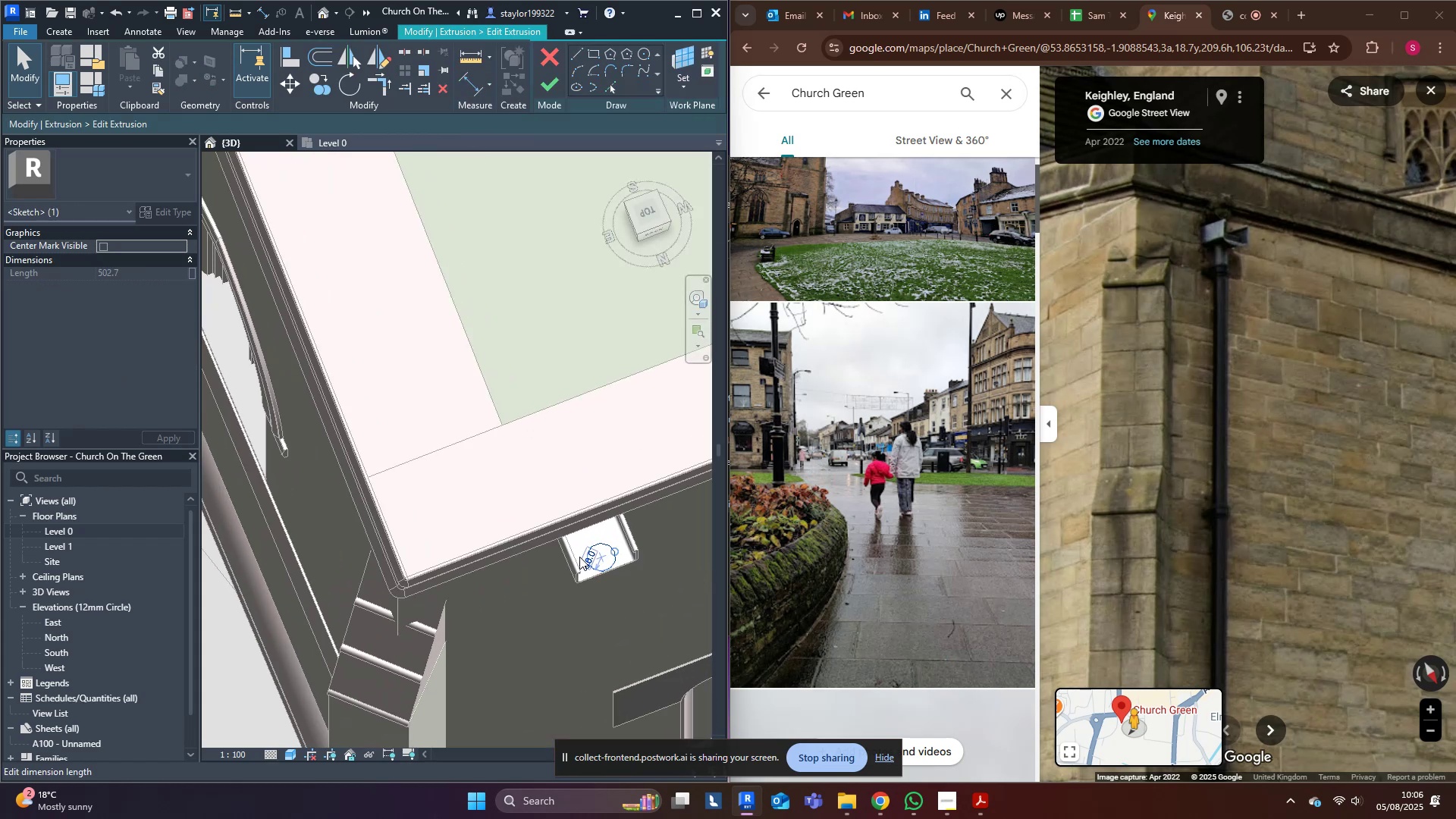 
left_click([579, 557])
 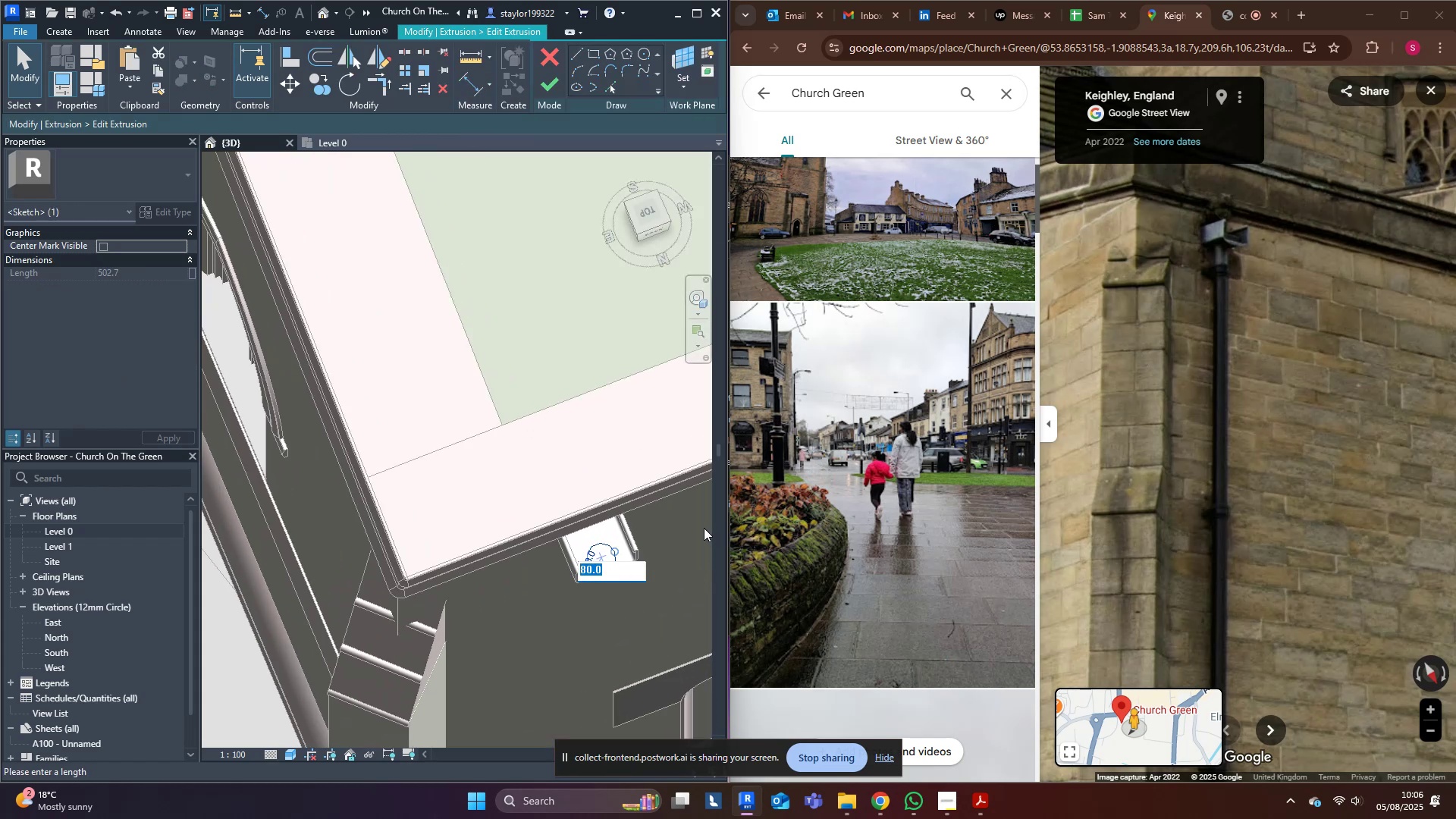 
type(60)
 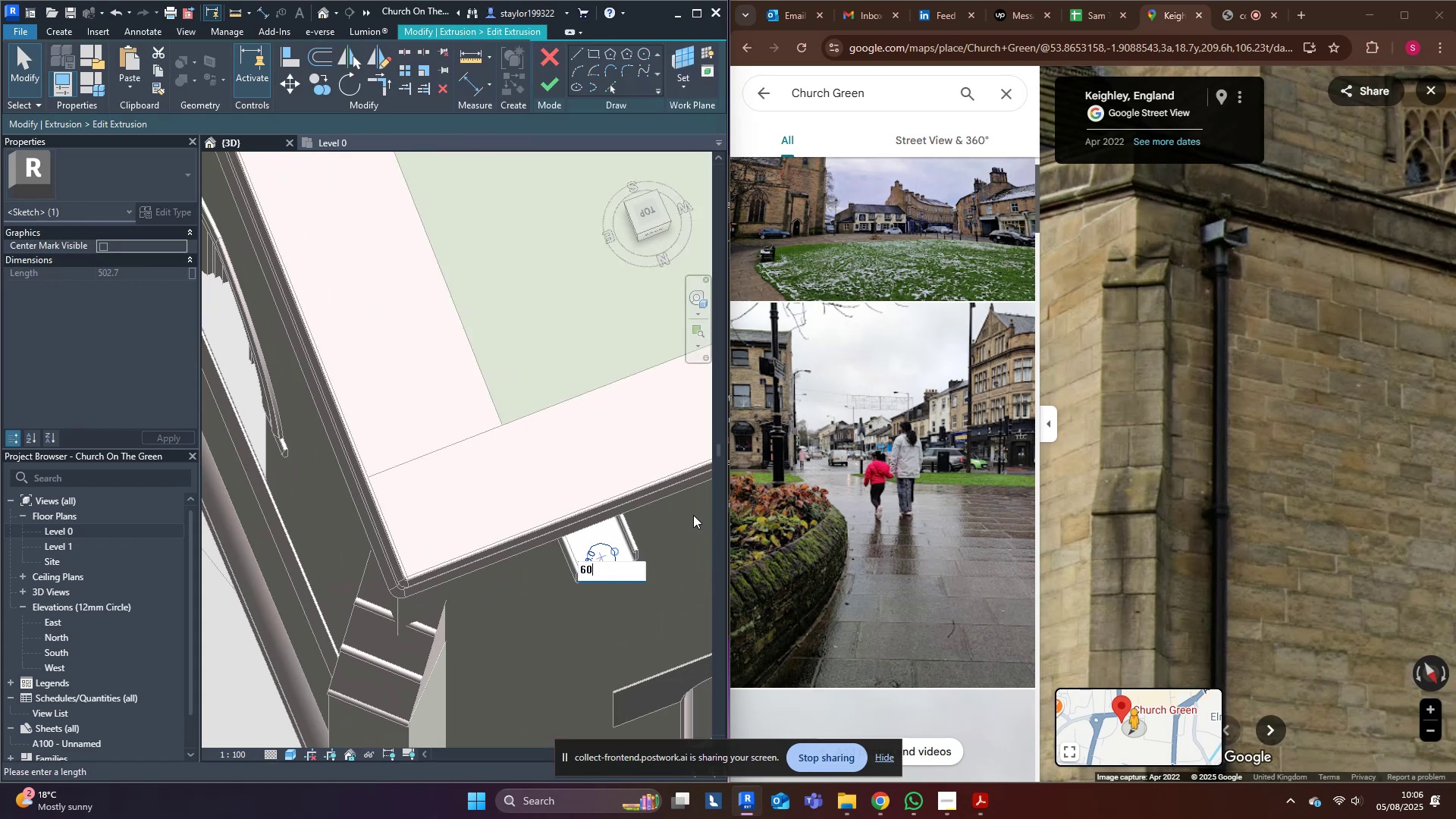 
key(Enter)
 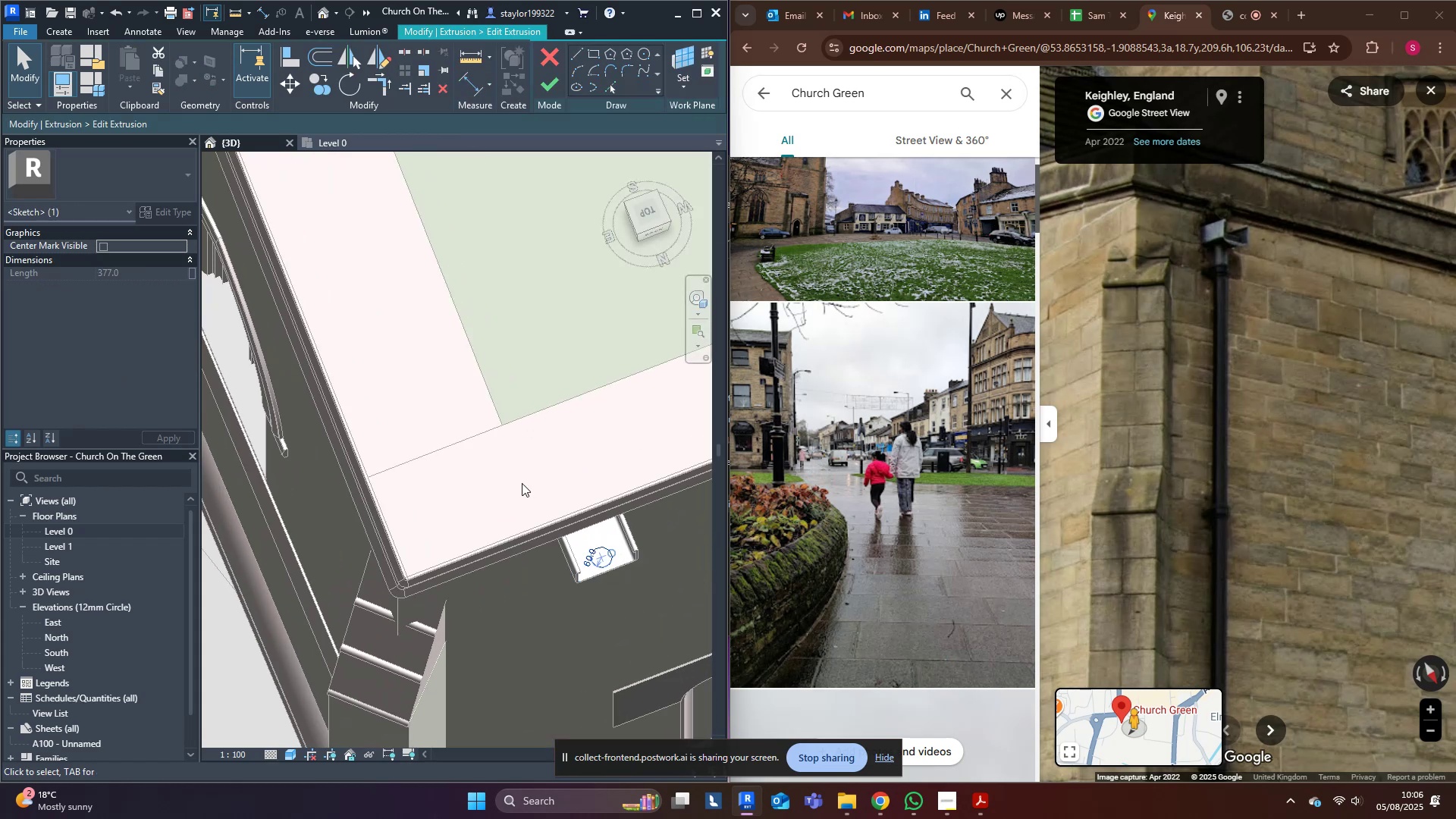 
left_click([522, 483])
 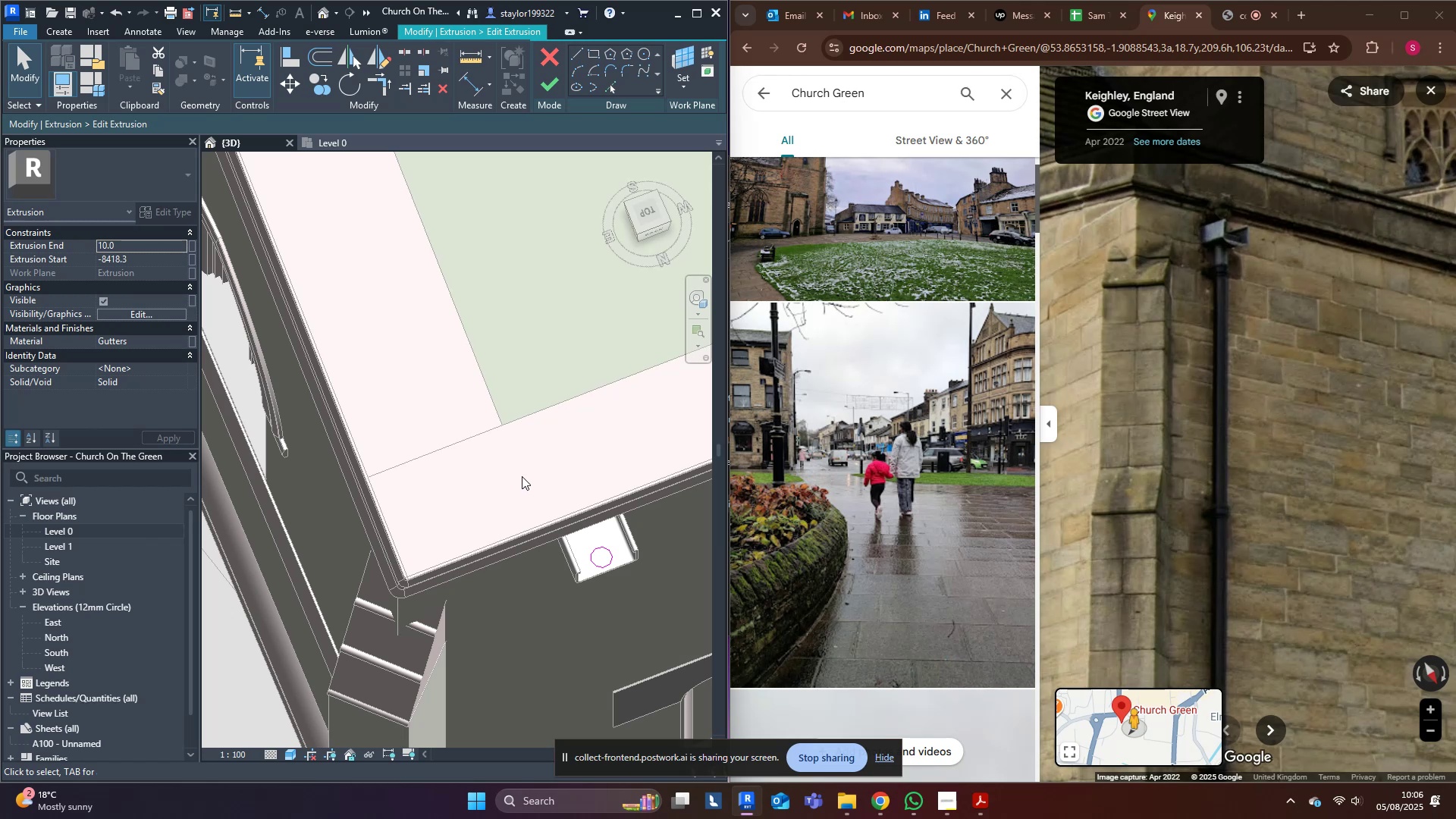 
middle_click([522, 476])
 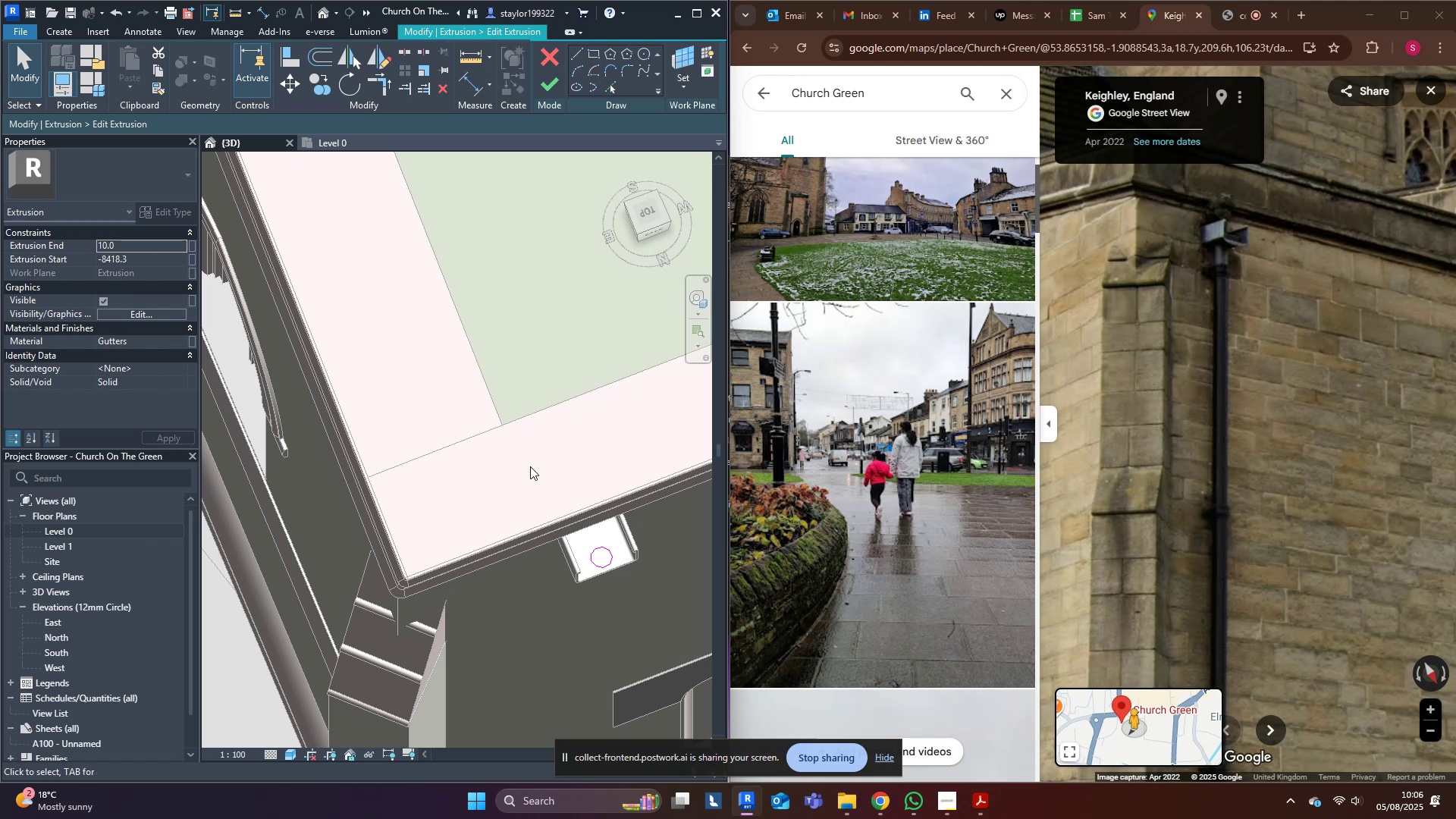 
hold_key(key=ShiftLeft, duration=0.36)
 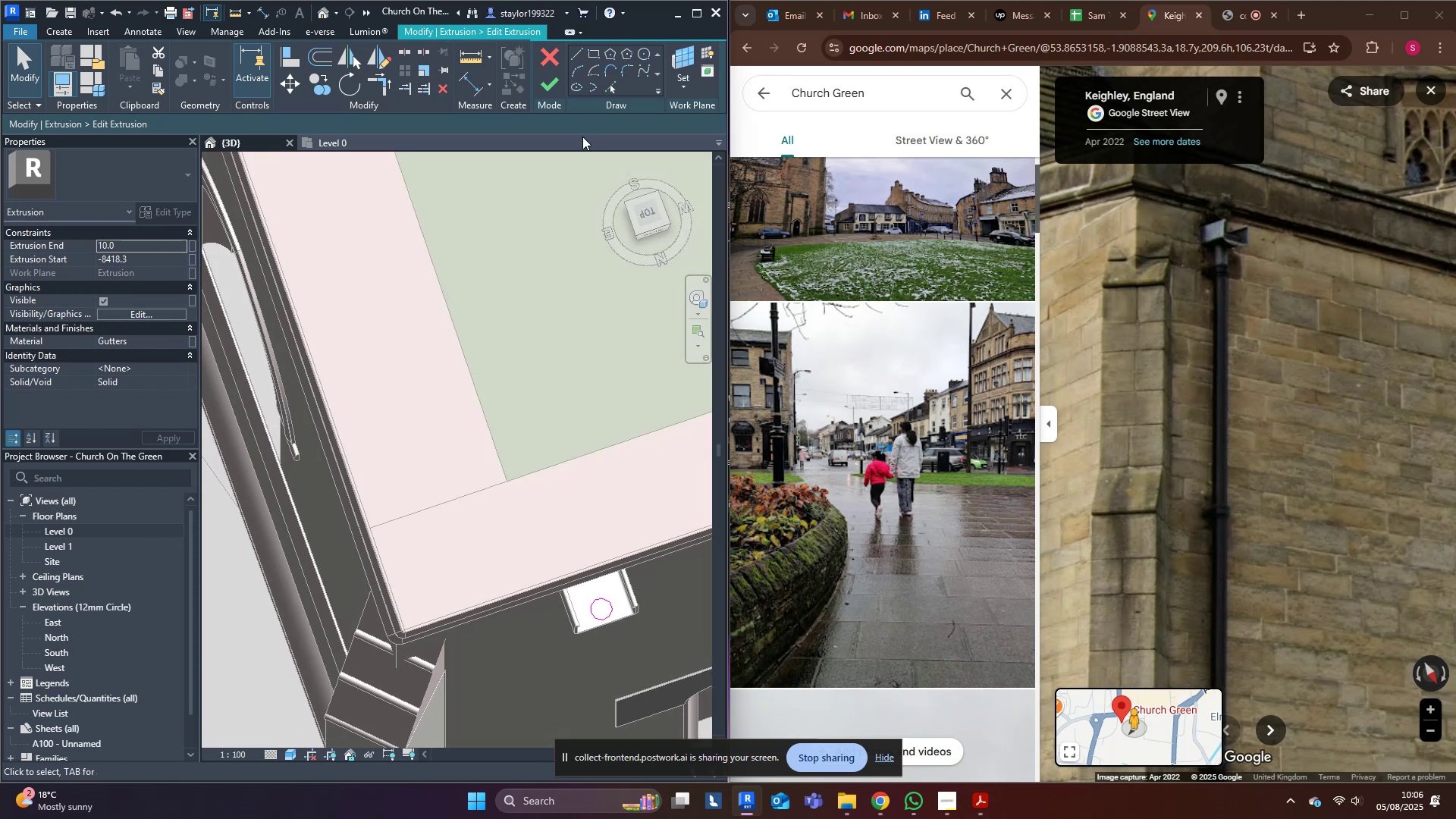 
left_click_drag(start_coordinate=[485, 403], to_coordinate=[635, 728])
 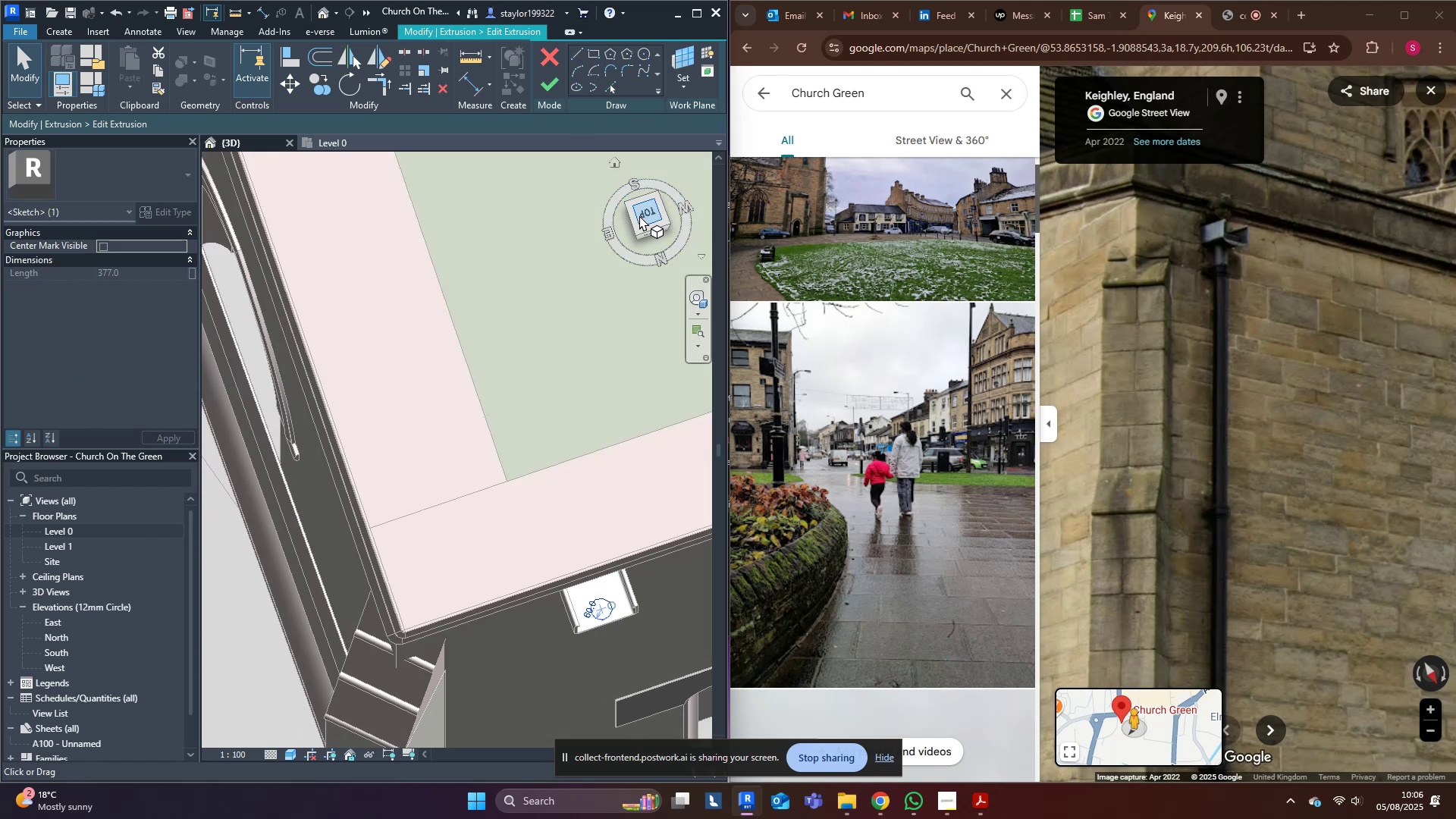 
left_click([648, 212])
 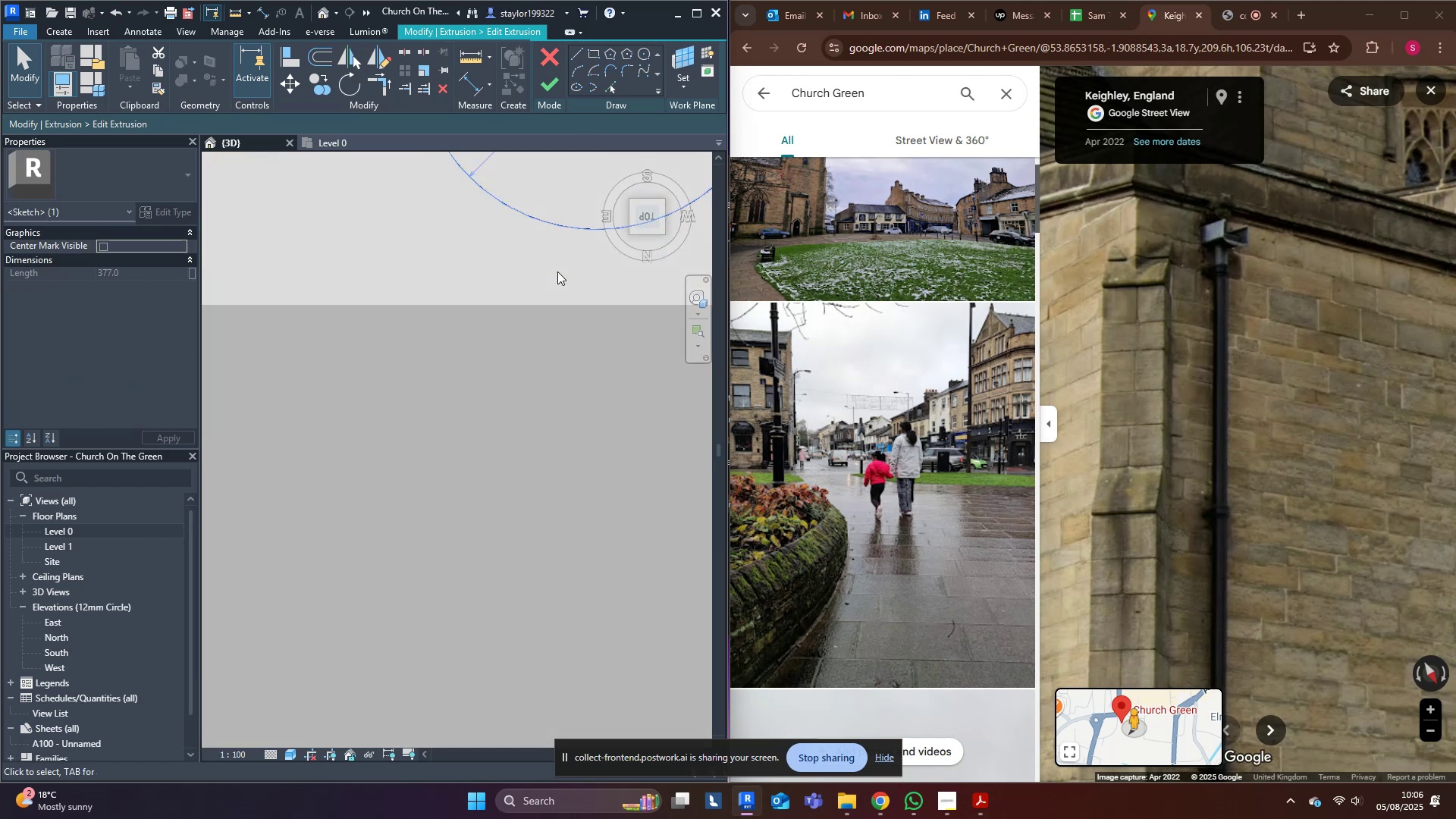 
scroll: coordinate [573, 368], scroll_direction: down, amount: 8.0
 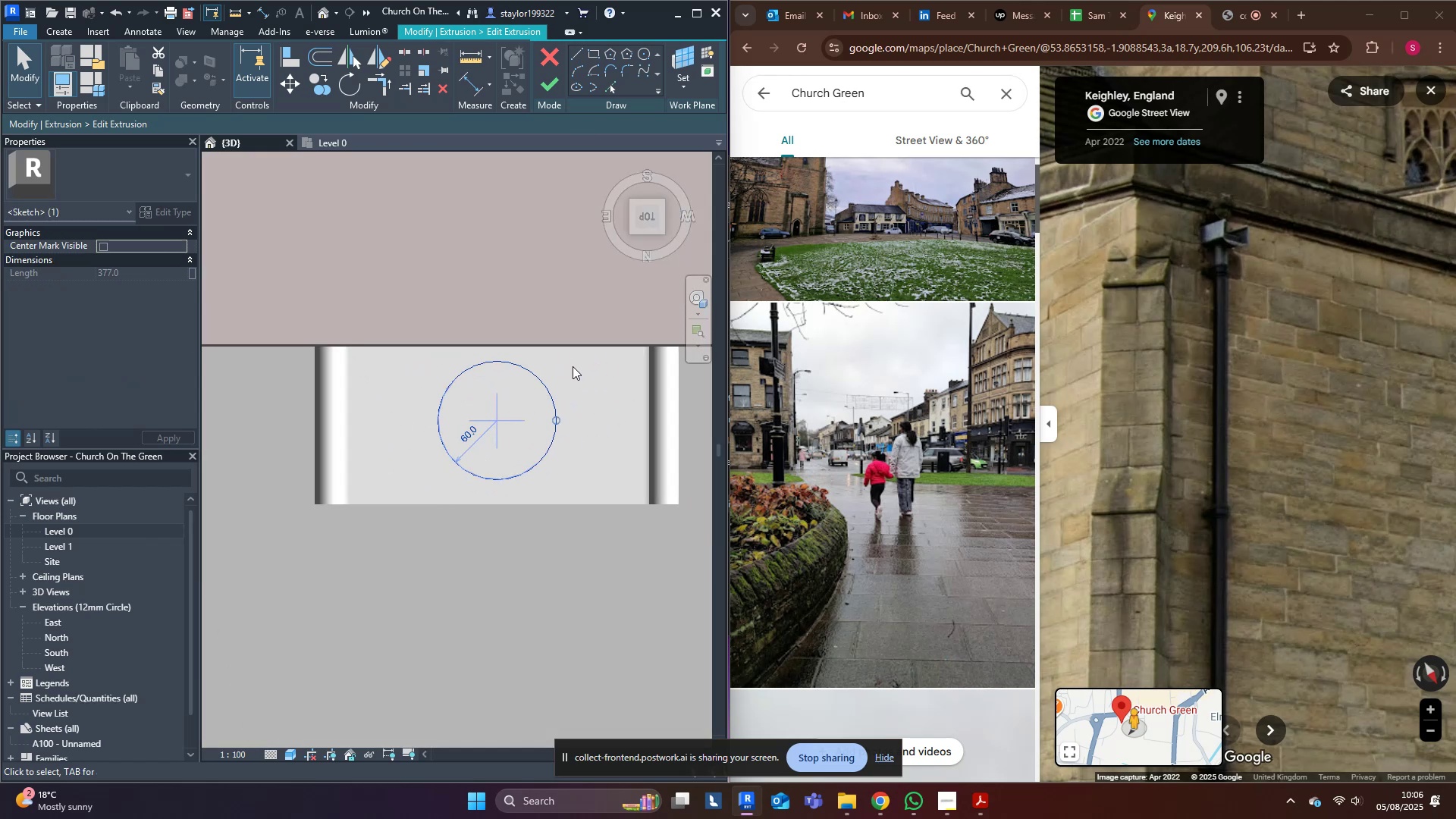 
type(wf)
 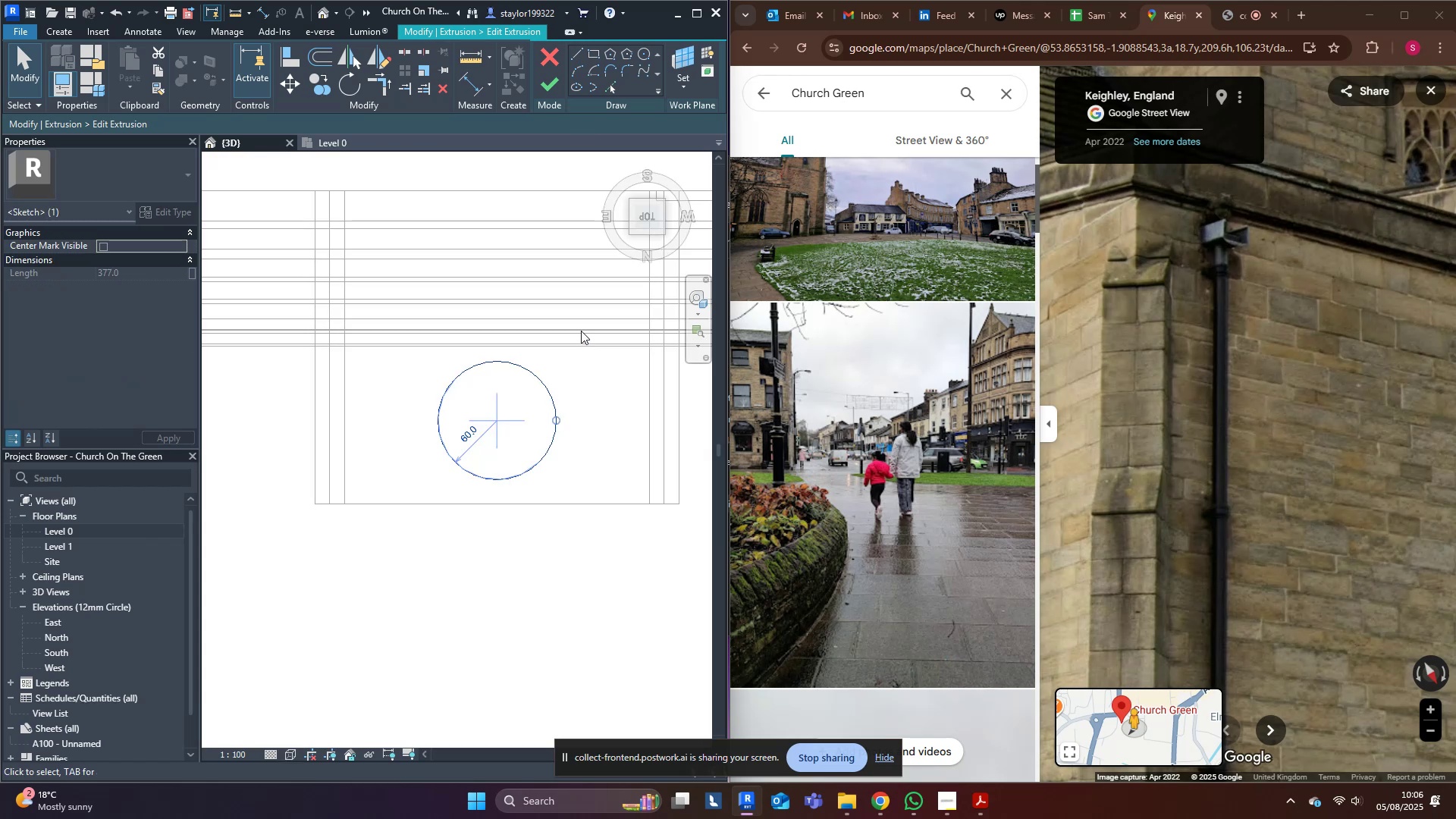 
key(Shift+ArrowUp)
 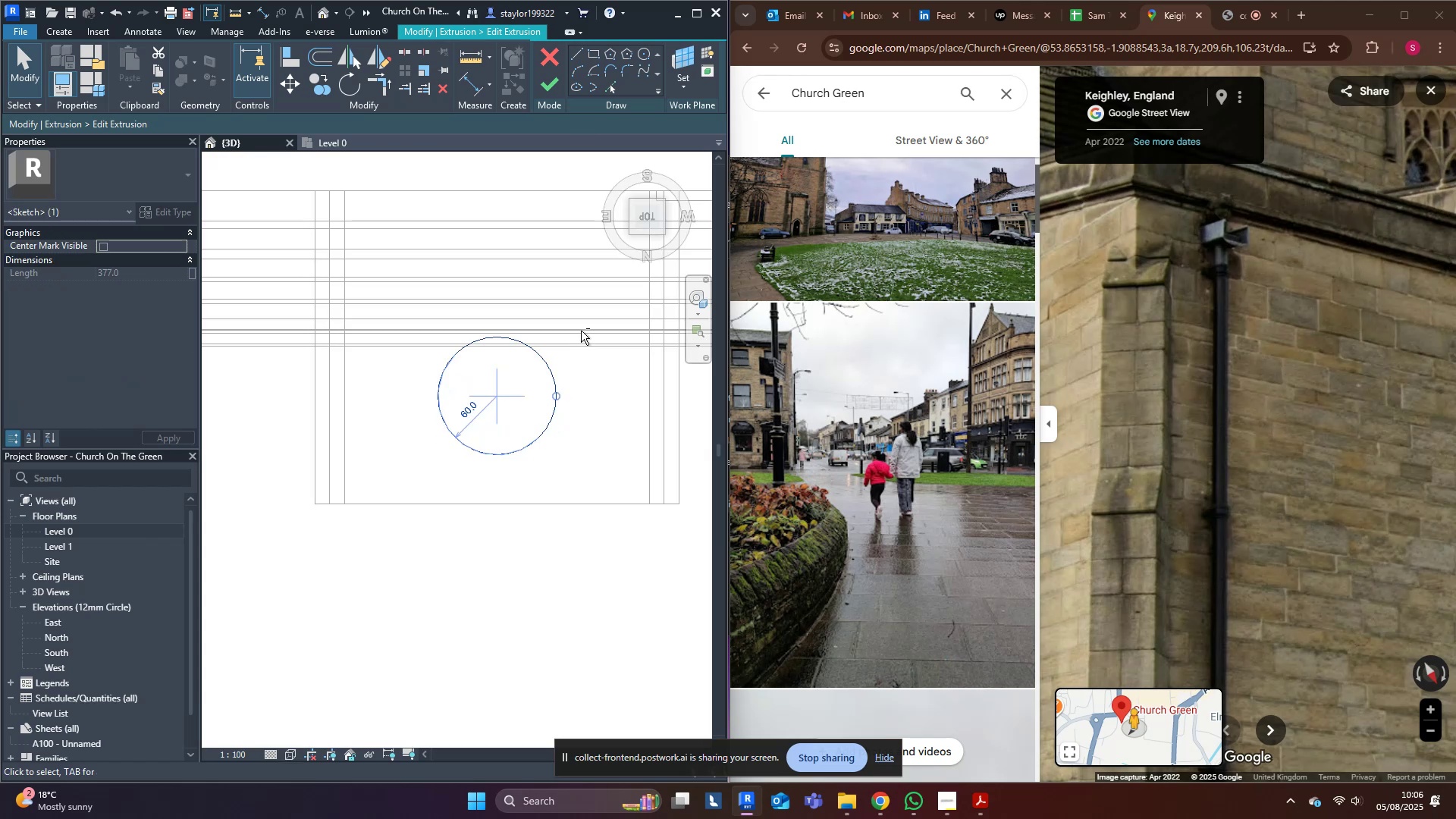 
key(Shift+ArrowUp)
 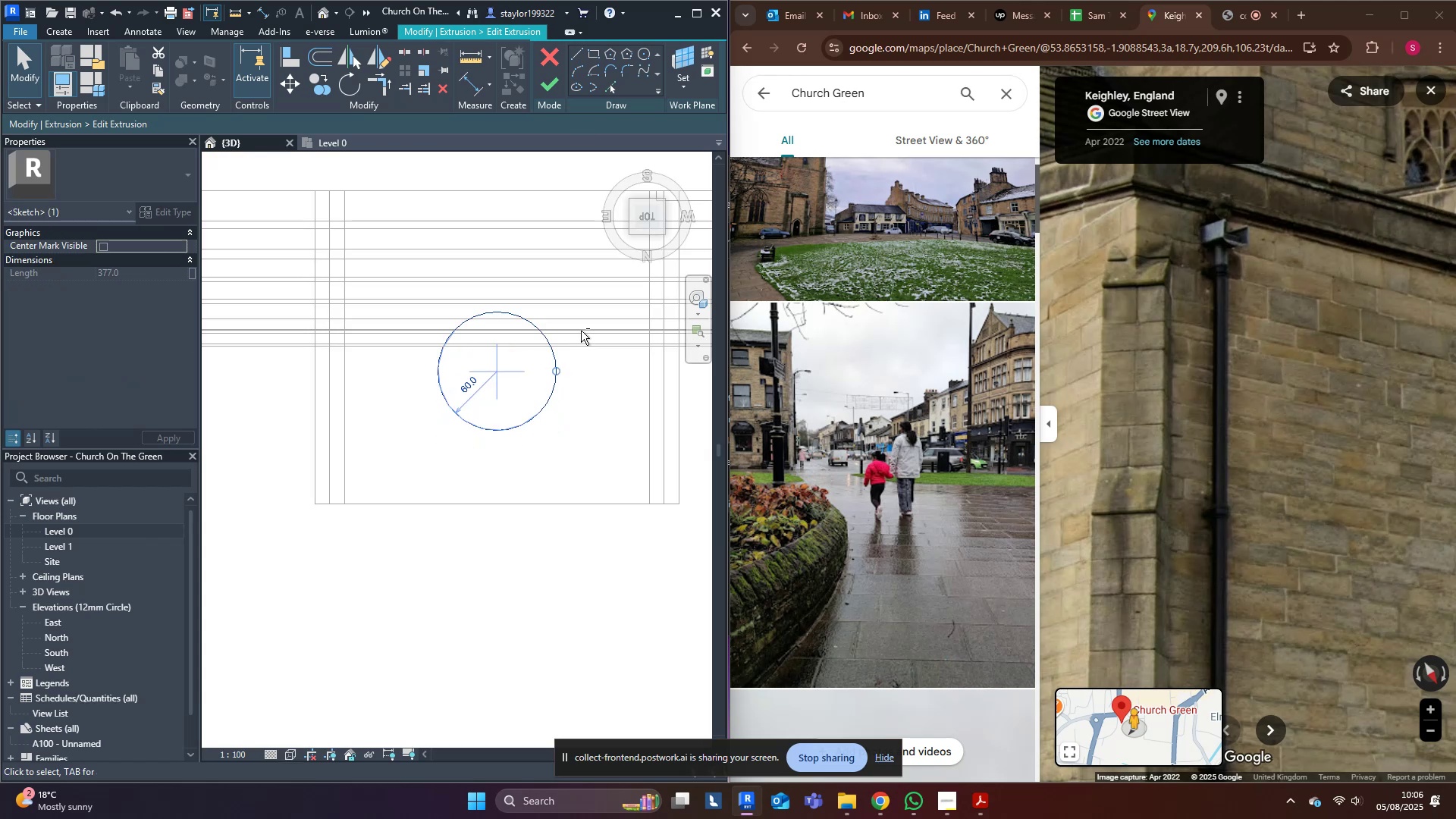 
key(Shift+ArrowUp)
 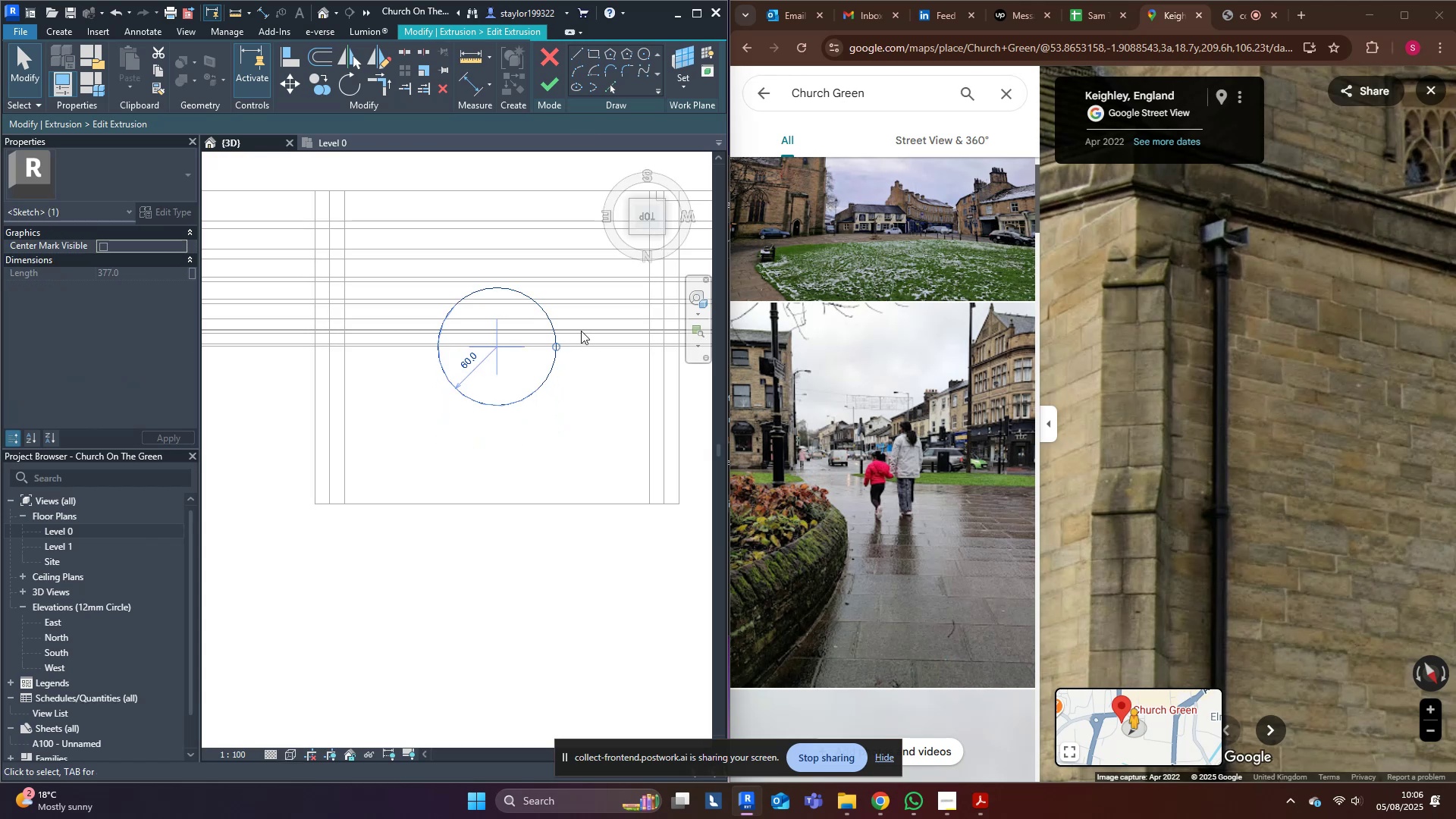 
type(sd)
 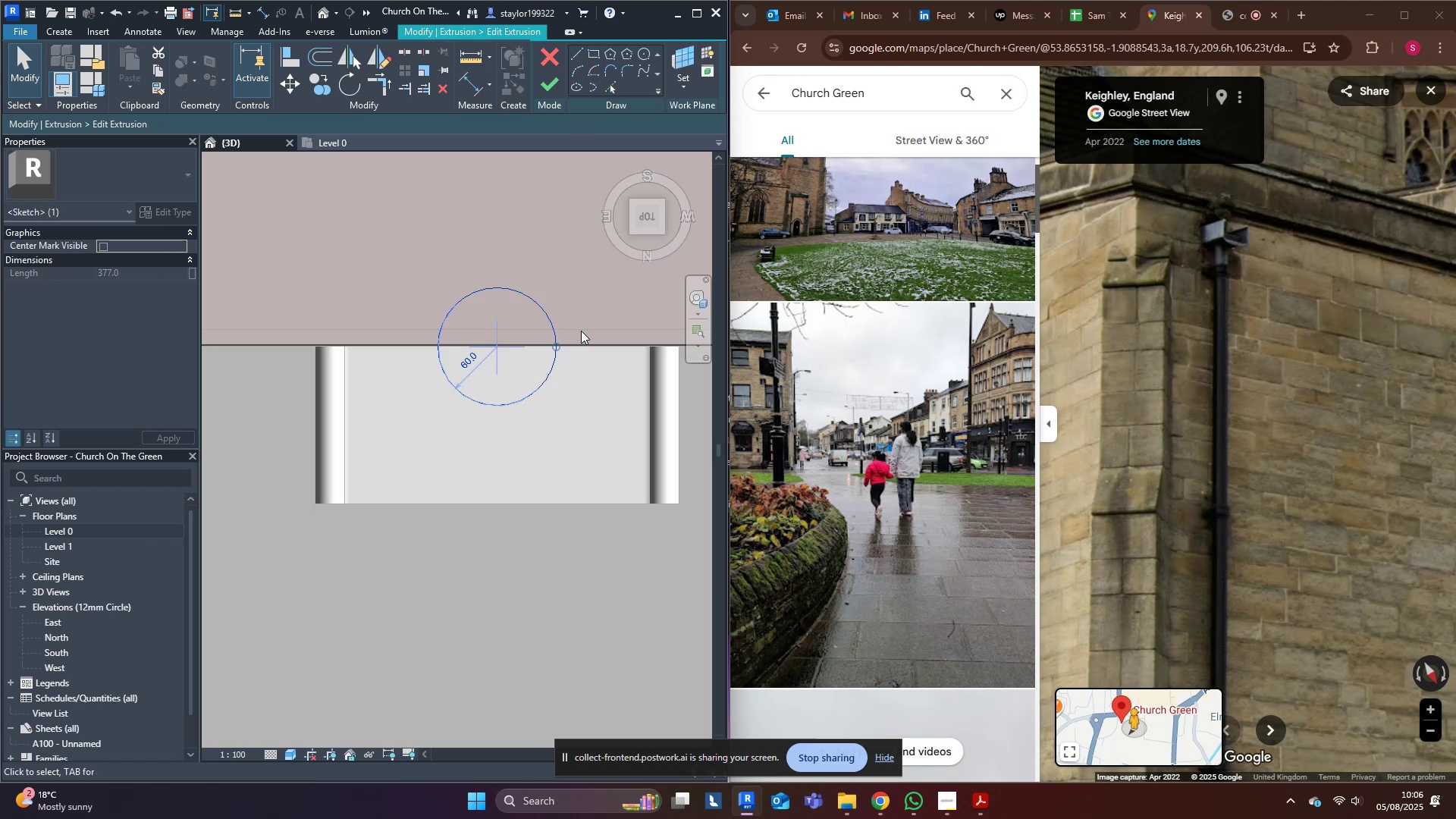 
scroll: coordinate [448, 351], scroll_direction: down, amount: 3.0
 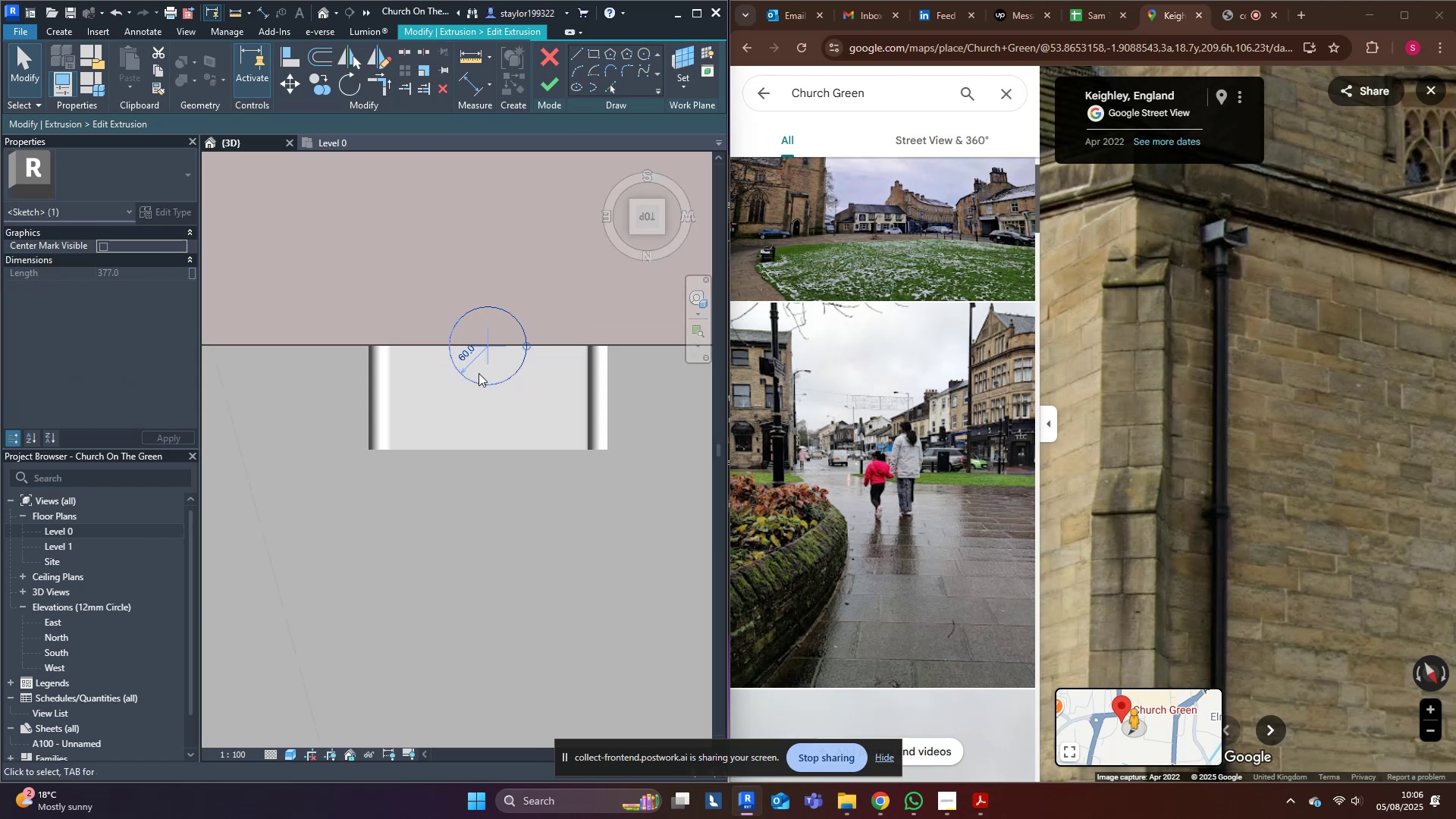 
hold_key(key=ShiftLeft, duration=0.38)
 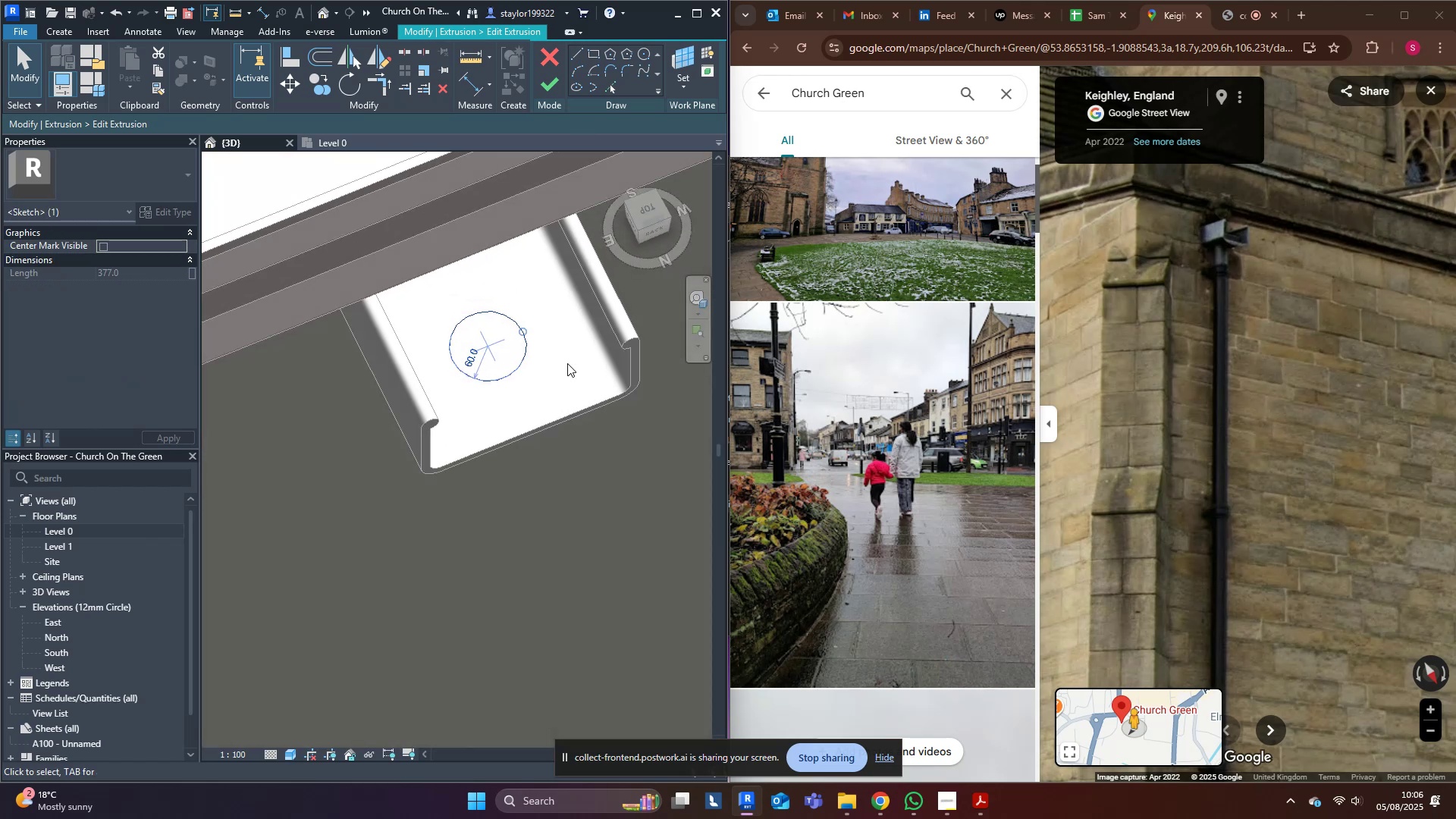 
scroll: coordinate [522, 438], scroll_direction: down, amount: 4.0
 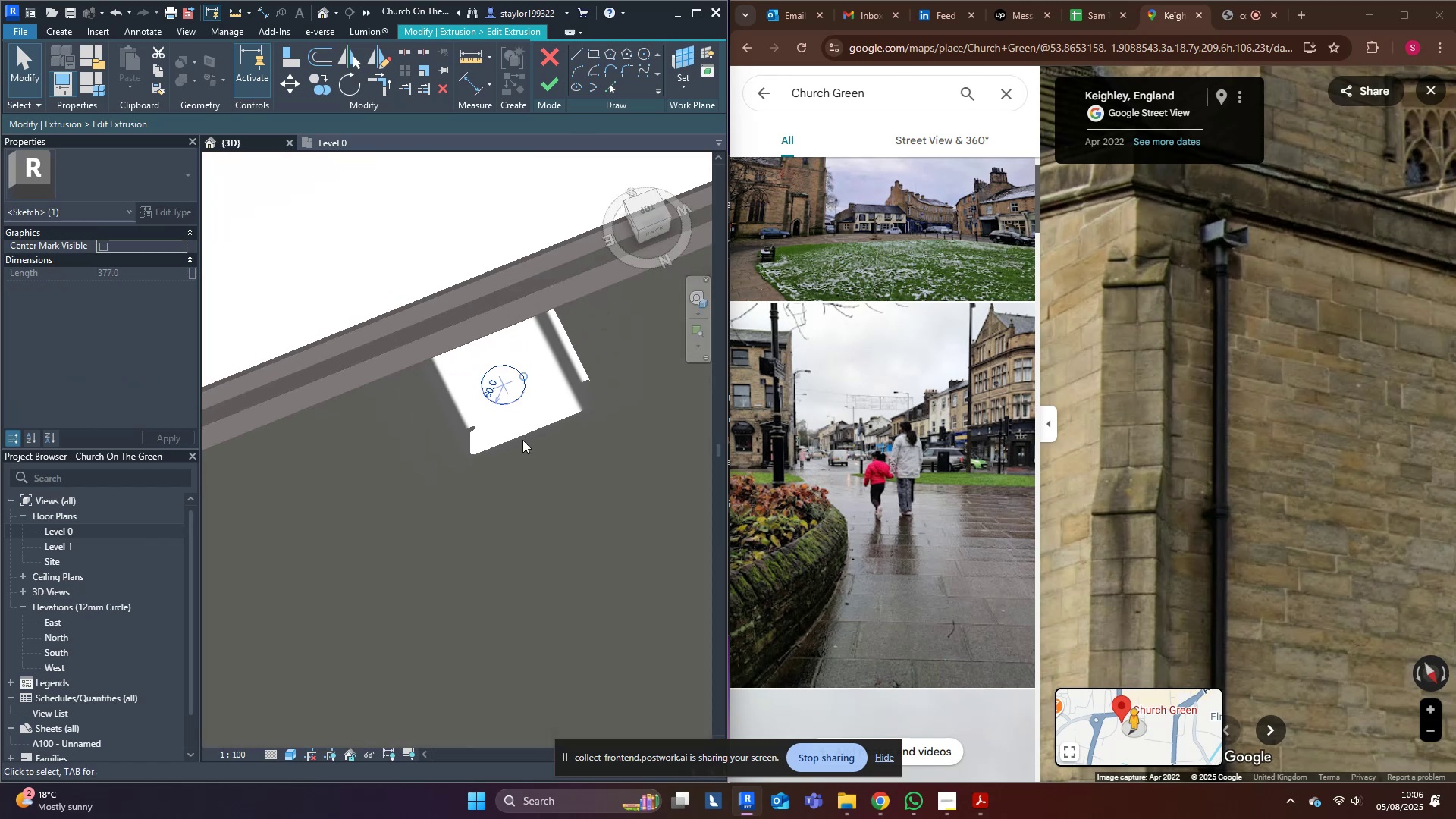 
hold_key(key=ShiftLeft, duration=0.57)
 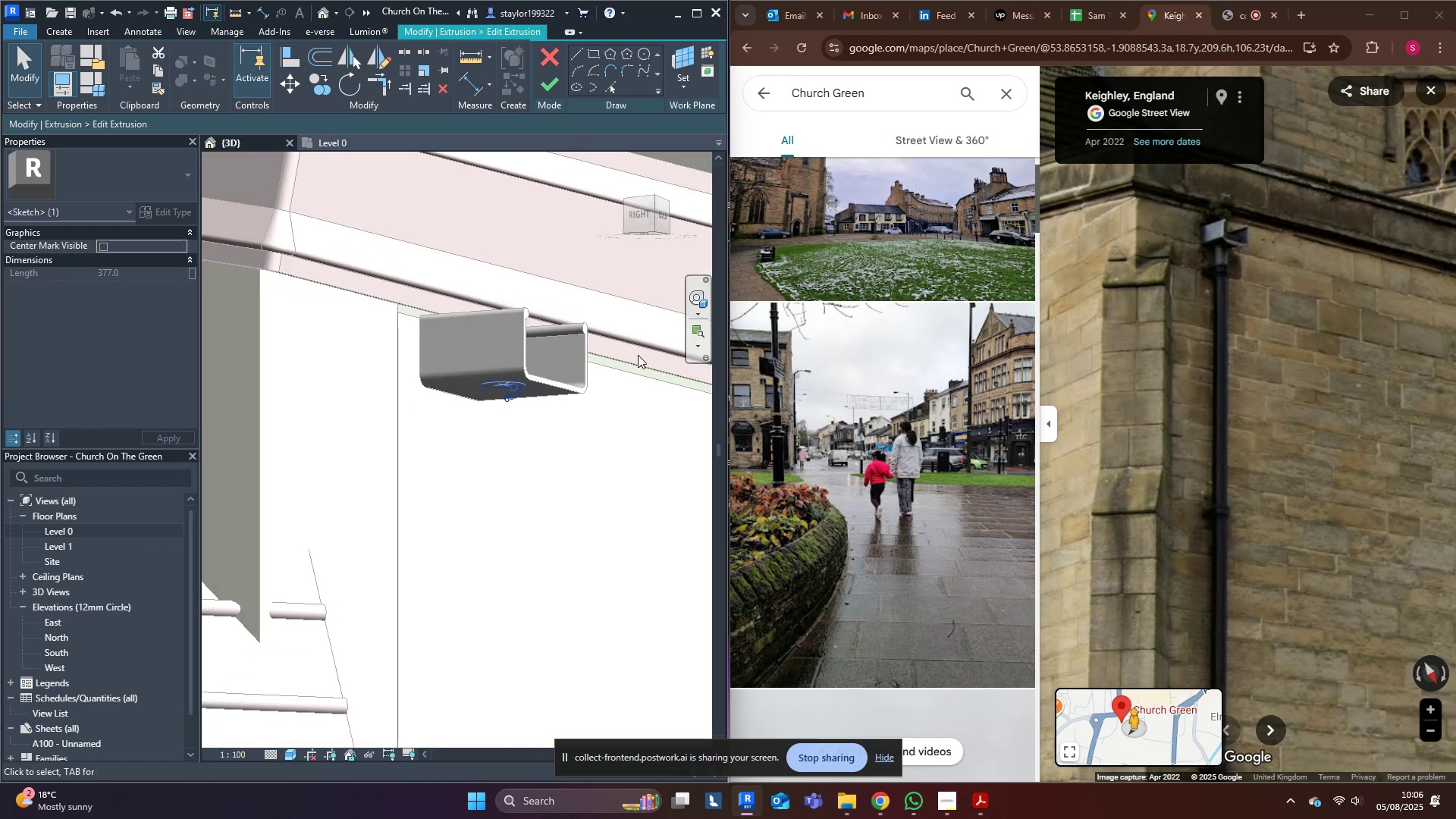 
hold_key(key=ShiftLeft, duration=1.07)
 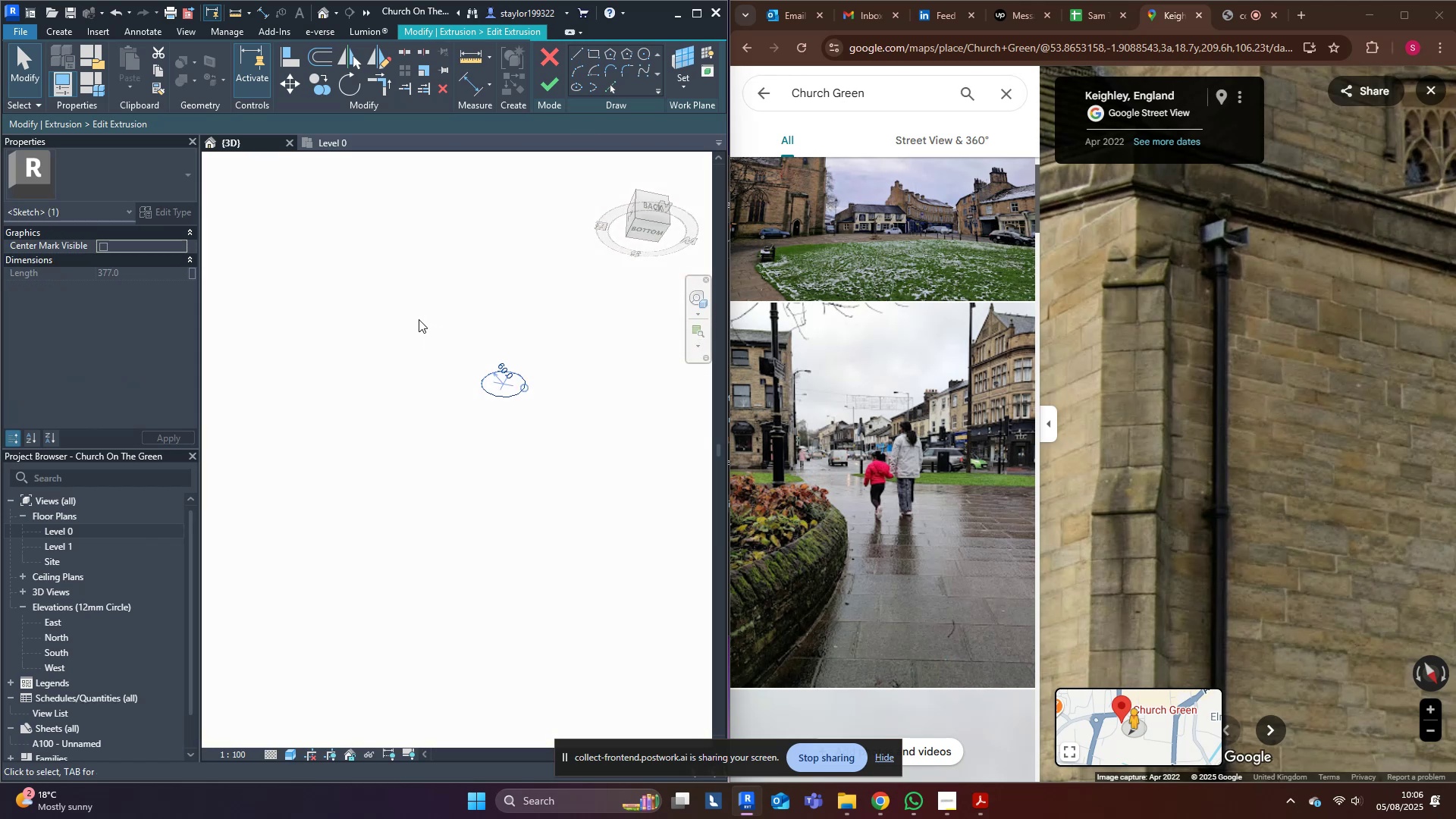 
key(Shift+ShiftLeft)
 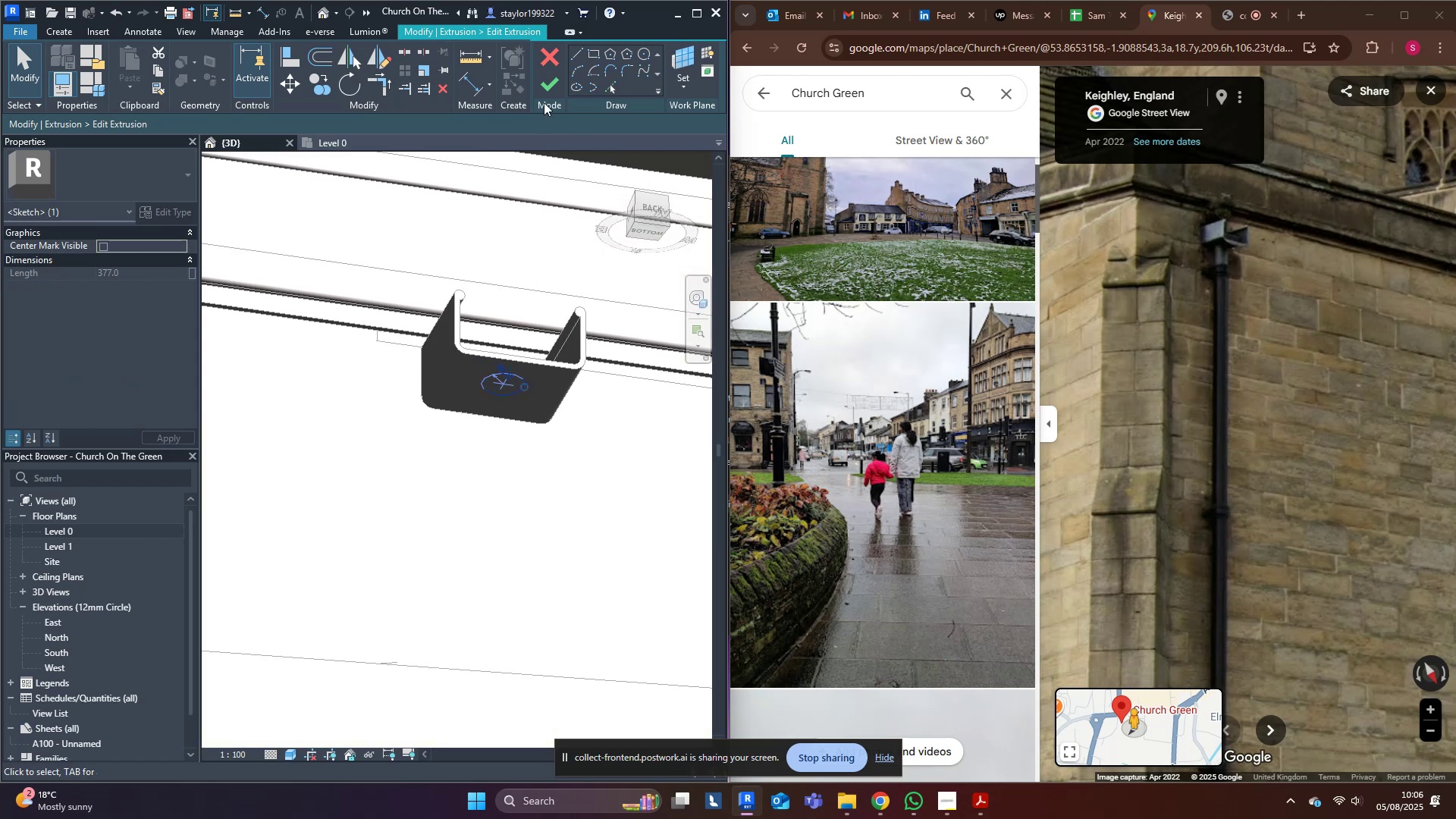 
left_click([553, 83])
 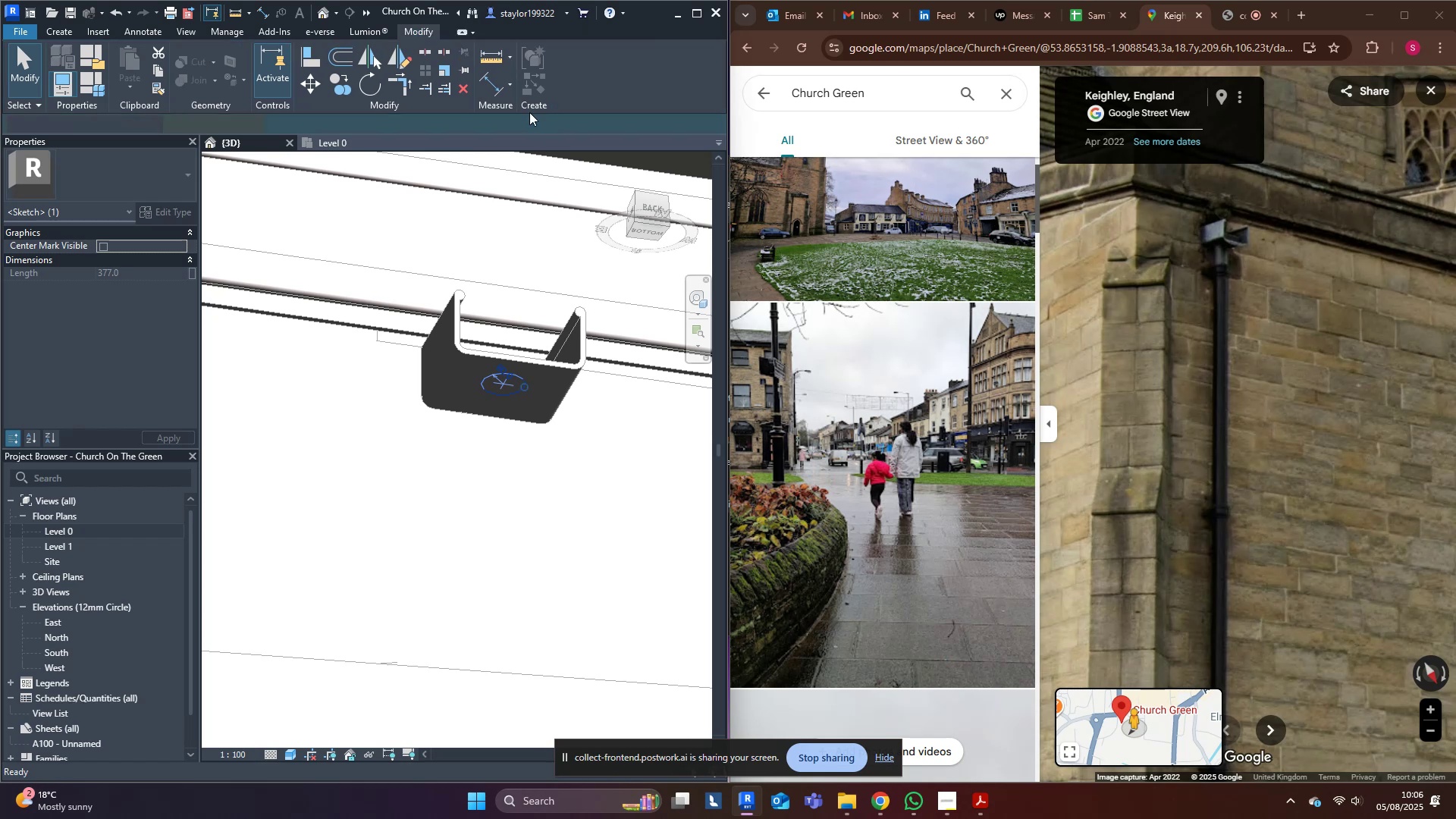 
hold_key(key=ShiftLeft, duration=0.57)
 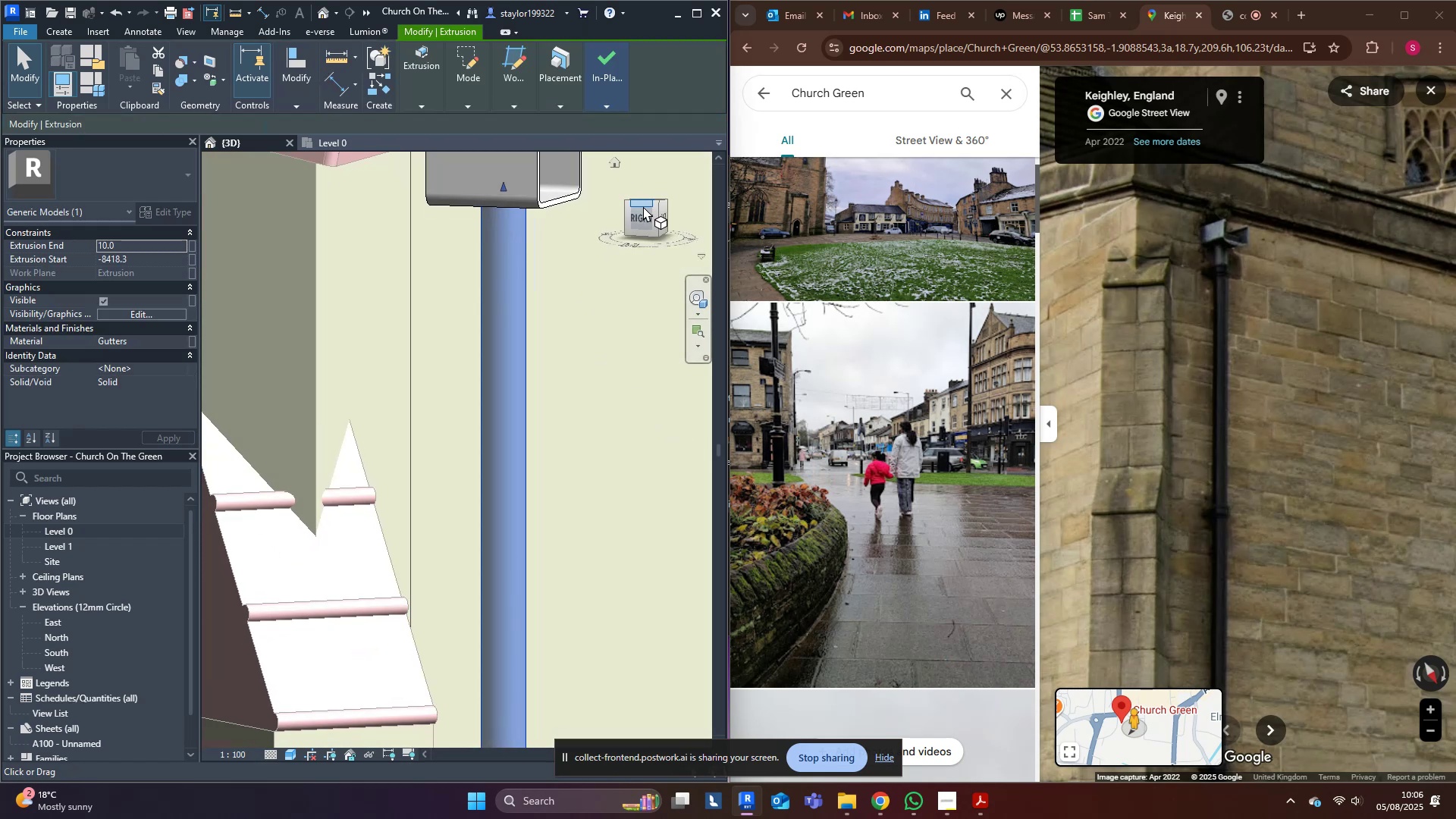 
left_click([642, 210])
 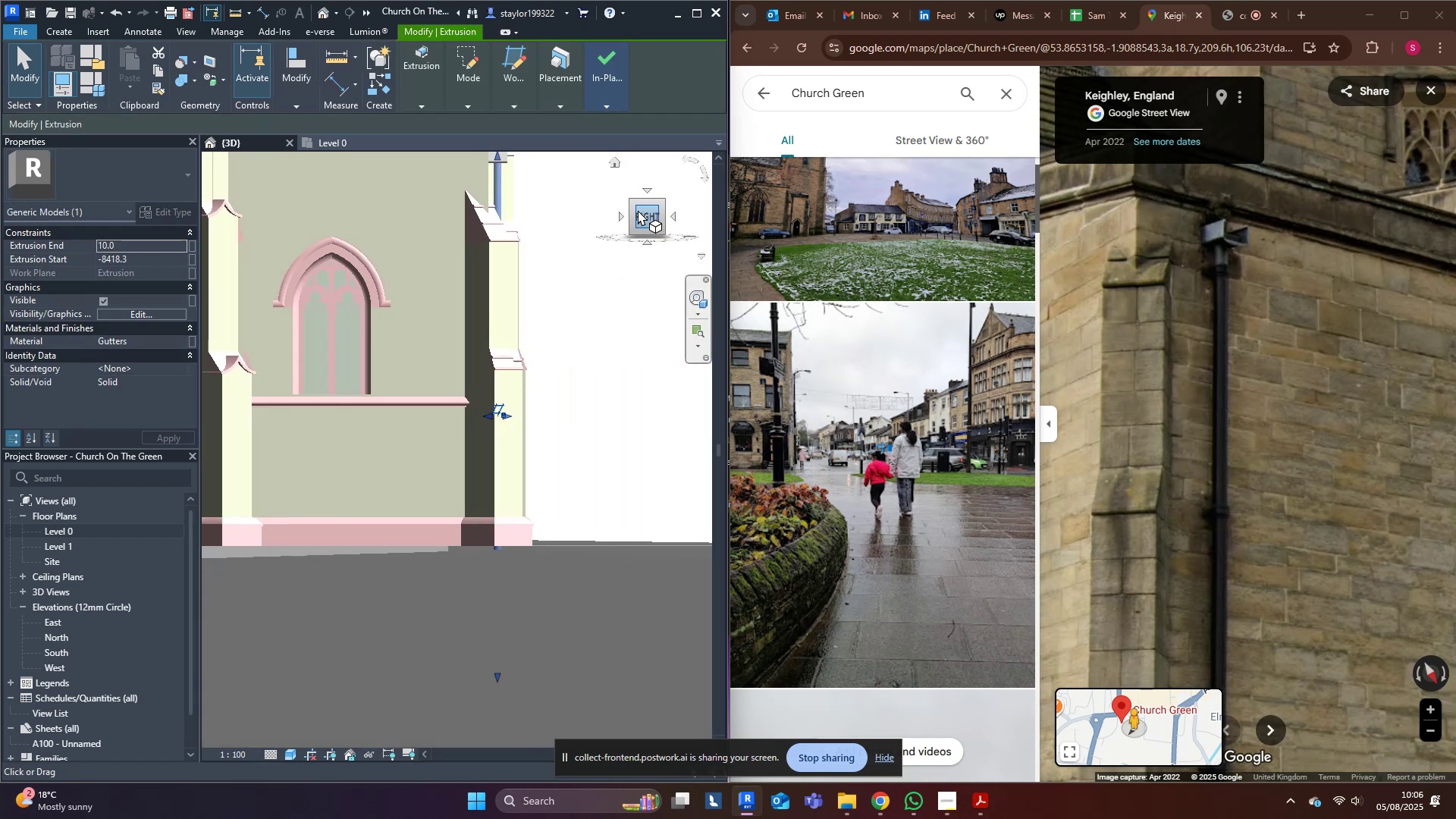 
scroll: coordinate [492, 316], scroll_direction: up, amount: 10.0
 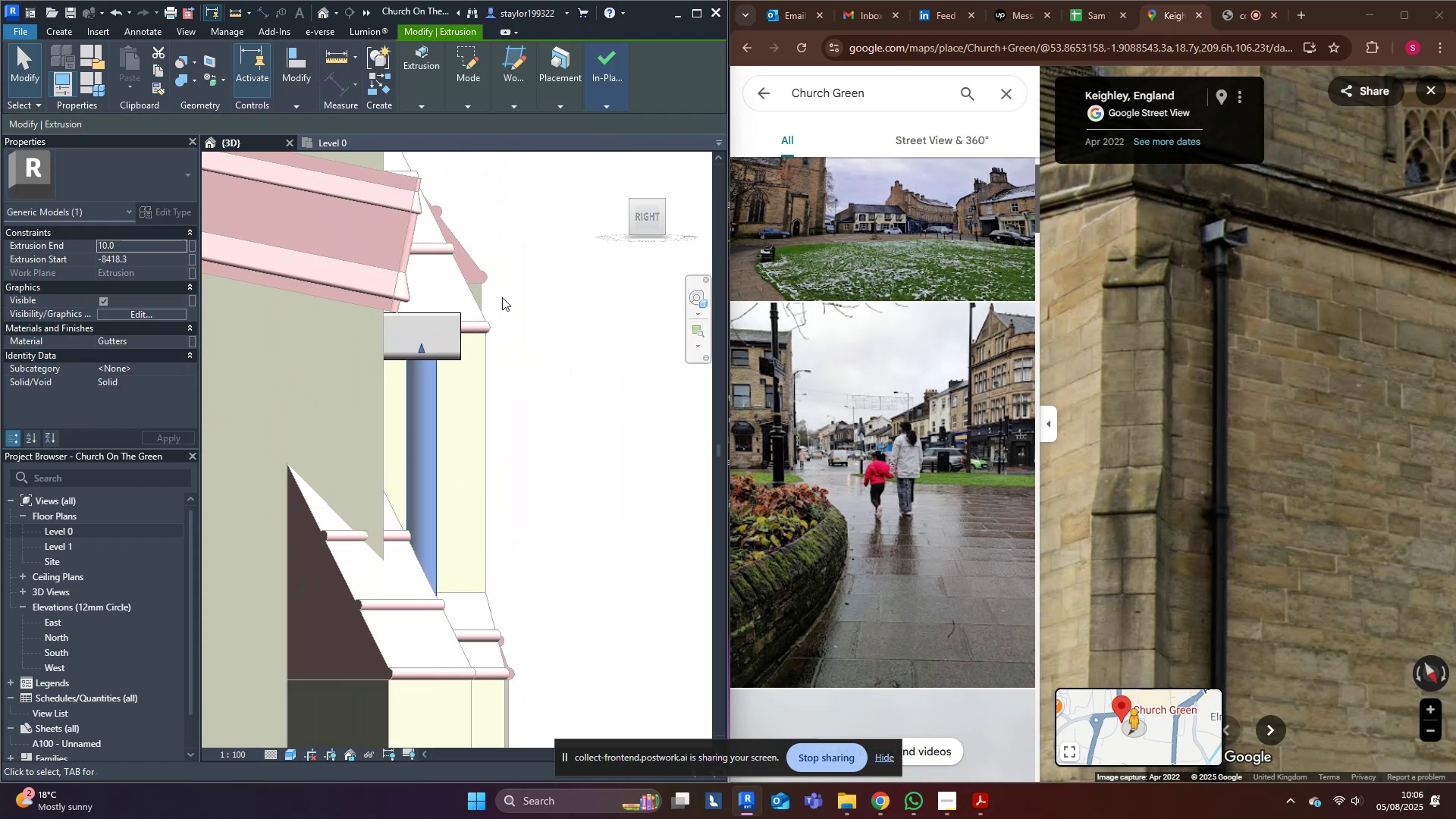 
key(Shift+ArrowLeft)
 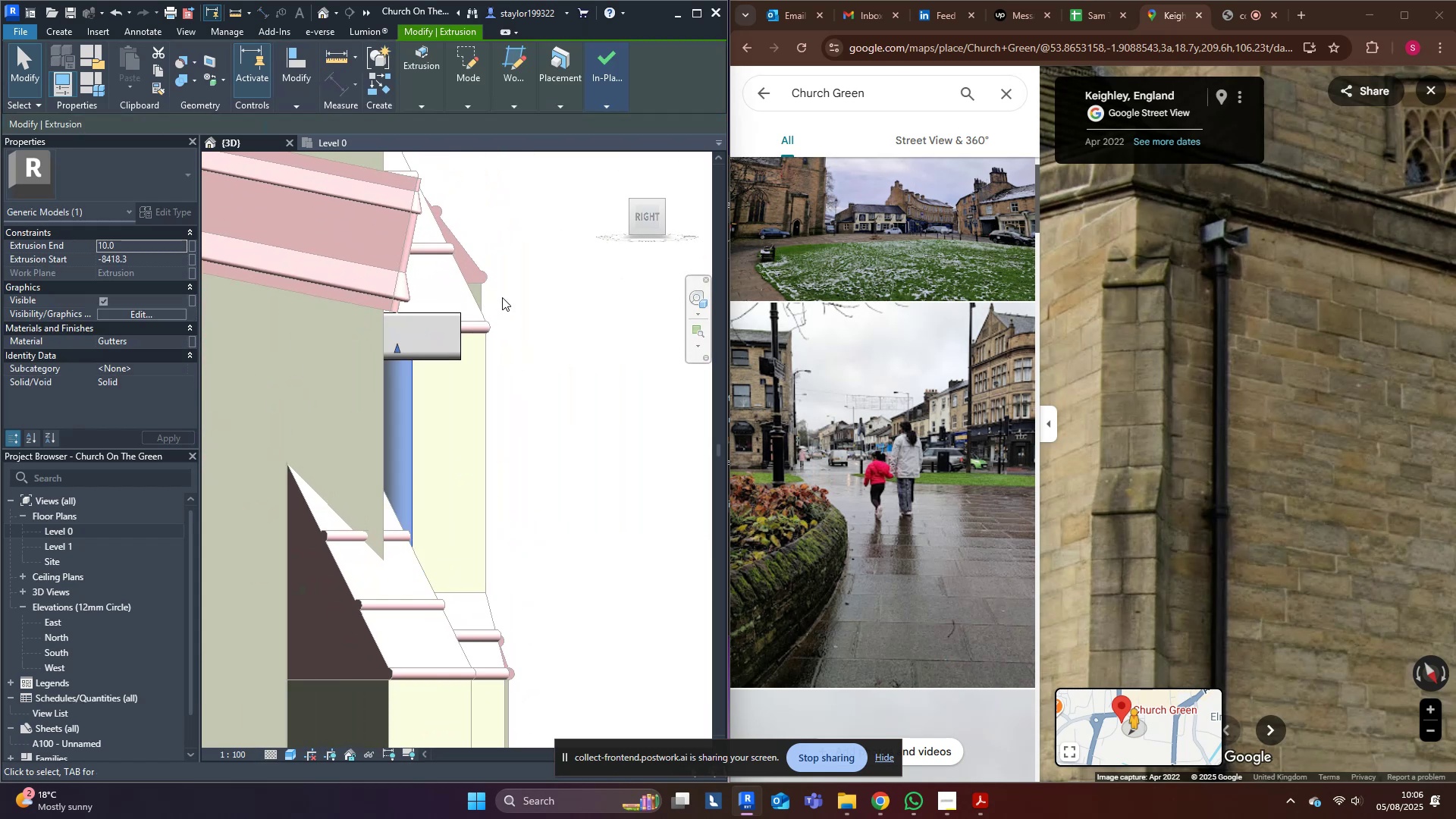 
key(ArrowRight)
 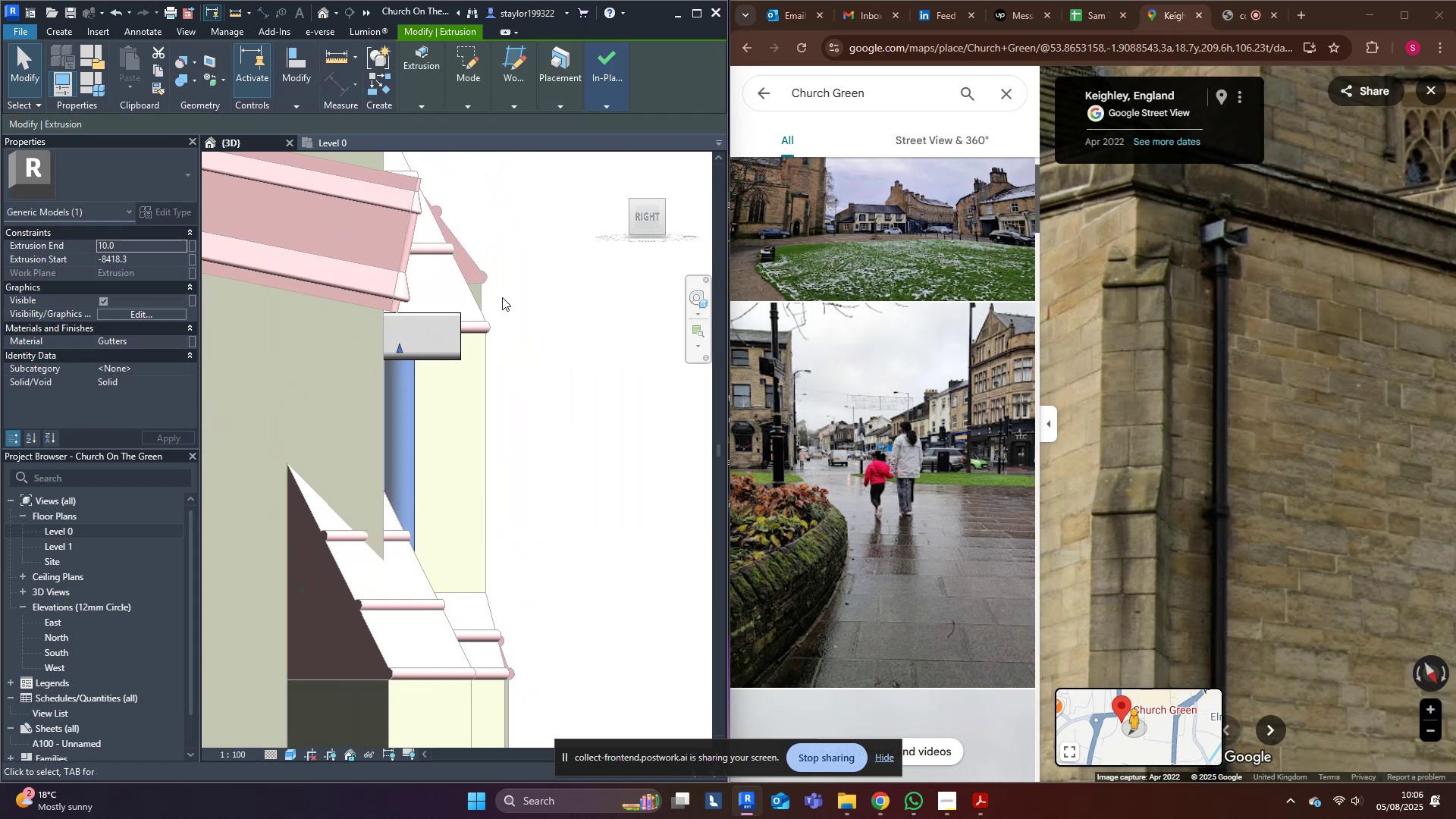 
key(ArrowRight)
 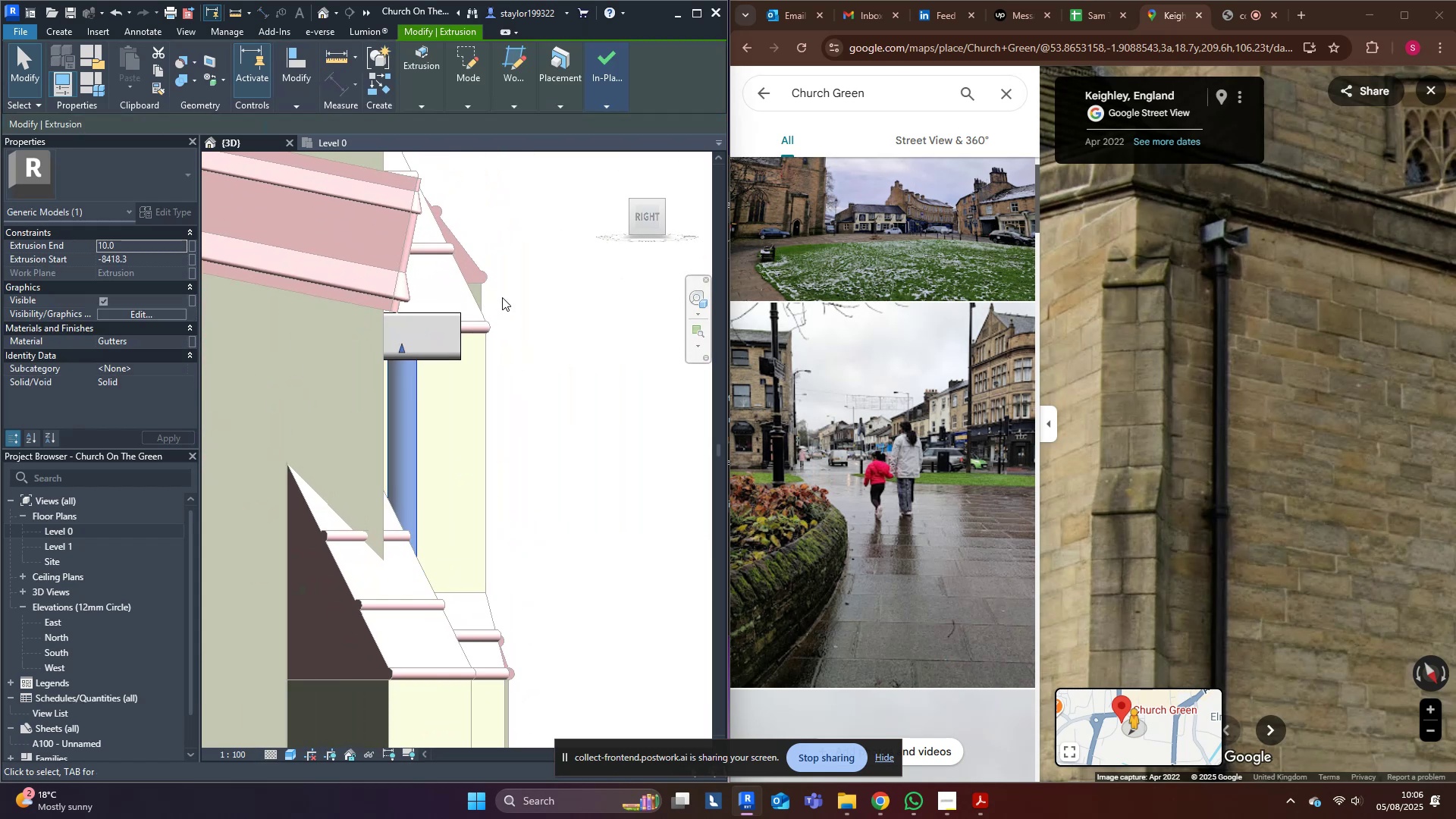 
key(ArrowRight)
 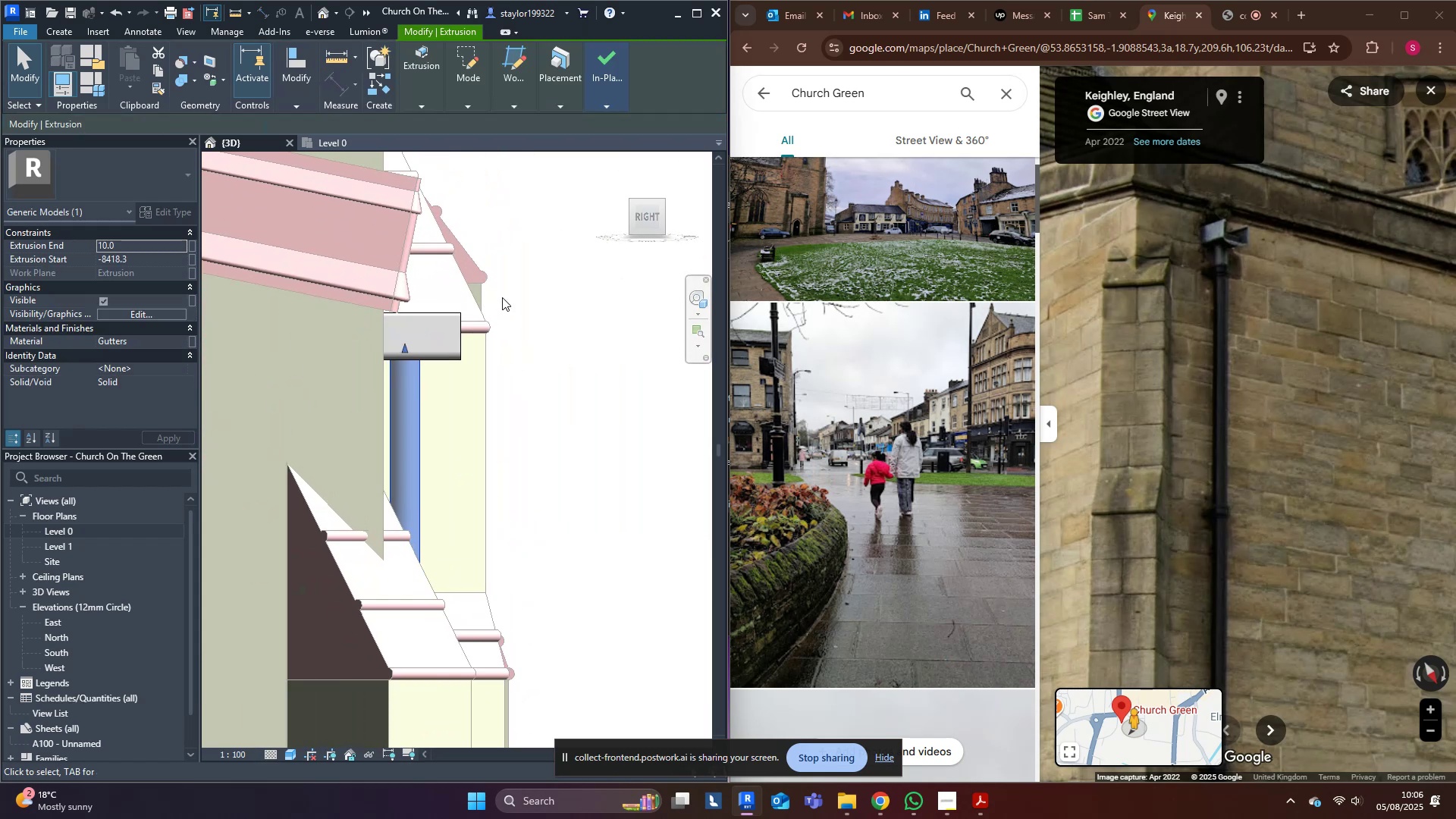 
key(Escape)
 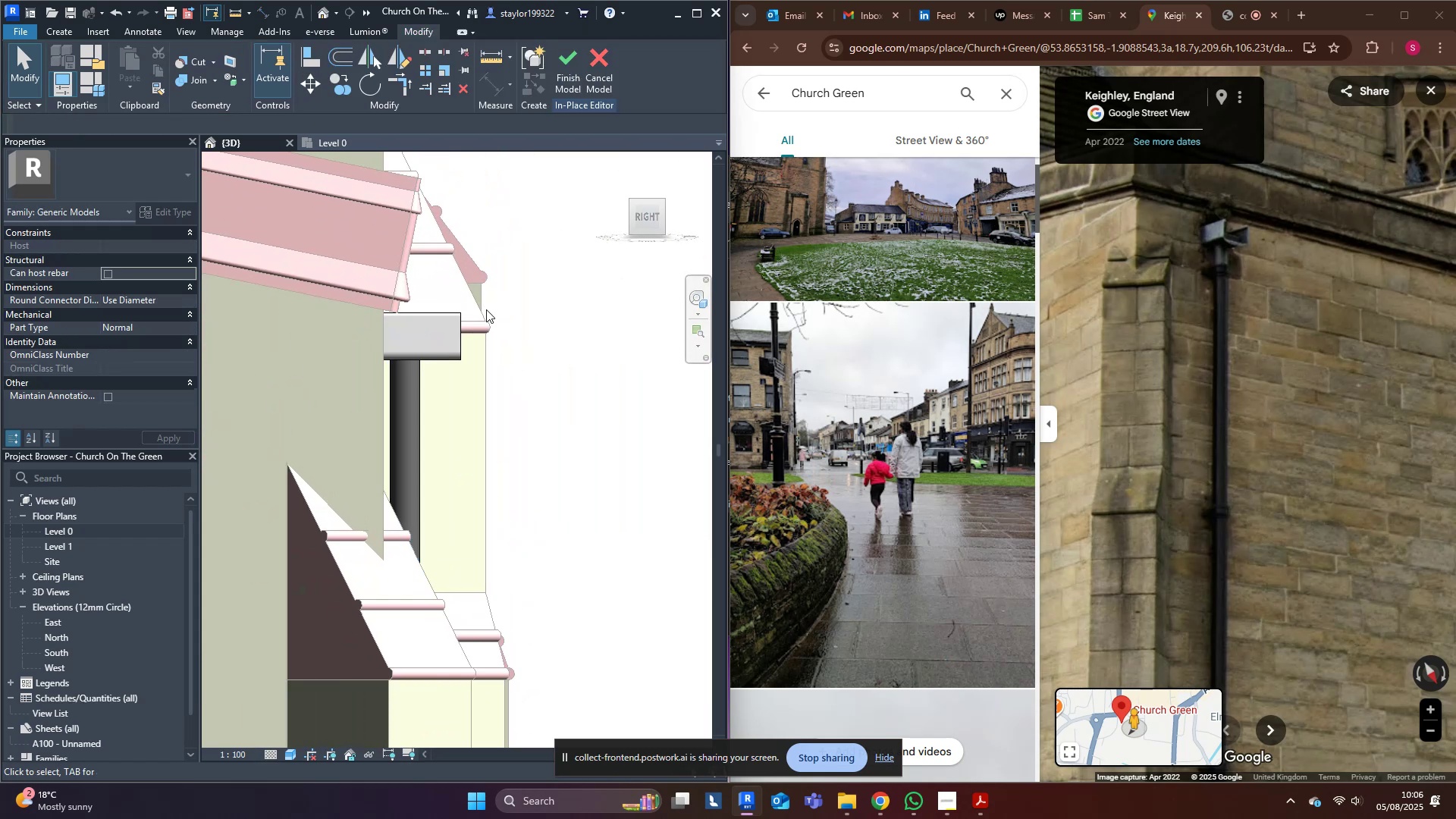 
left_click([434, 312])
 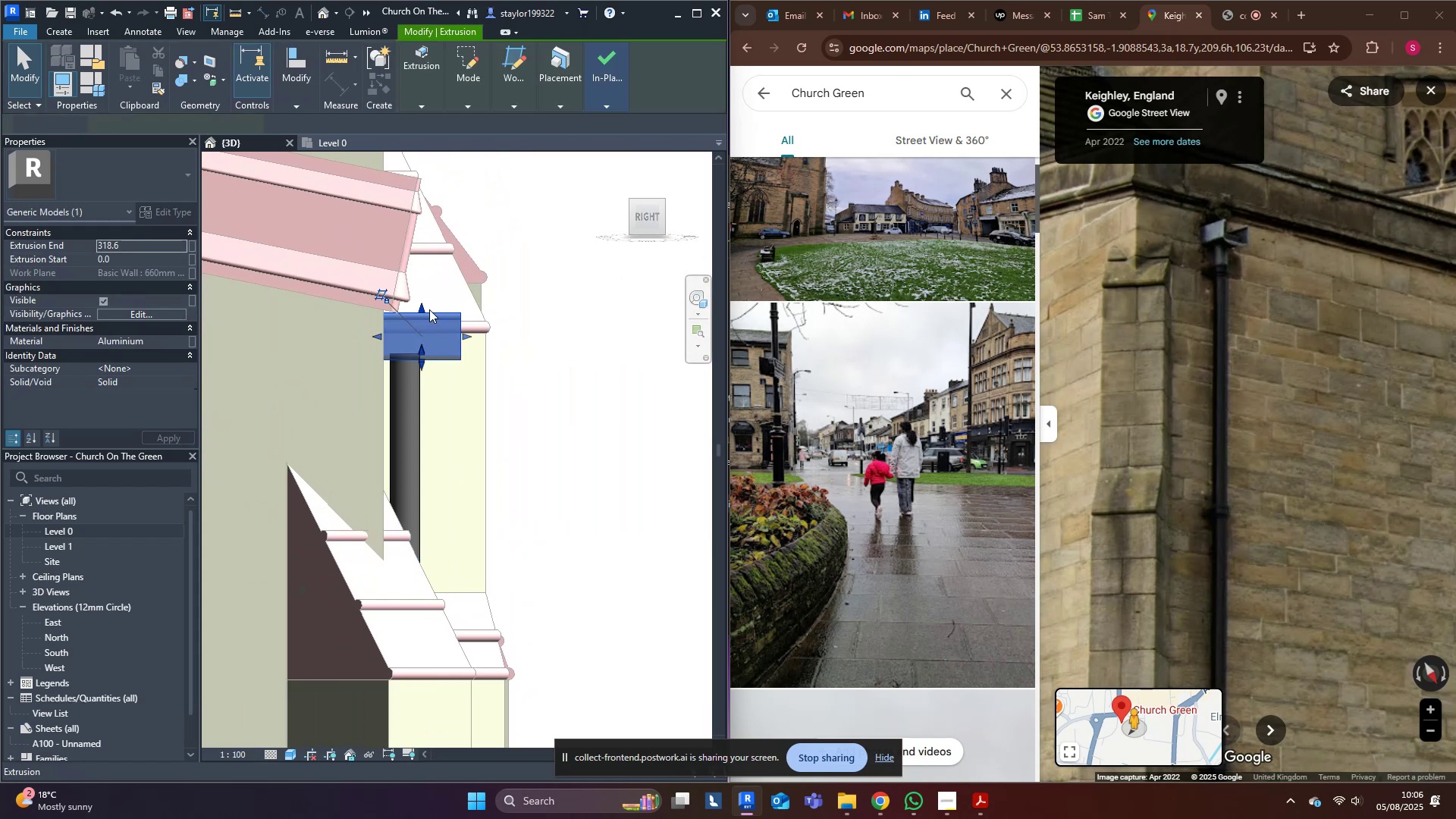 
scroll: coordinate [461, 370], scroll_direction: up, amount: 3.0
 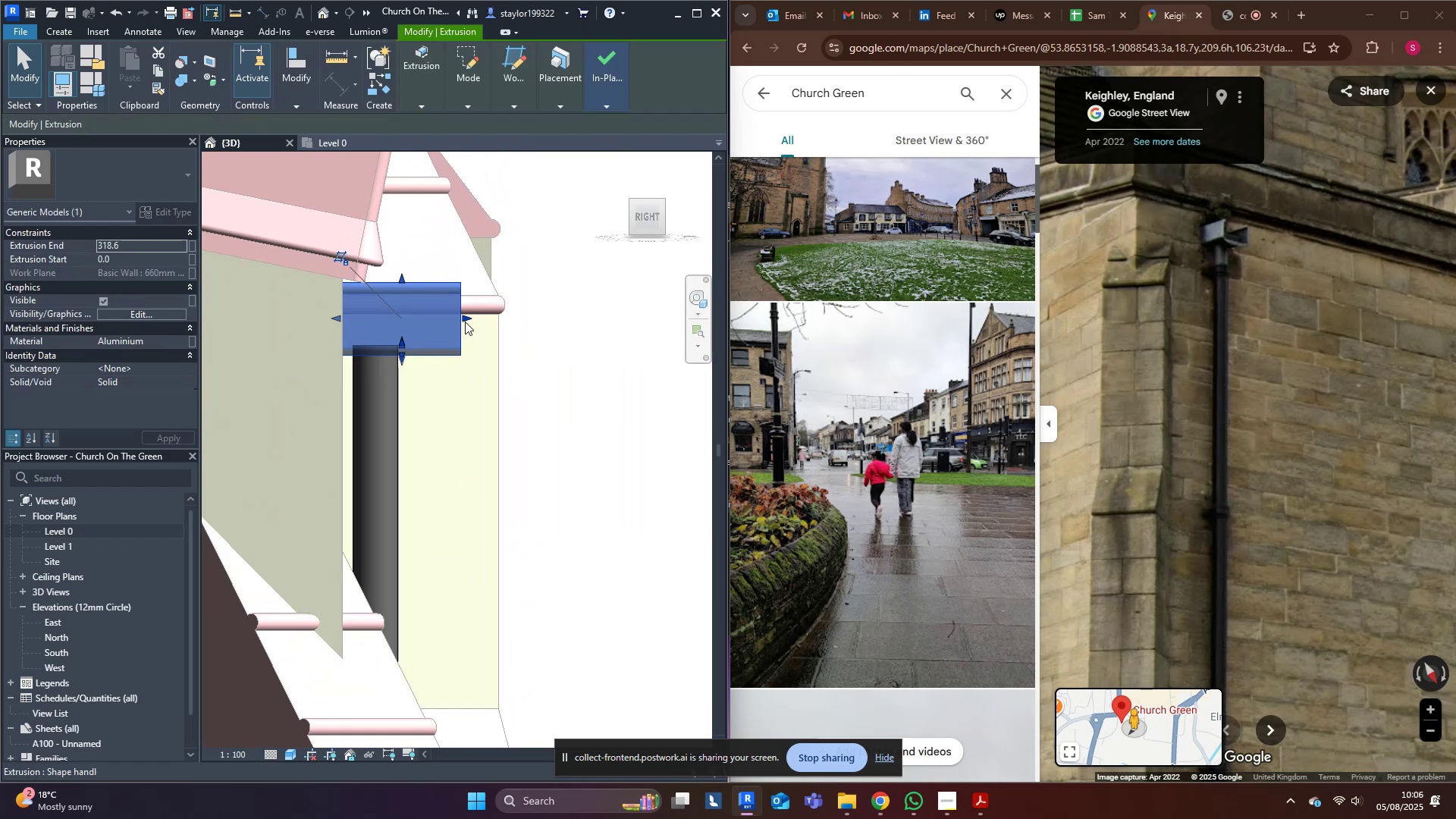 
left_click_drag(start_coordinate=[469, 323], to_coordinate=[424, 325])
 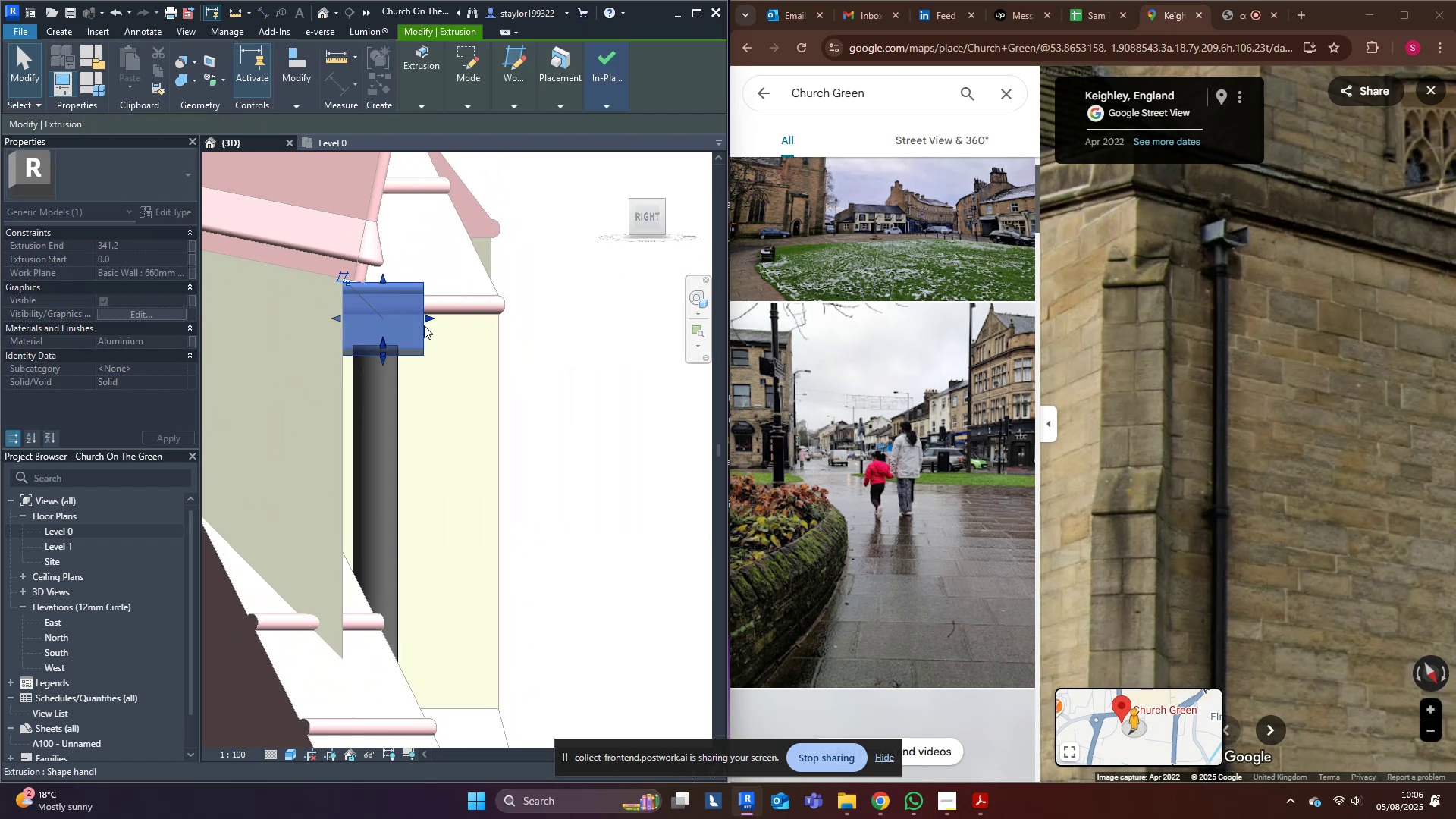 
key(Escape)
 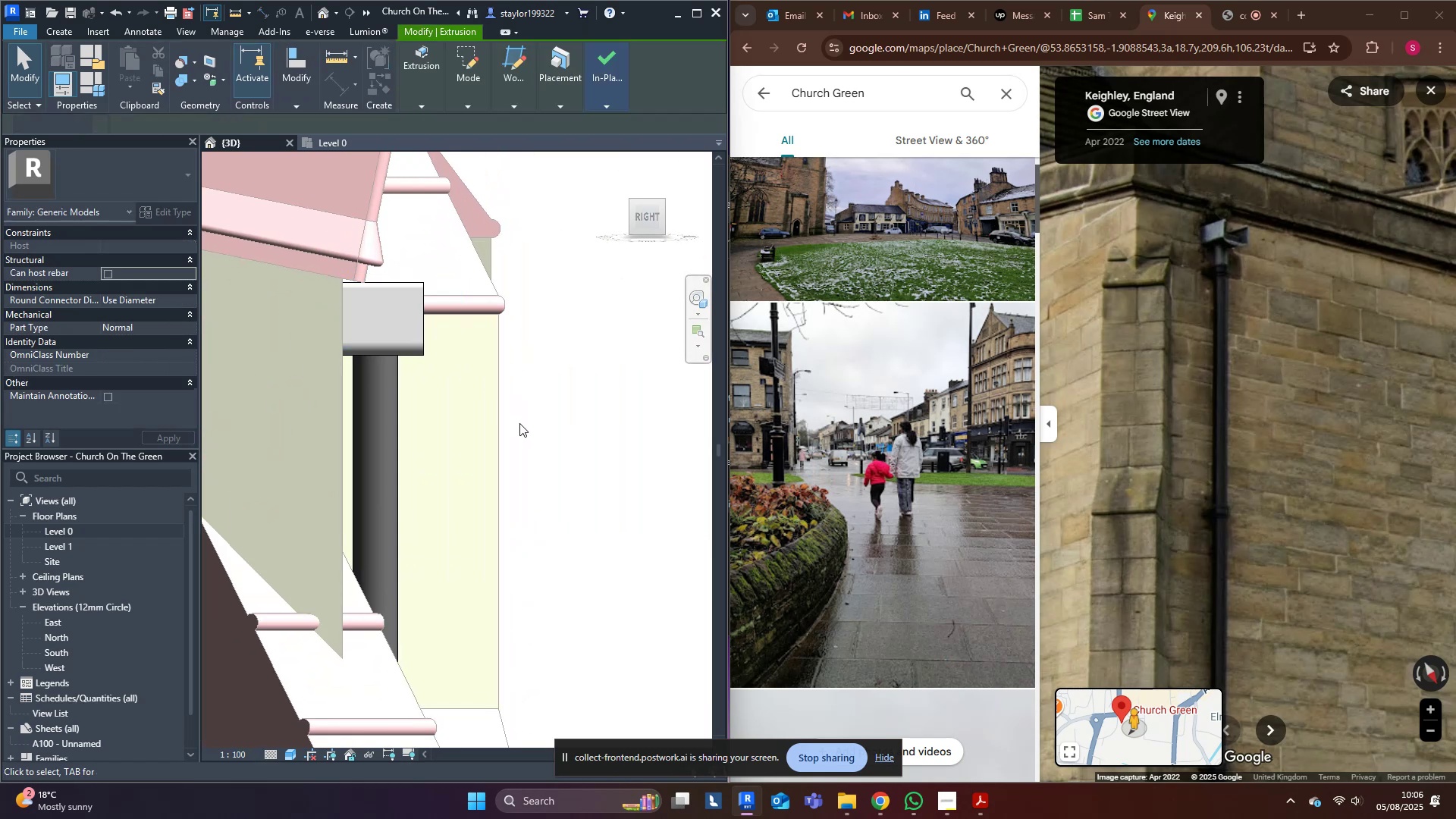 
left_click([520, 425])
 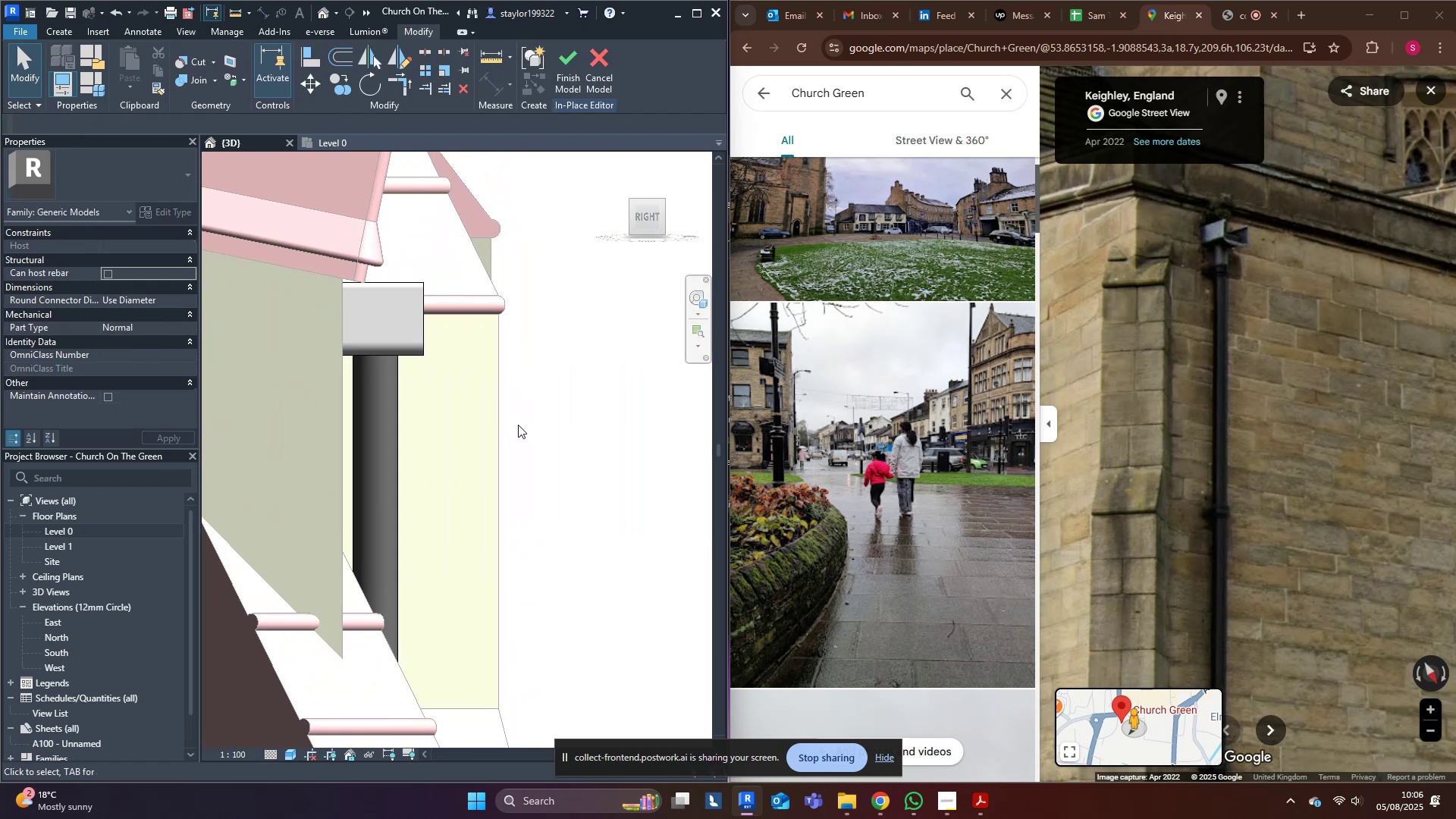 
scroll: coordinate [503, 434], scroll_direction: down, amount: 6.0
 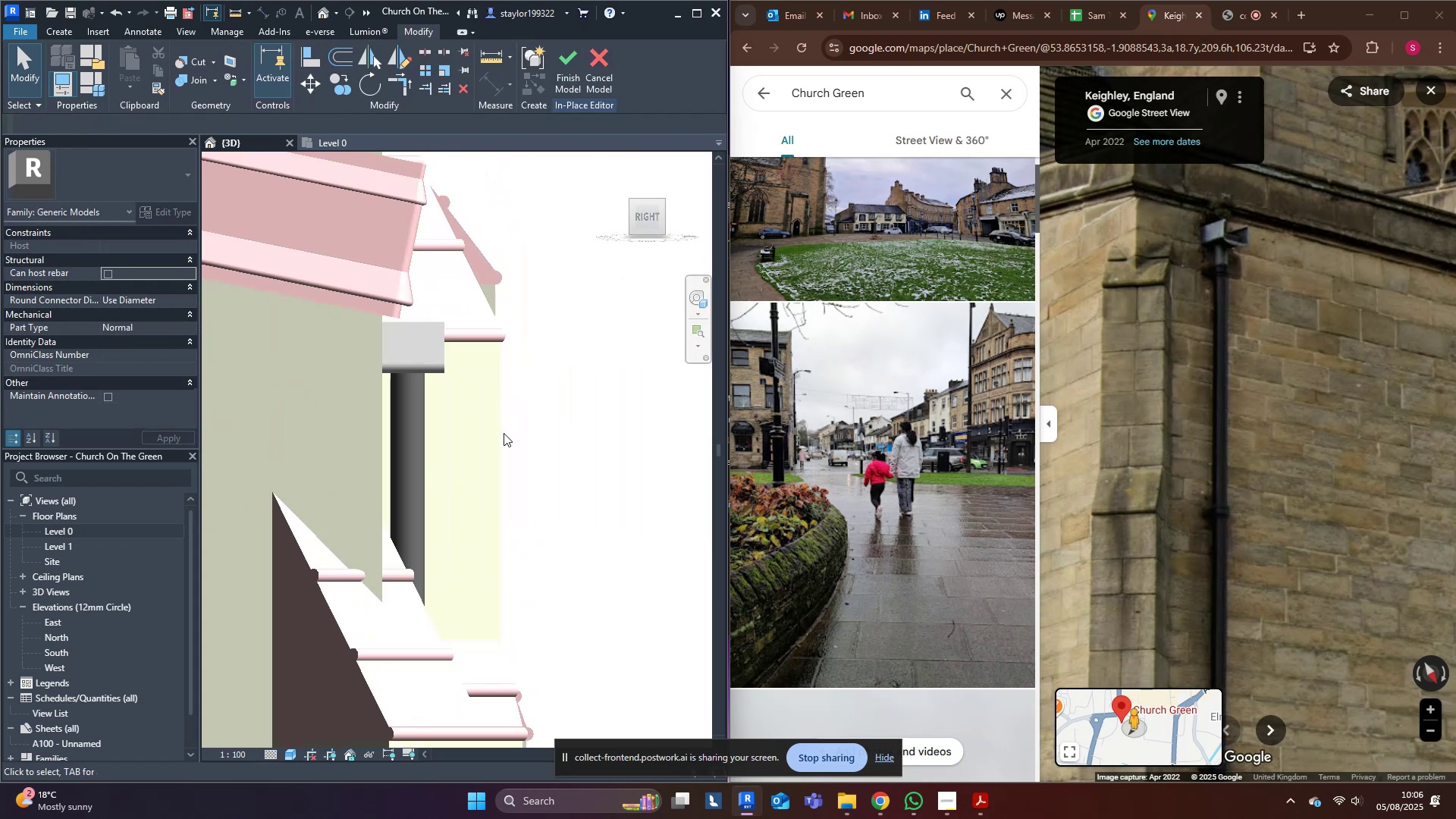 
hold_key(key=ShiftLeft, duration=0.47)
 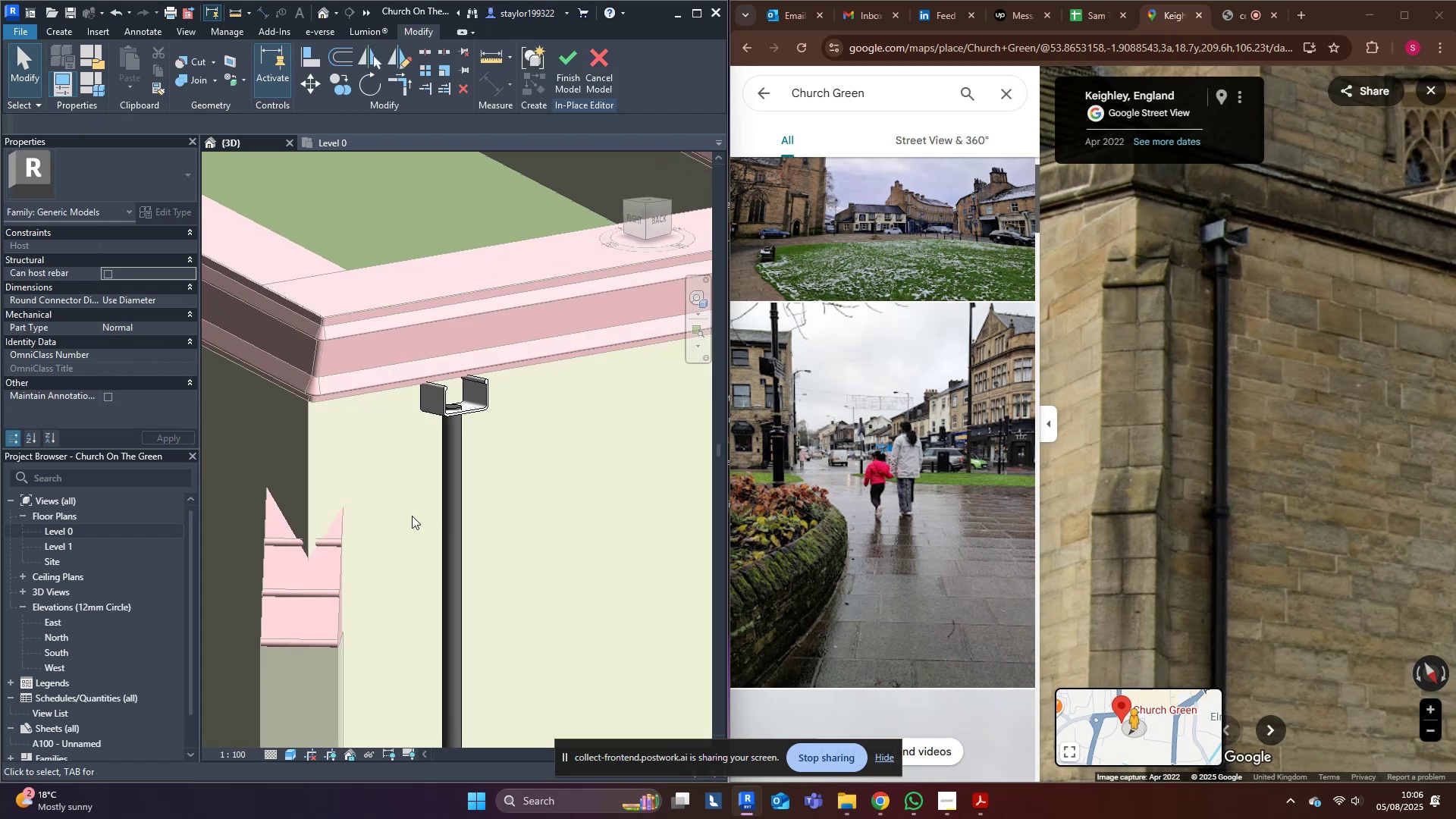 
scroll: coordinate [413, 514], scroll_direction: down, amount: 6.0
 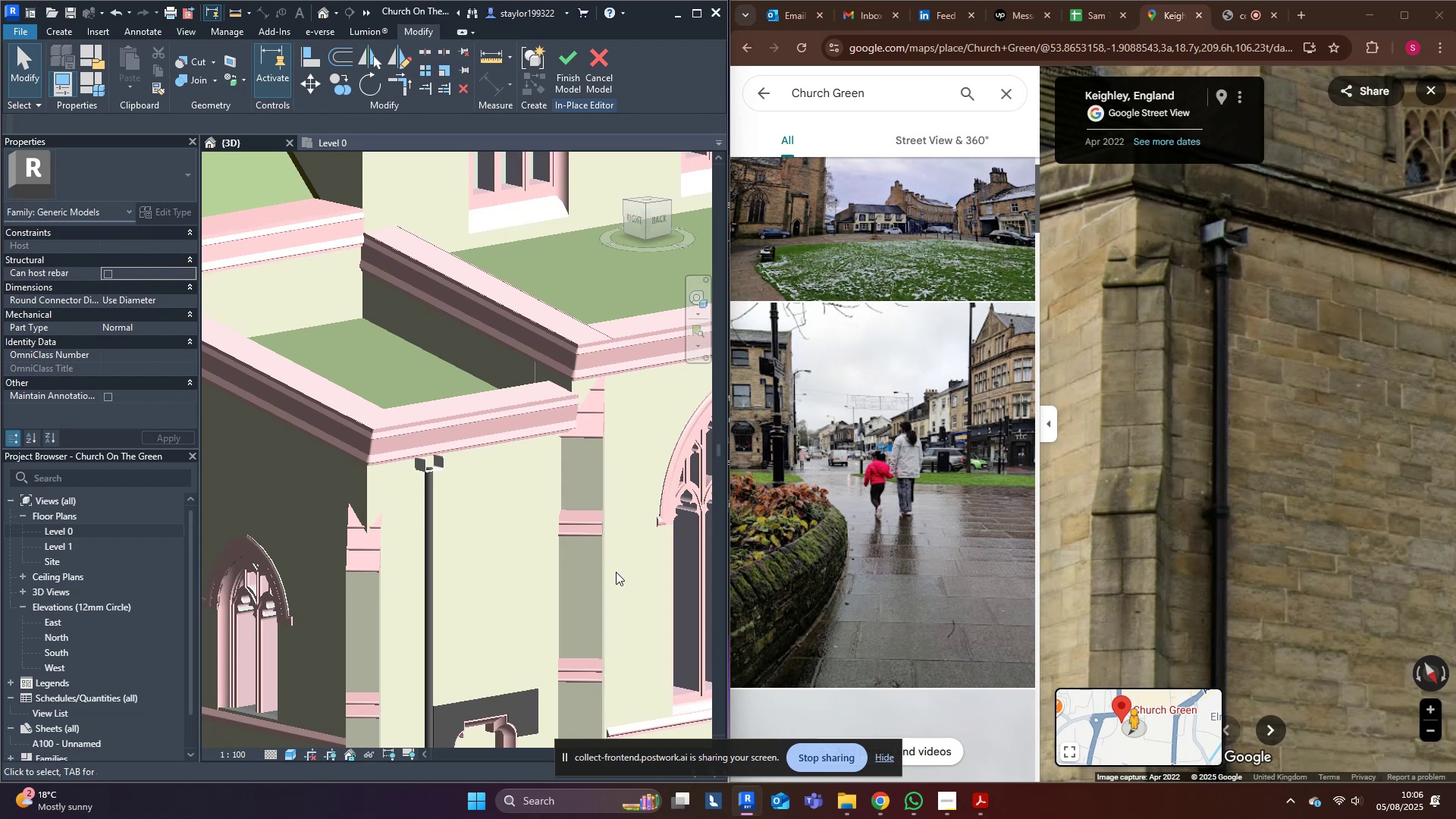 
hold_key(key=ShiftLeft, duration=1.01)
 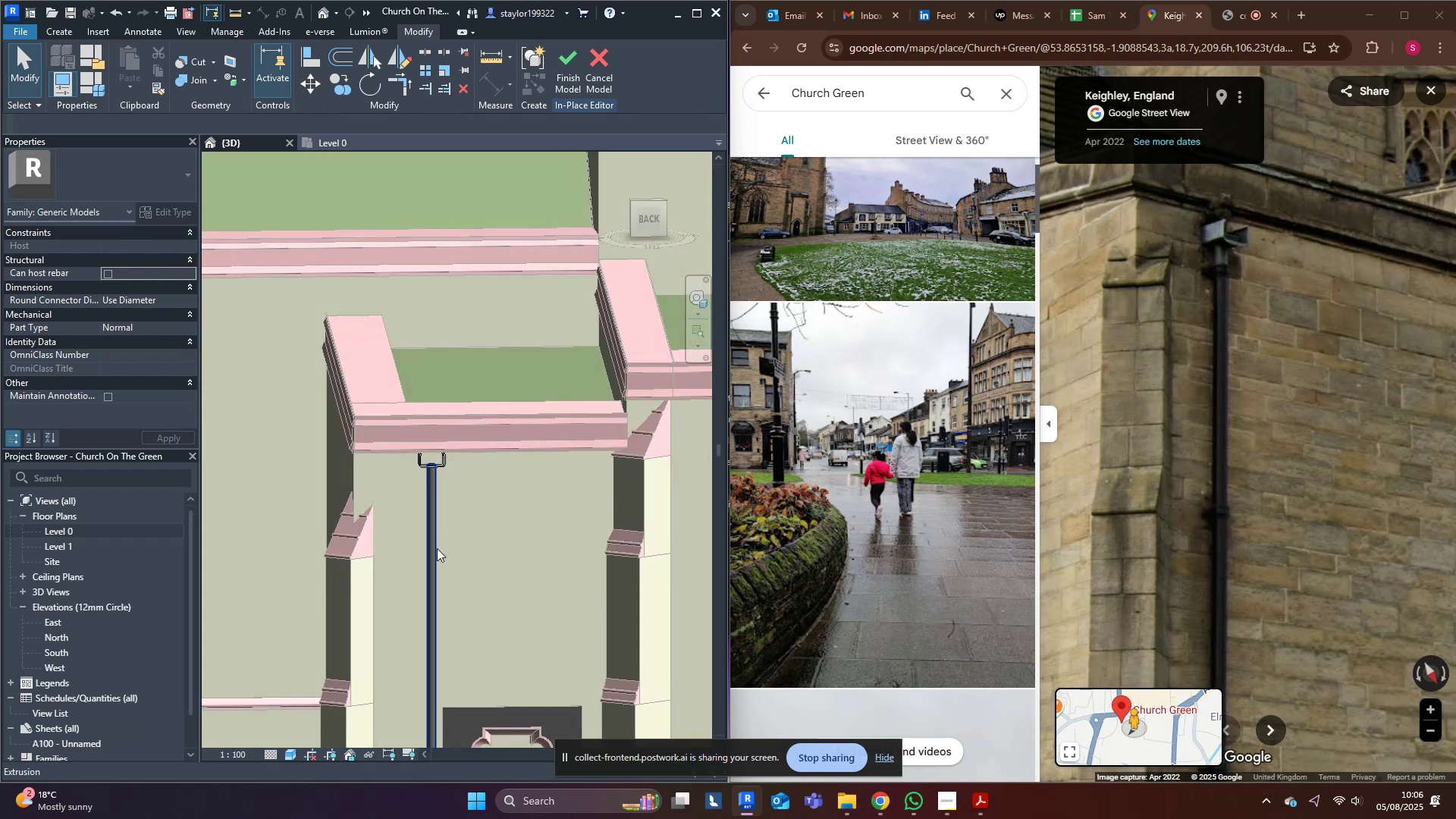 
scroll: coordinate [442, 516], scroll_direction: up, amount: 4.0
 